 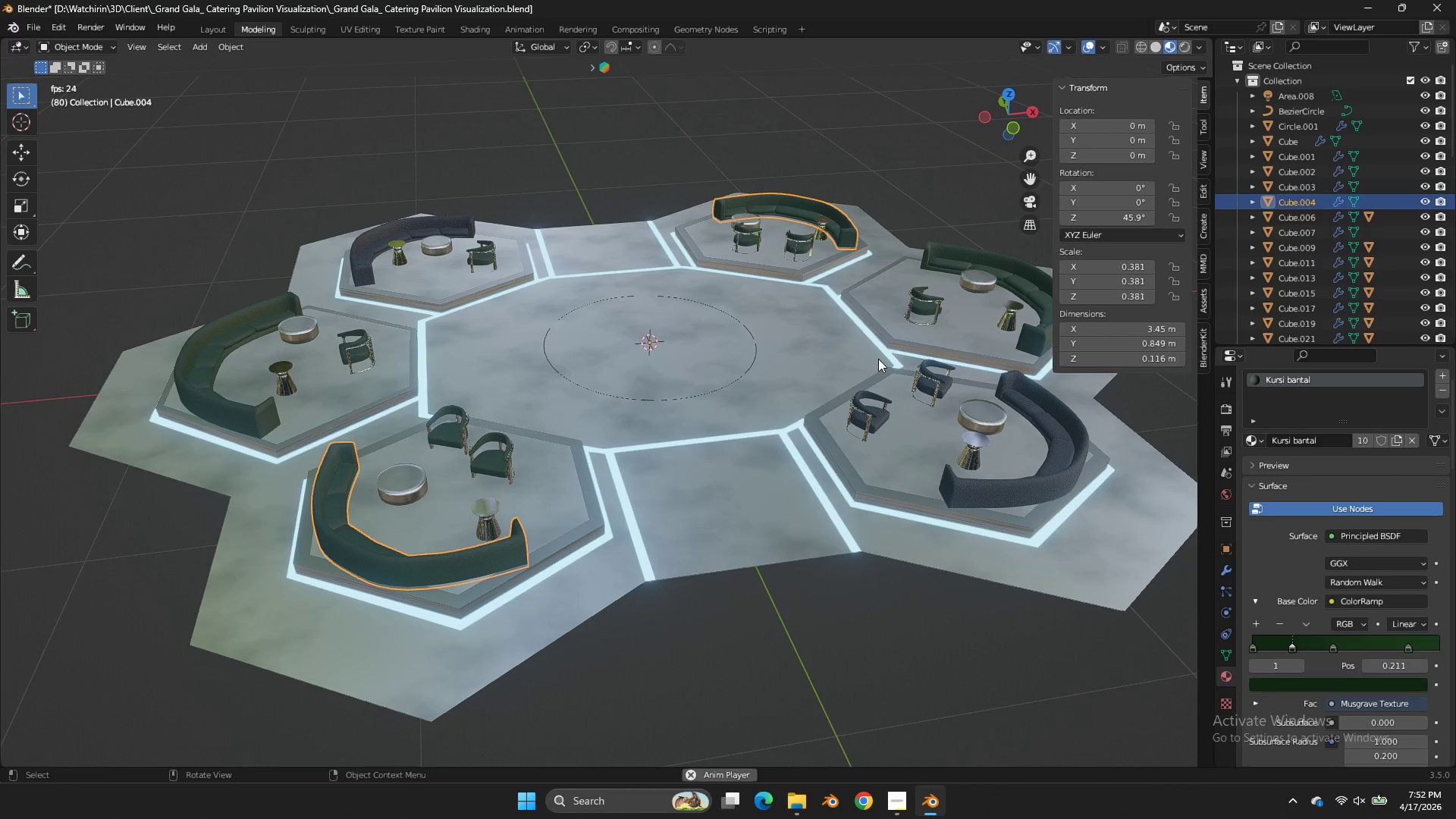 
scroll: coordinate [748, 460], scroll_direction: up, amount: 1.0
 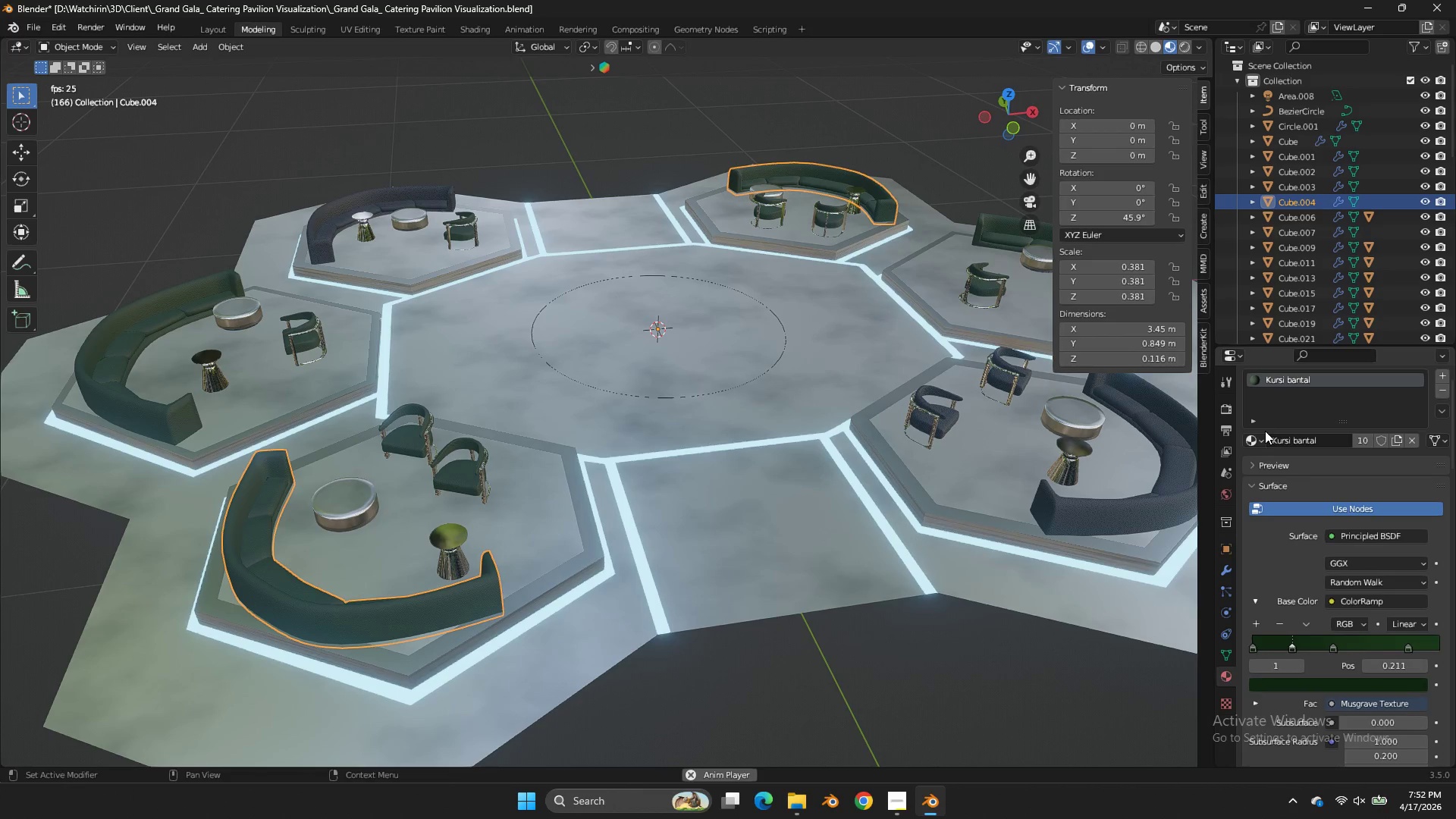 
left_click([1255, 437])
 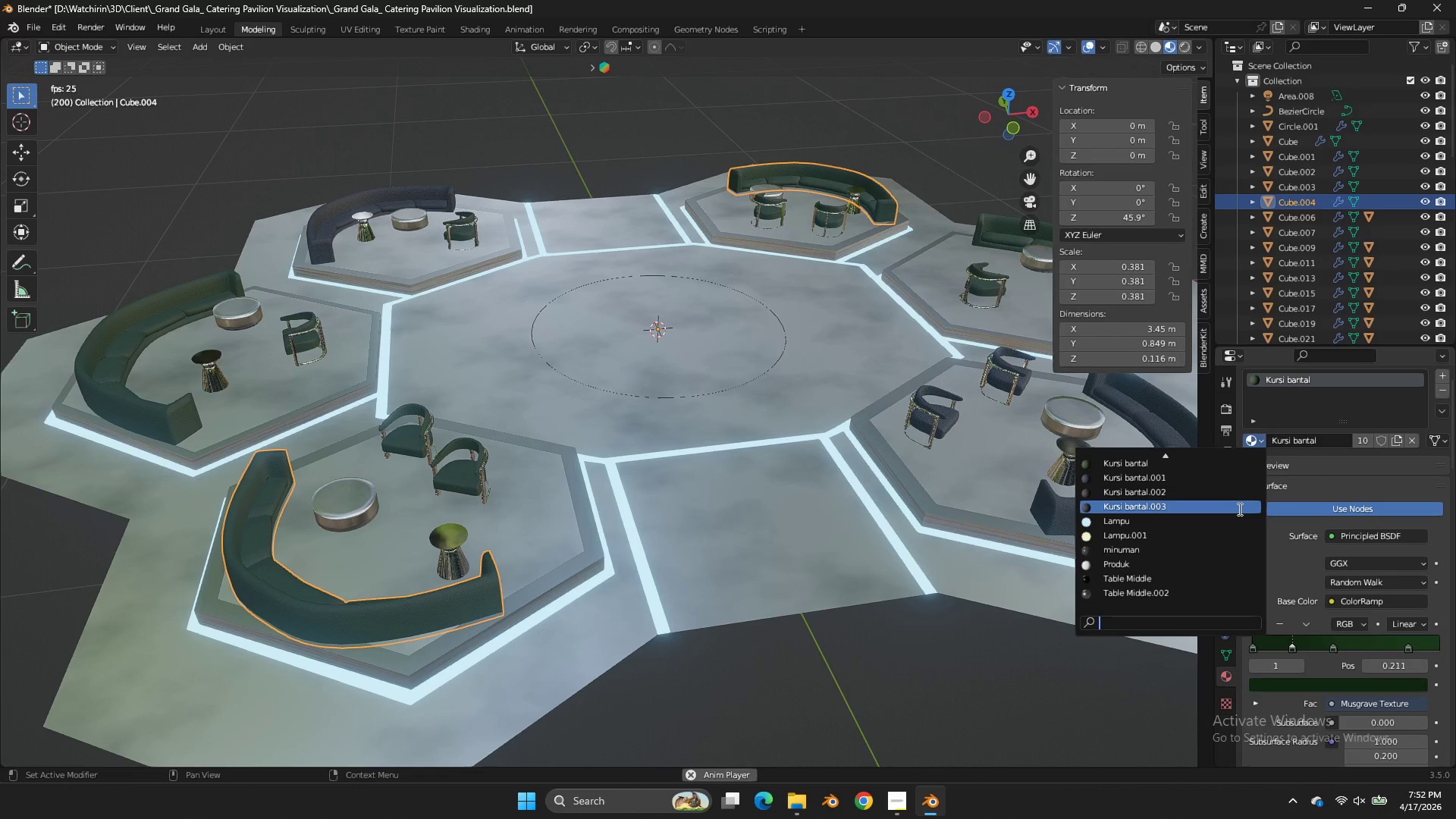 
double_click([1238, 509])
 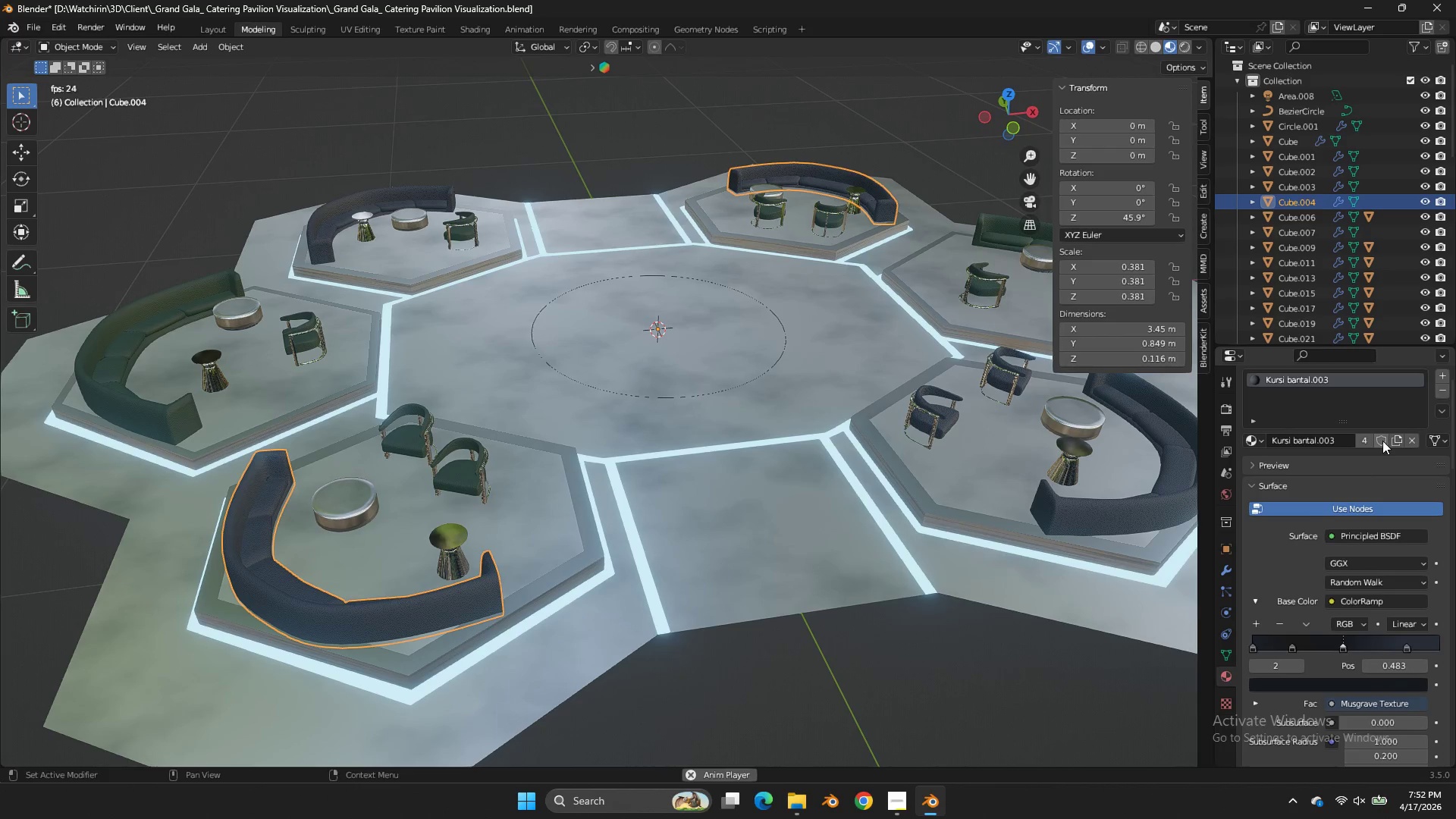 
double_click([1393, 439])
 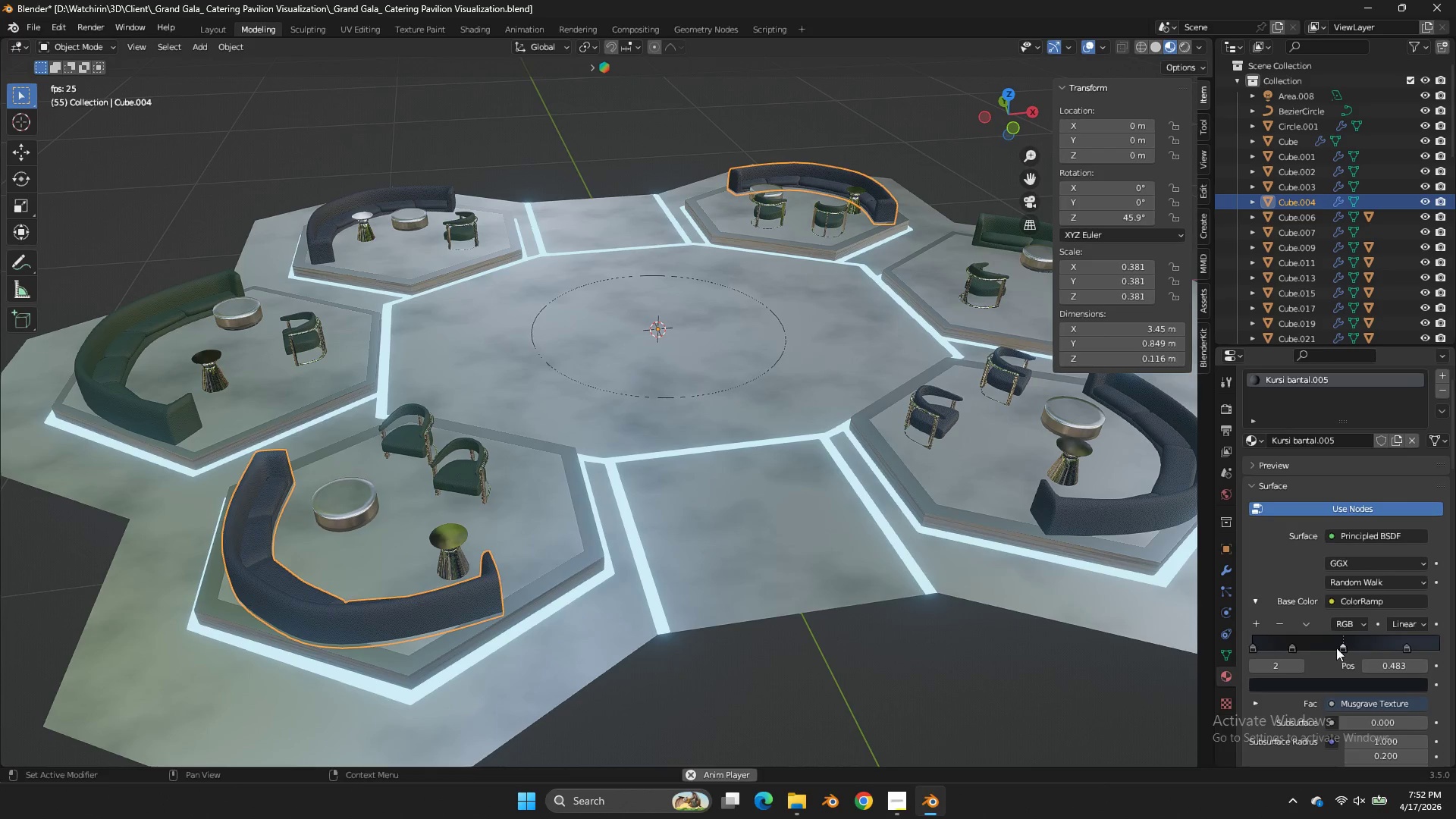 
left_click([1257, 645])
 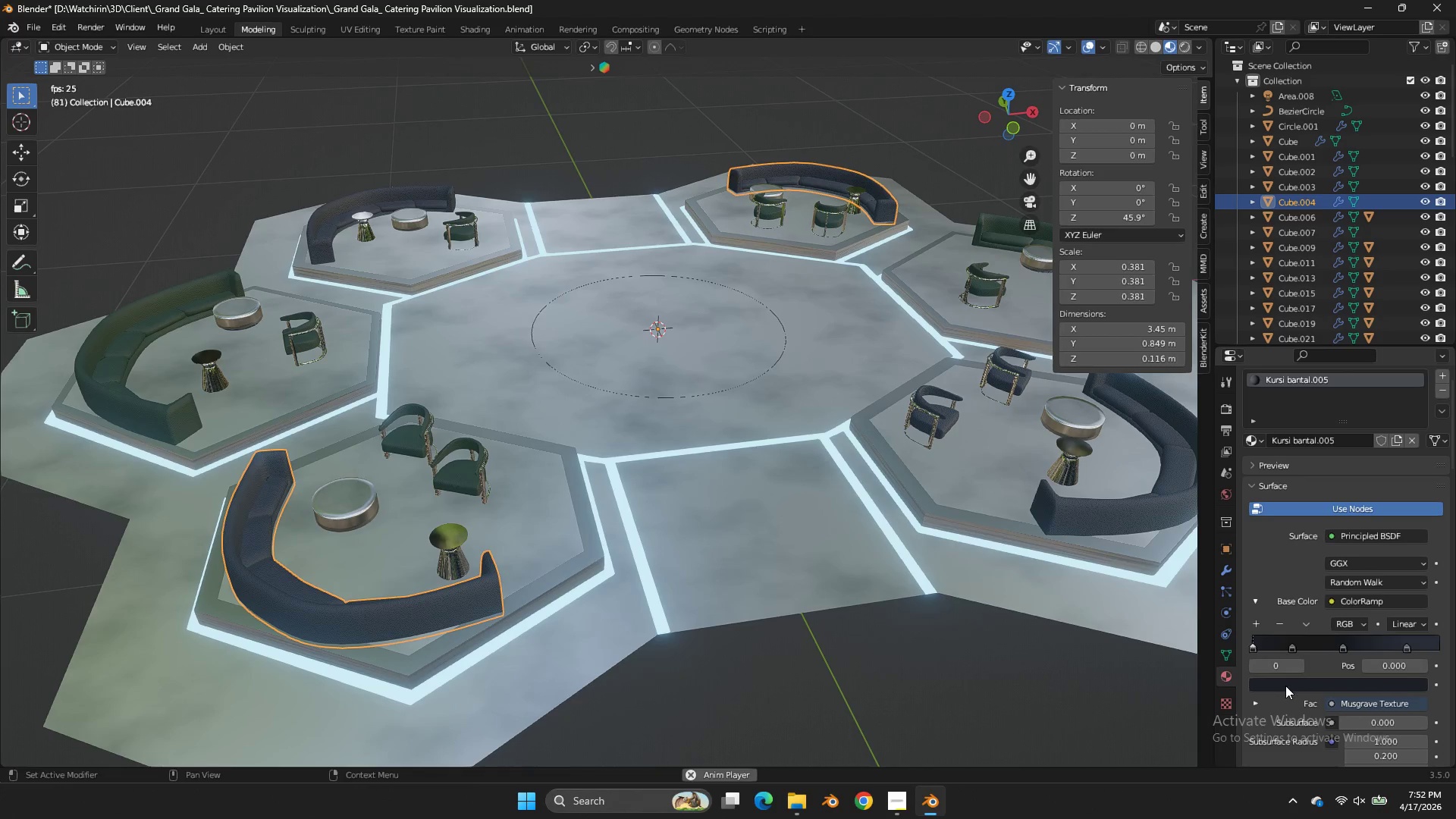 
double_click([1285, 686])
 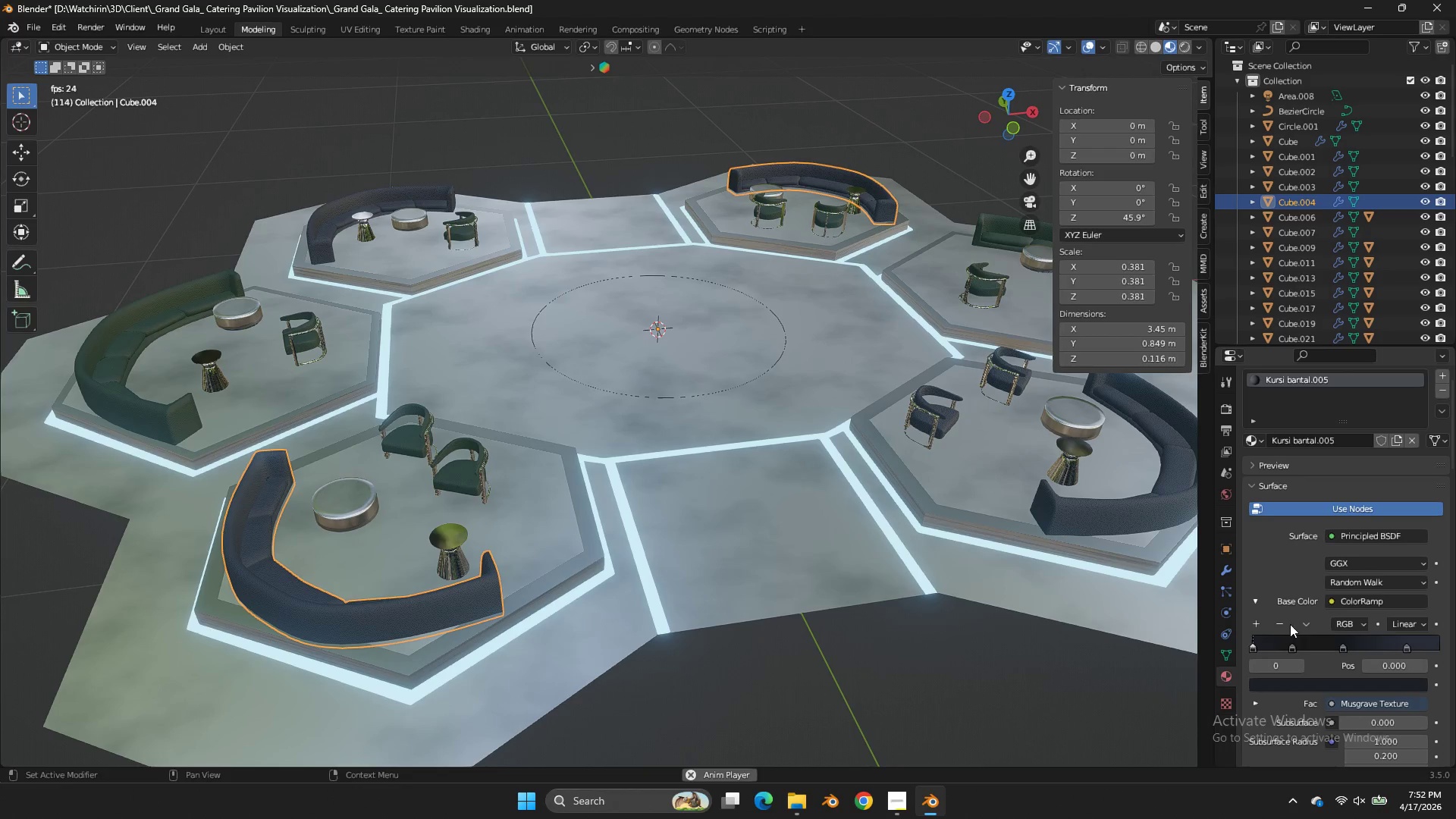 
double_click([1277, 622])
 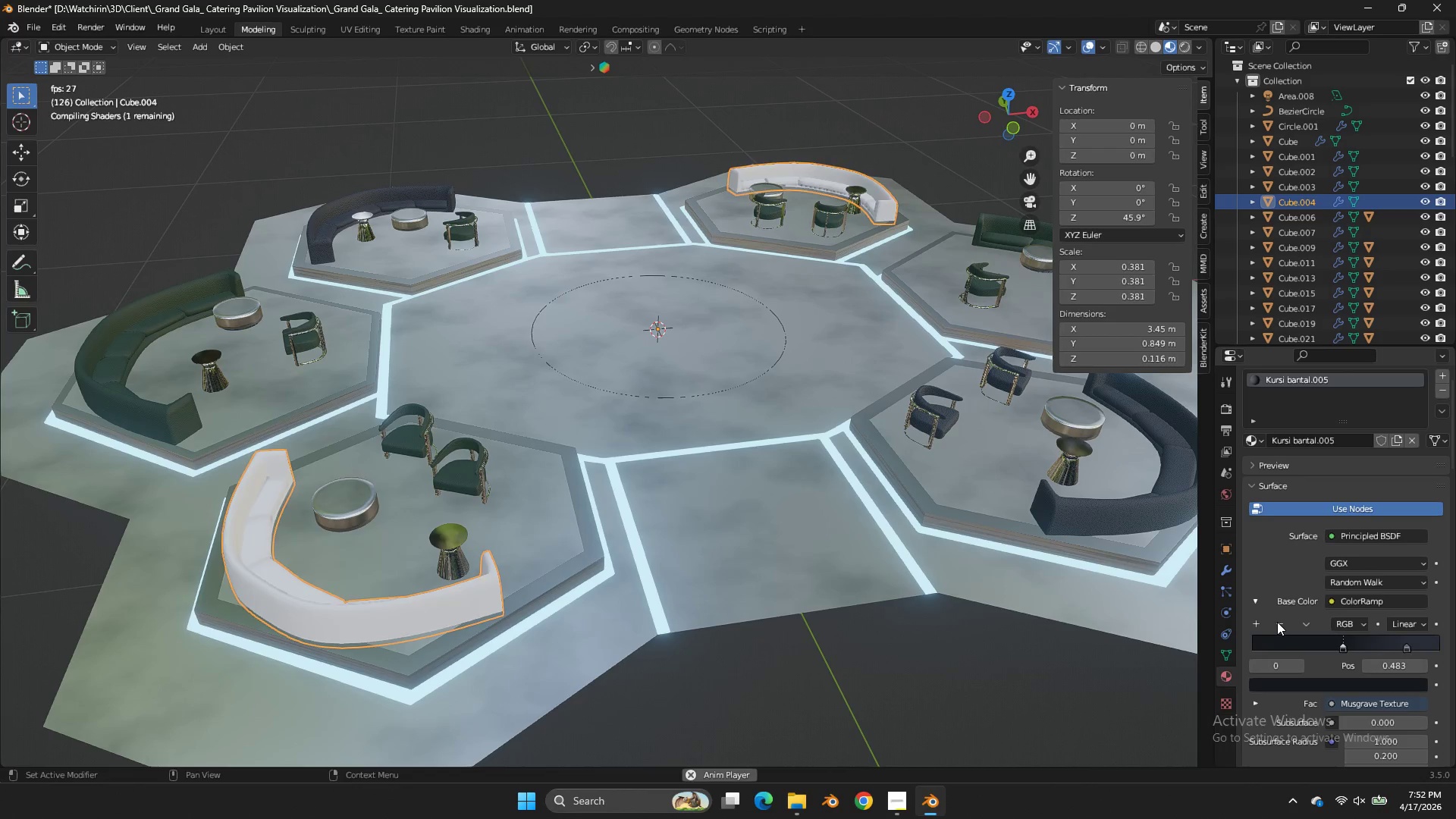 
triple_click([1277, 622])
 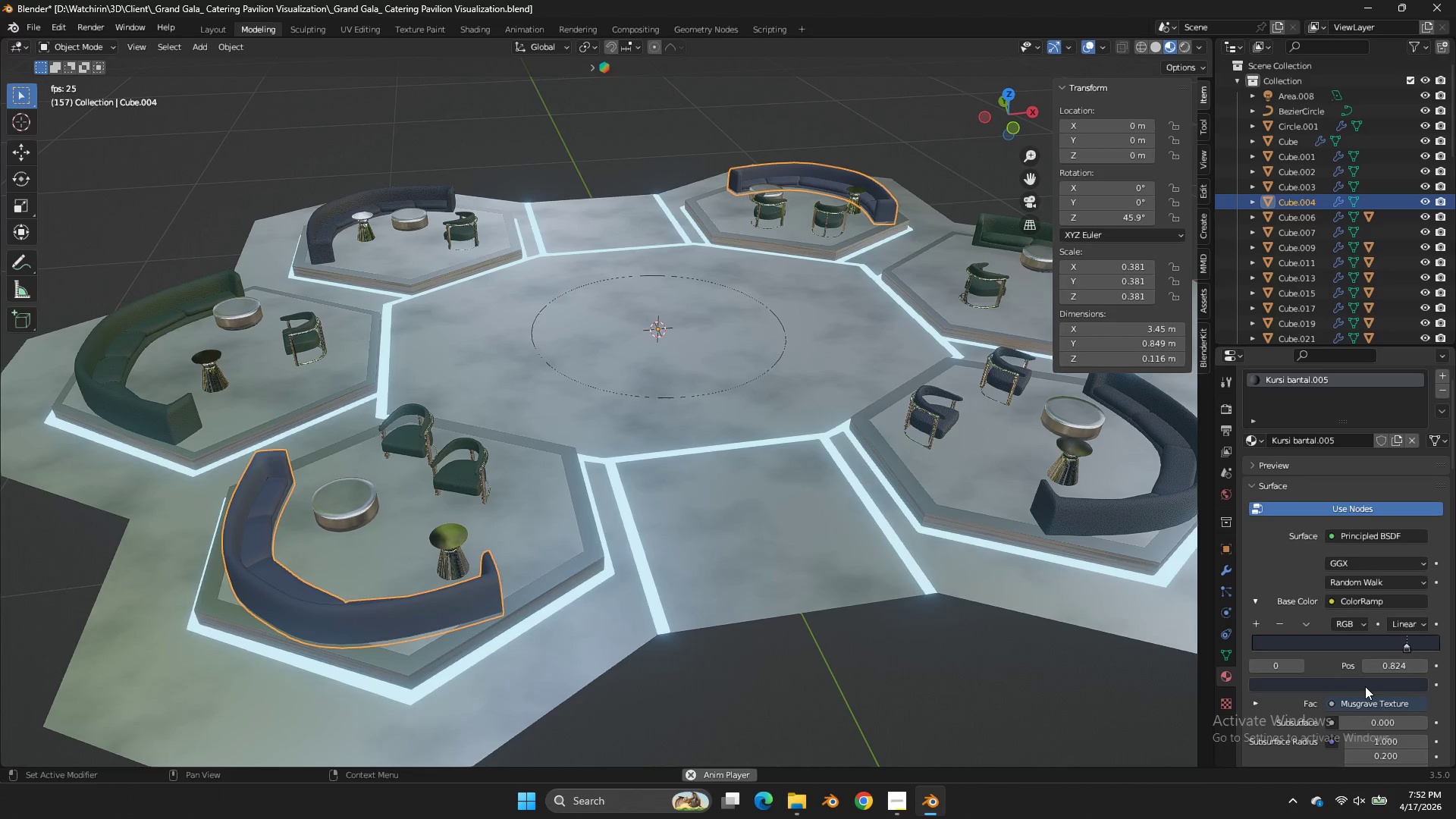 
double_click([1362, 685])
 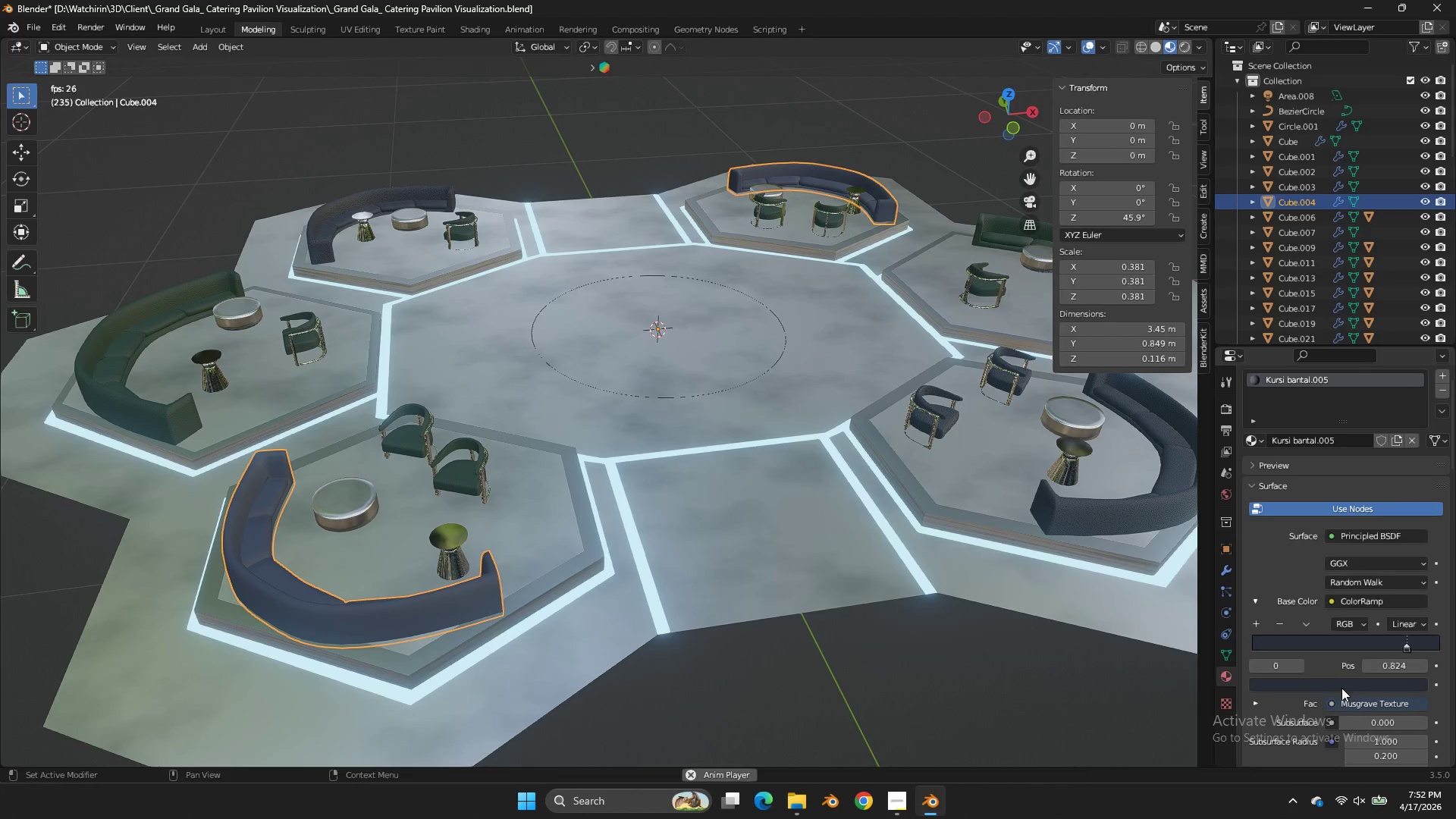 
left_click([1332, 567])
 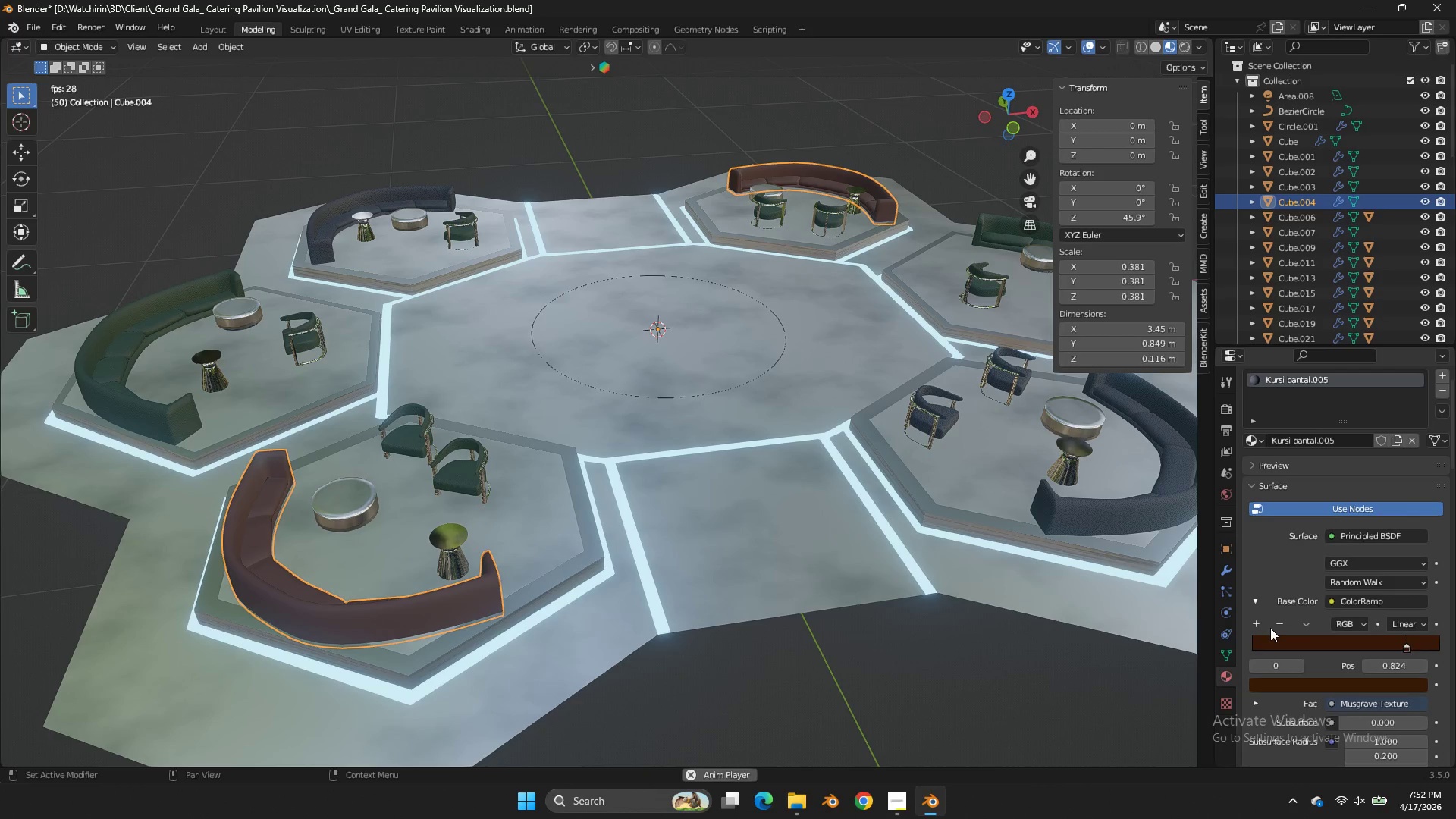 
double_click([1257, 620])
 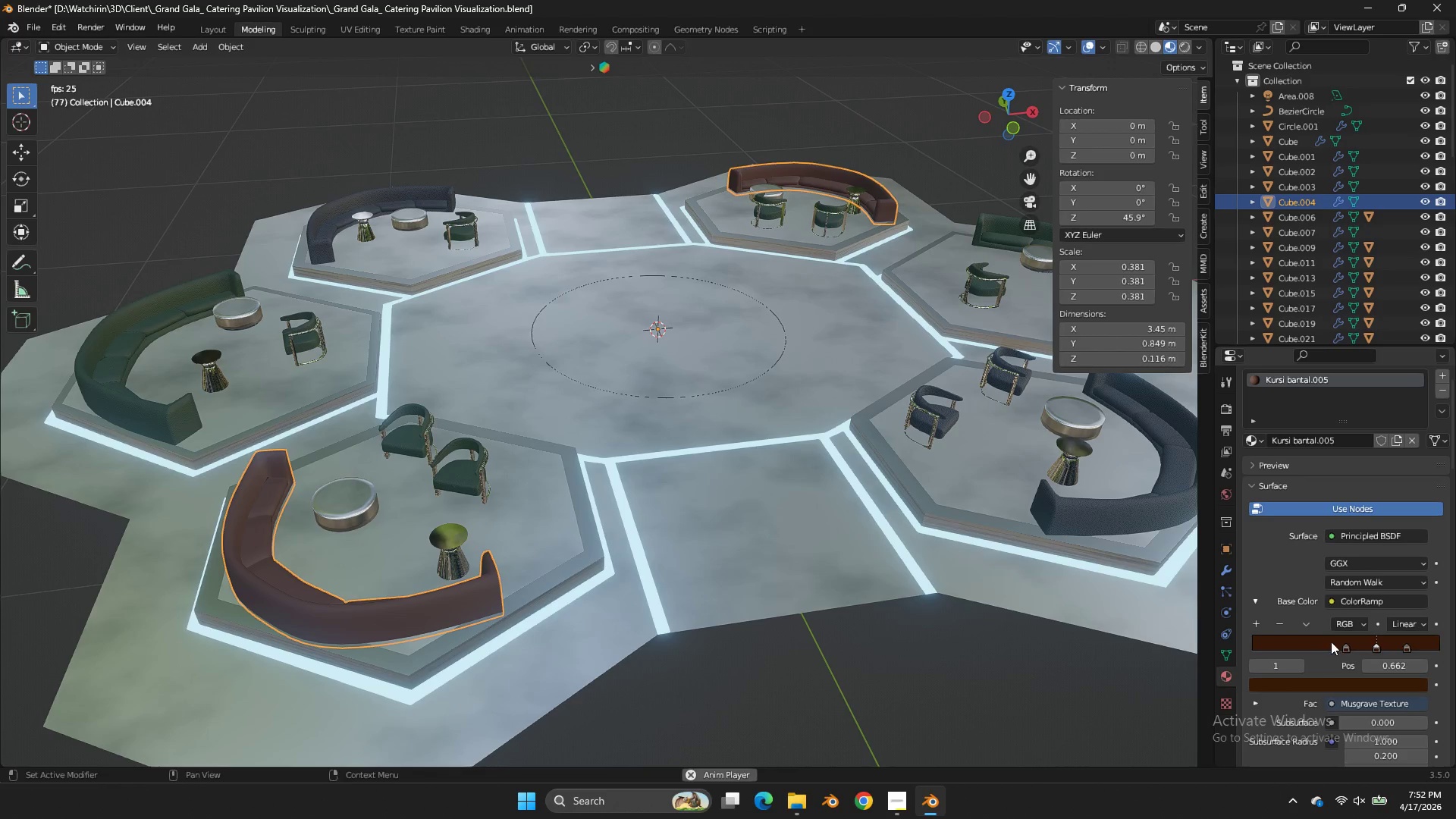 
left_click_drag(start_coordinate=[1336, 642], to_coordinate=[1258, 643])
 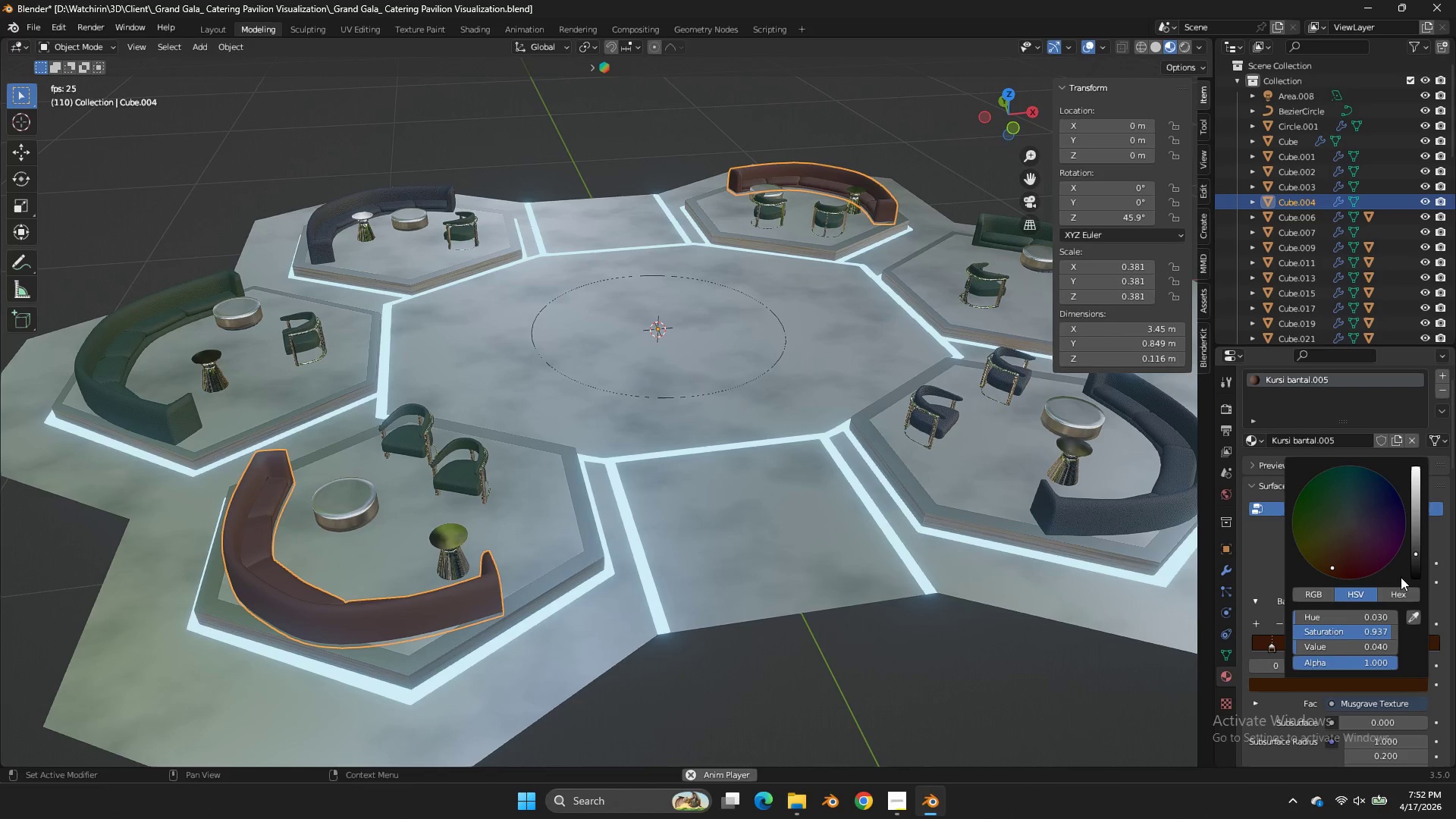 
left_click_drag(start_coordinate=[1414, 560], to_coordinate=[687, 409])
 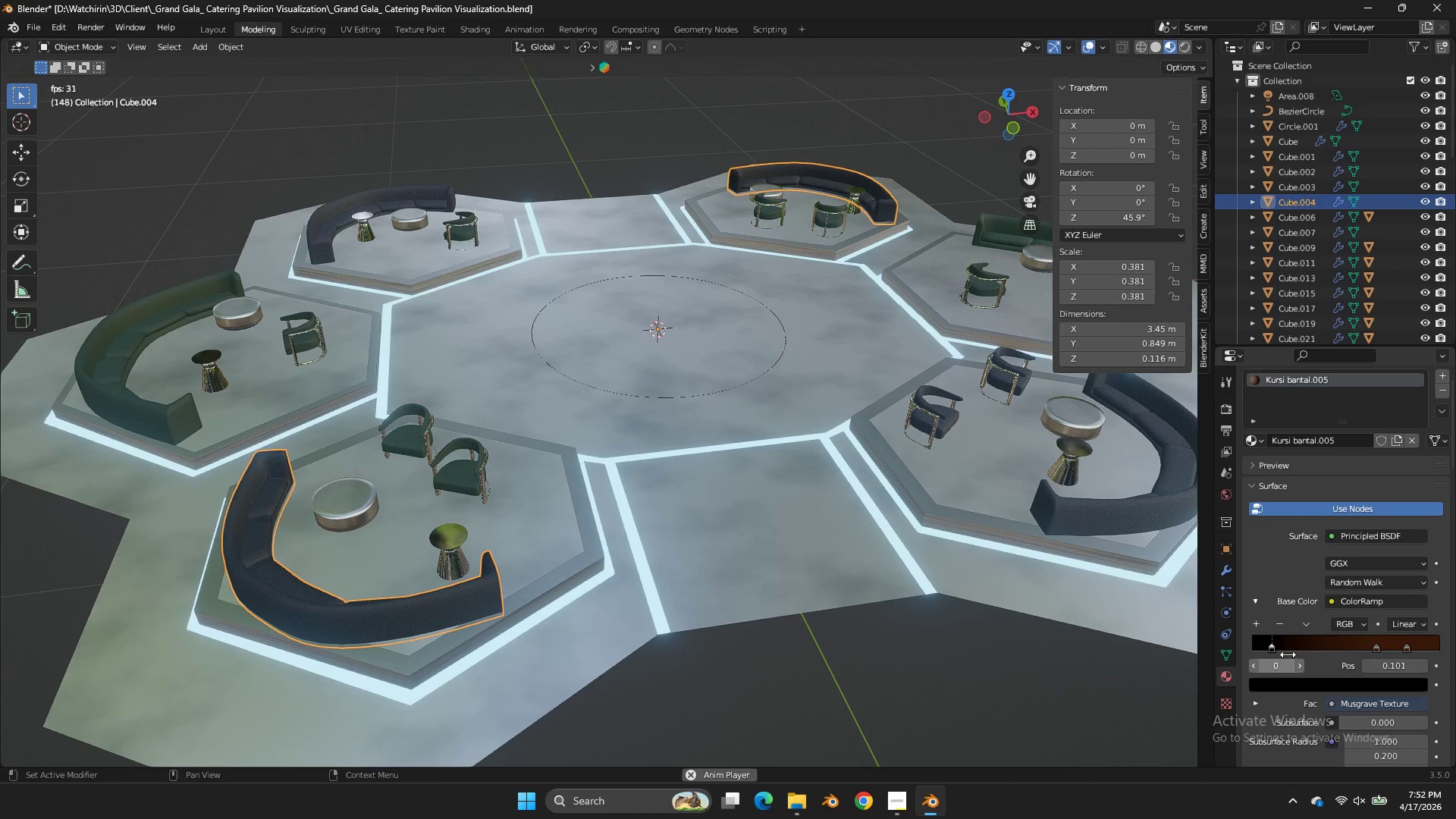 
left_click_drag(start_coordinate=[1281, 646], to_coordinate=[1259, 641])
 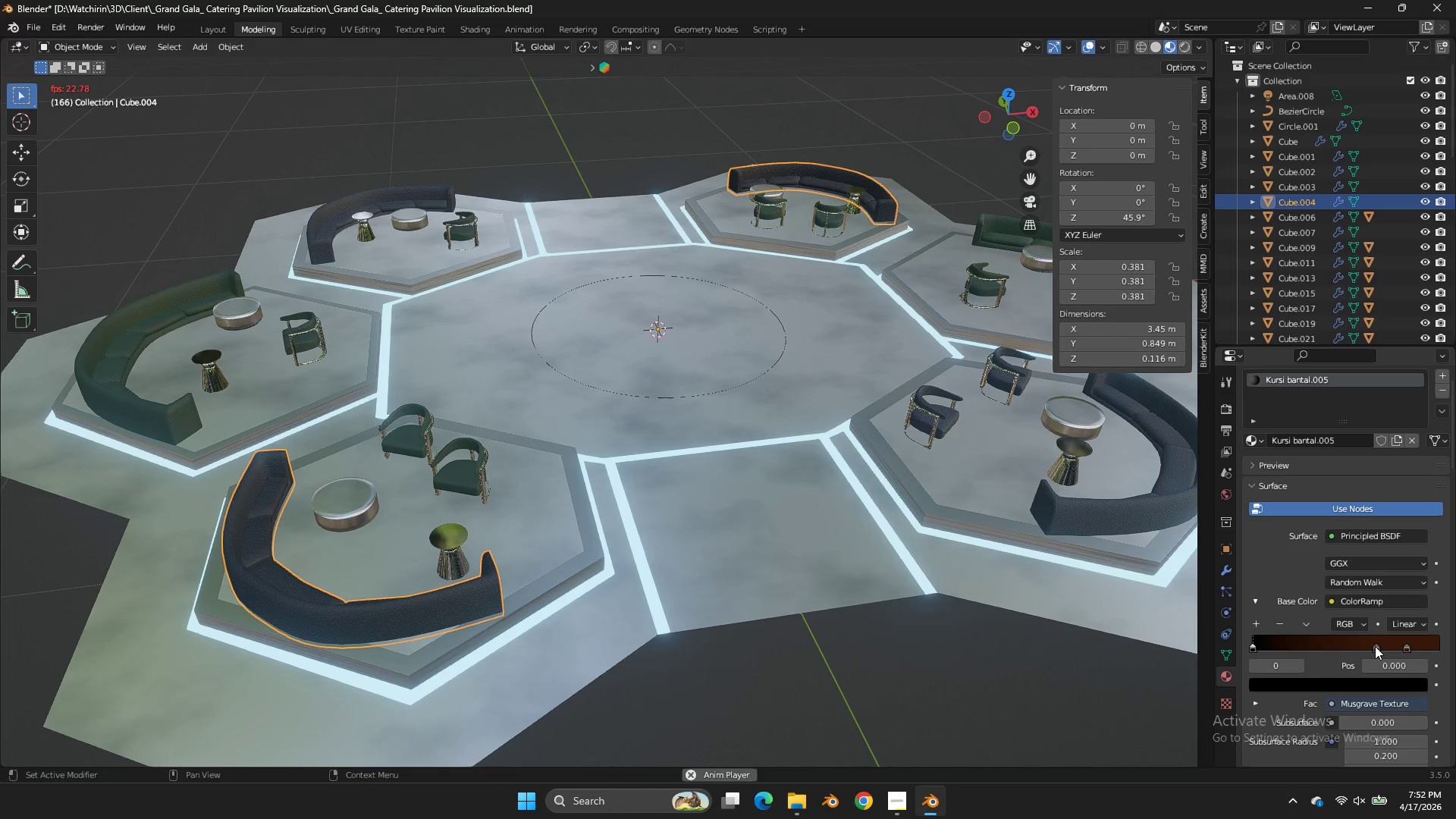 
left_click_drag(start_coordinate=[1375, 645], to_coordinate=[1288, 649])
 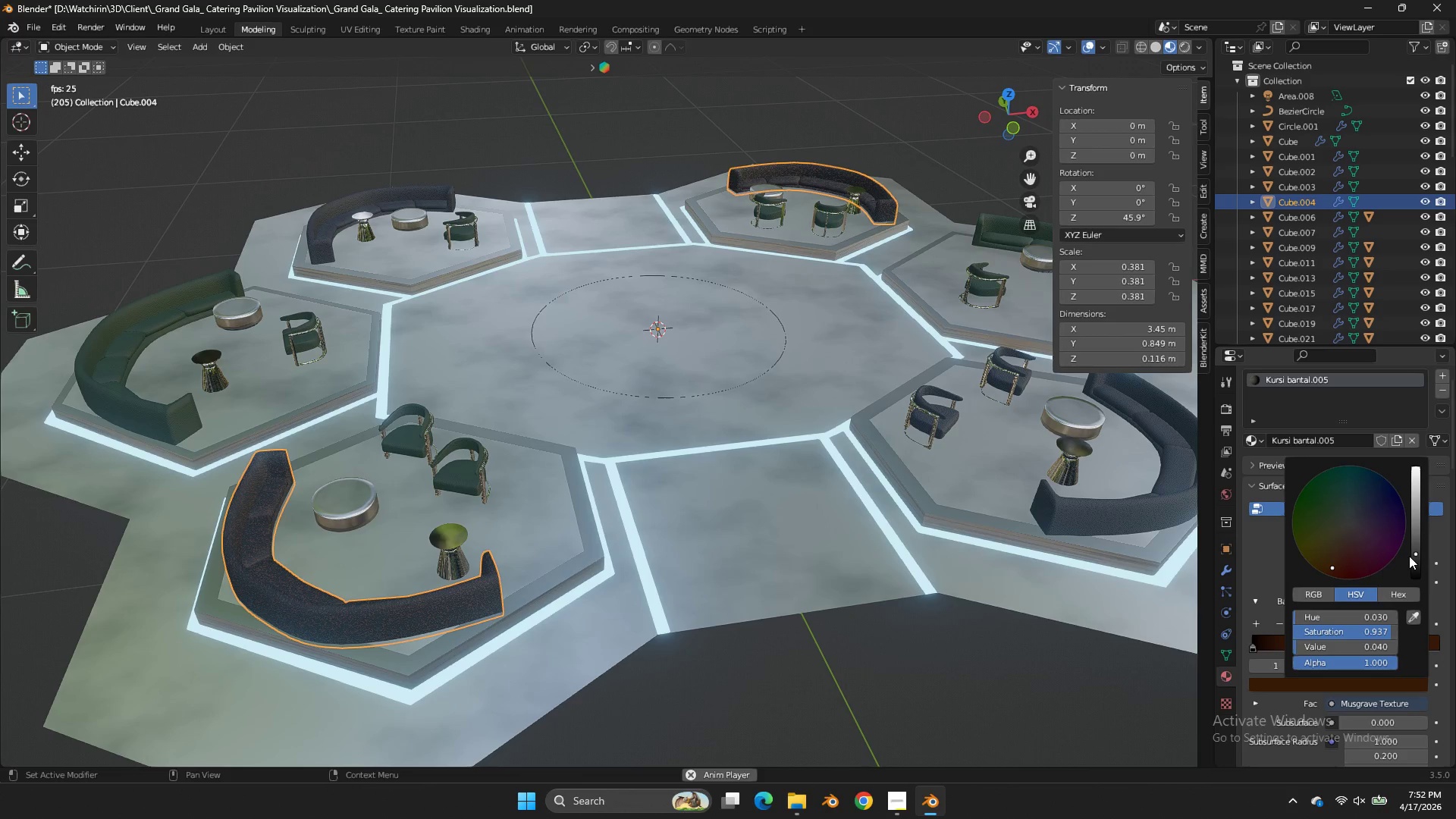 
left_click_drag(start_coordinate=[1414, 556], to_coordinate=[692, 373])
 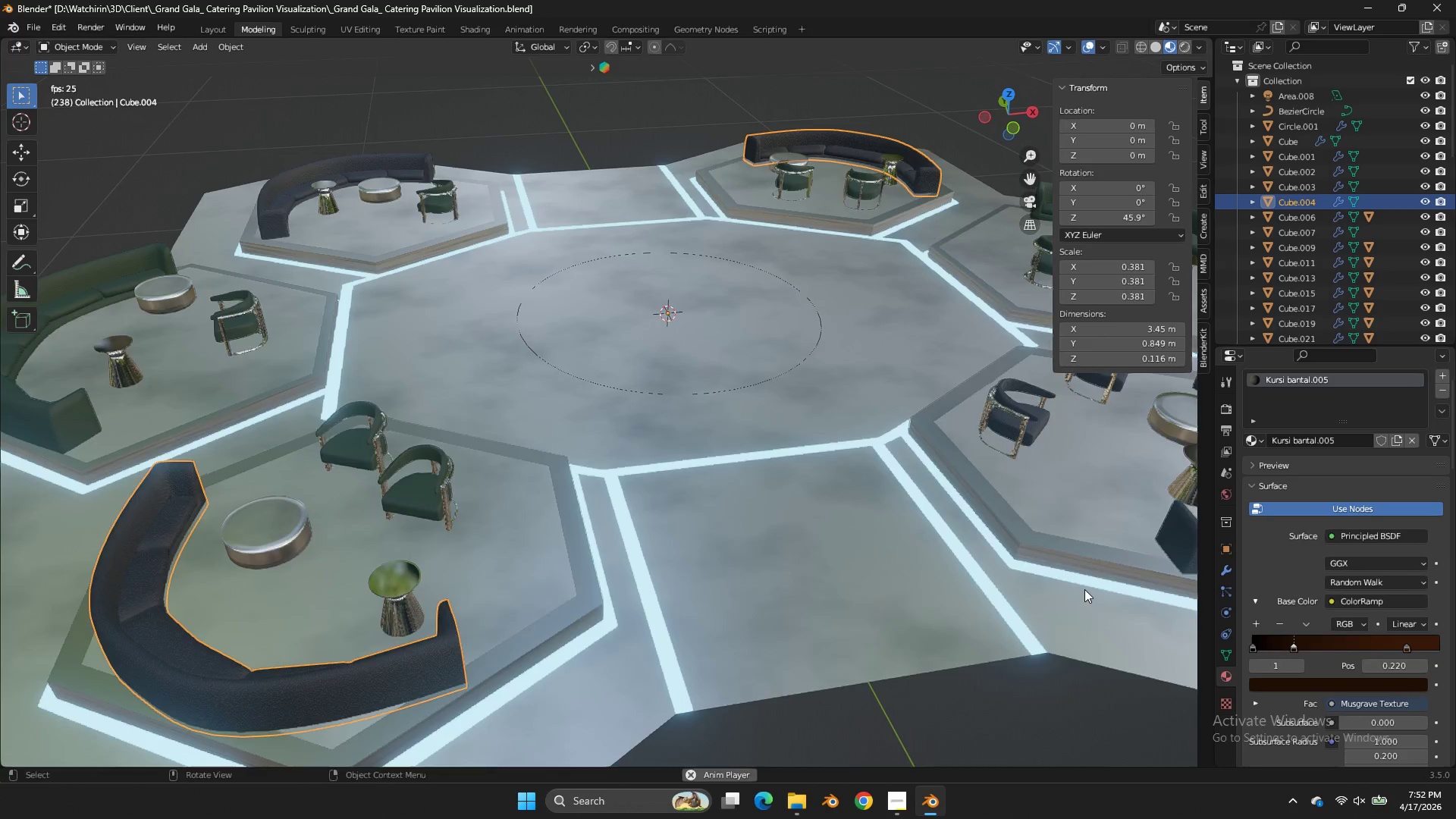 
scroll: coordinate [1084, 589], scroll_direction: up, amount: 2.0
 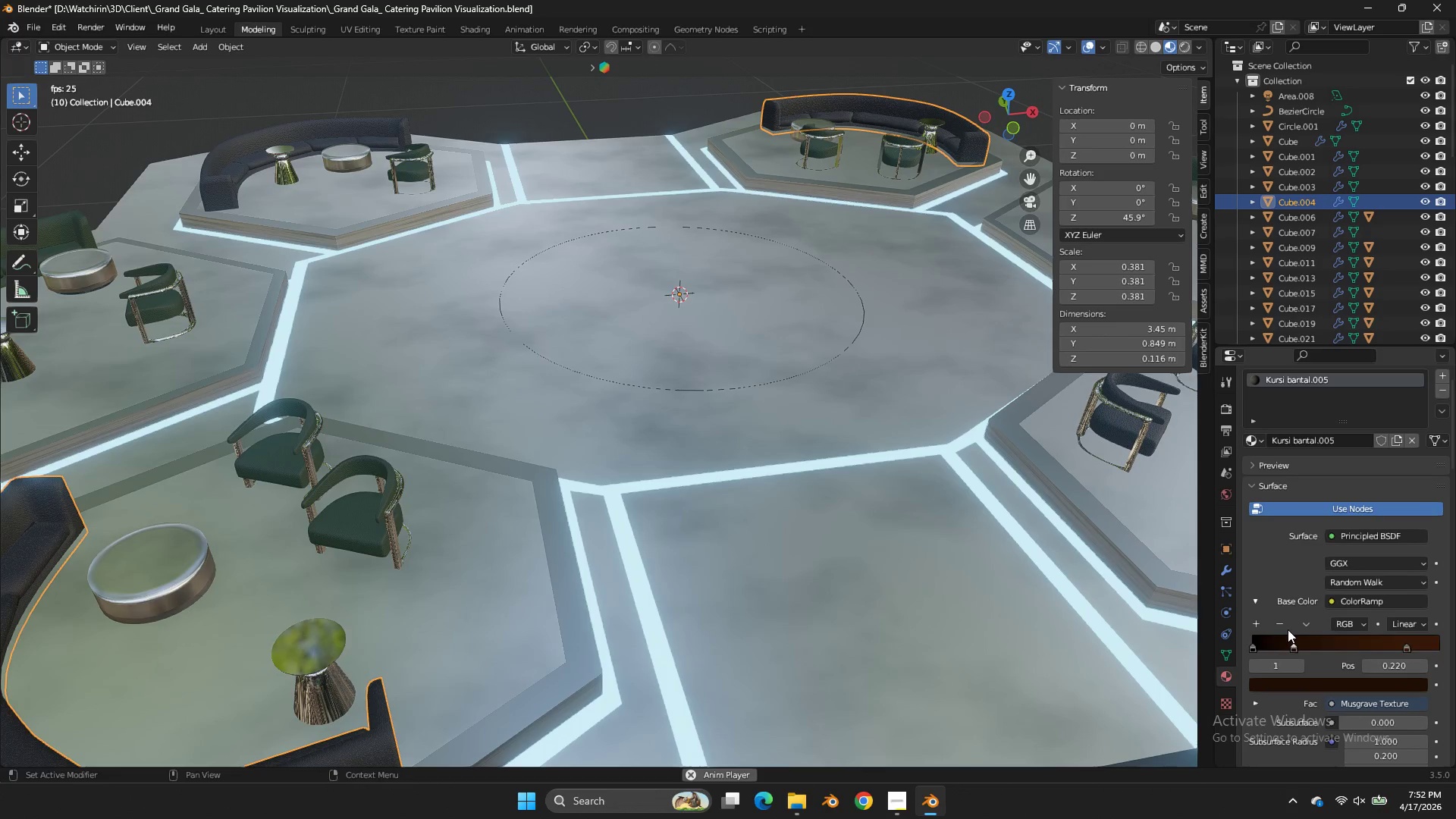 
double_click([1288, 629])
 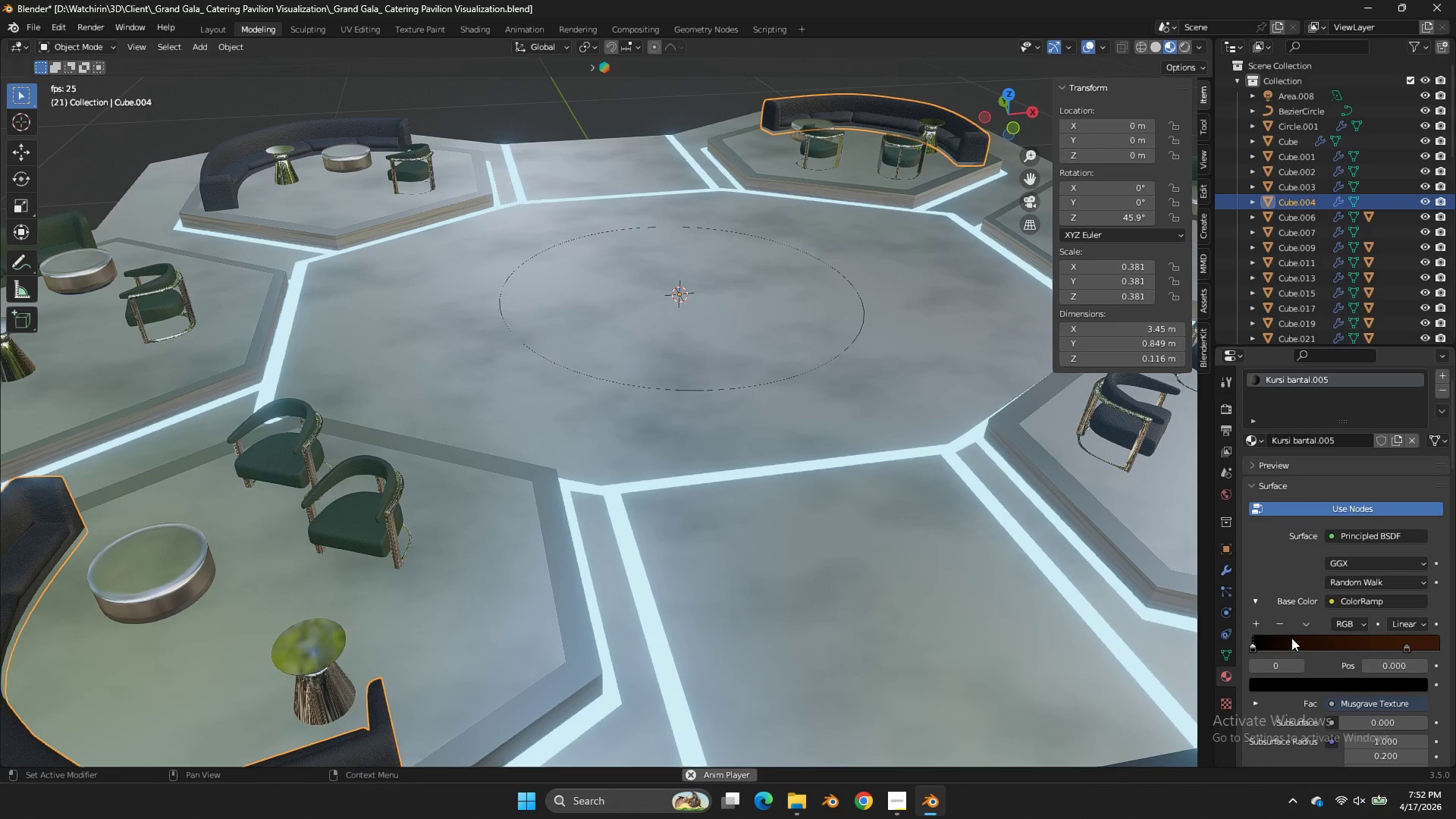 
triple_click([1291, 638])
 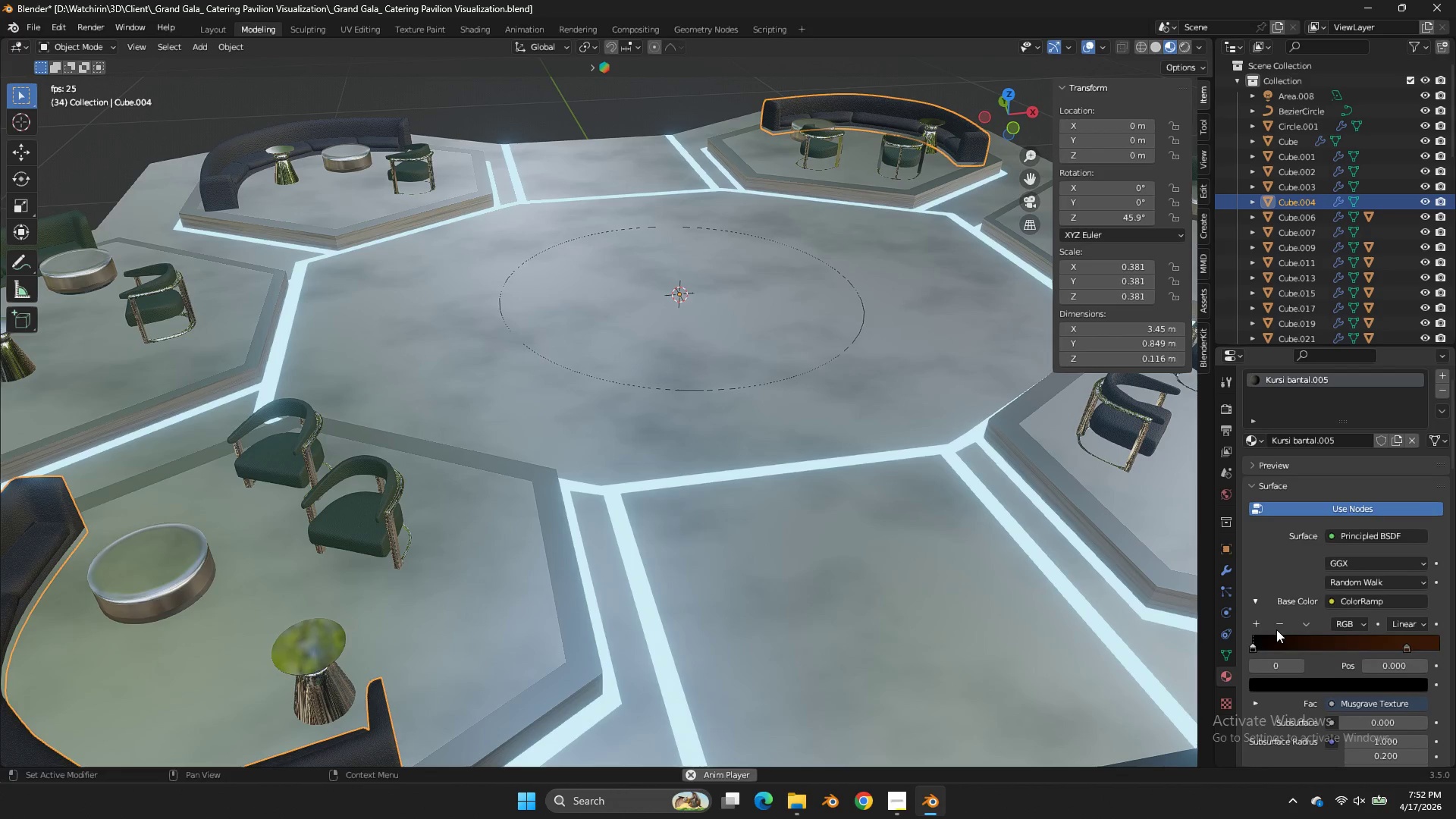 
left_click([1260, 623])
 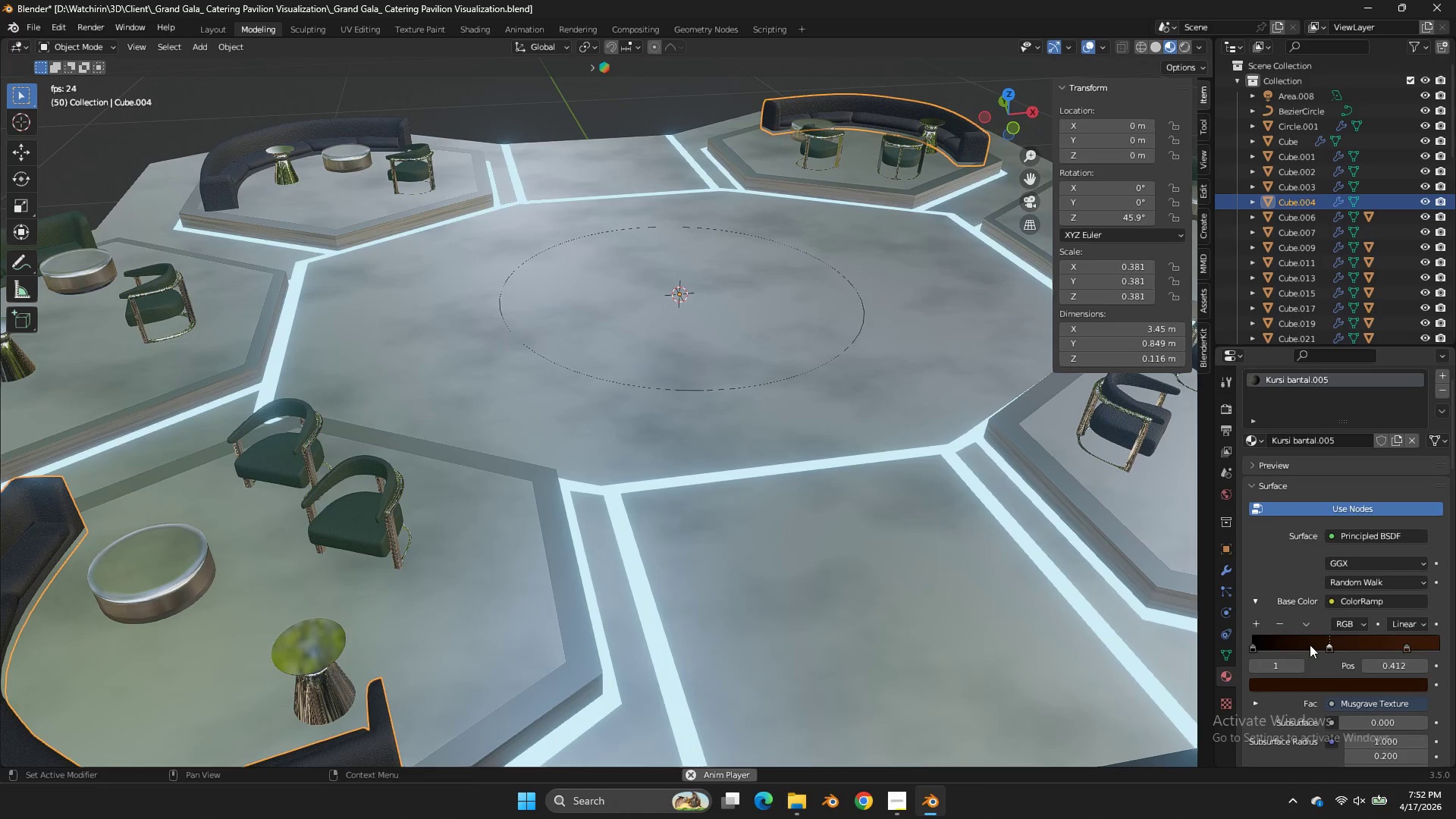 
left_click_drag(start_coordinate=[1310, 645], to_coordinate=[1286, 643])
 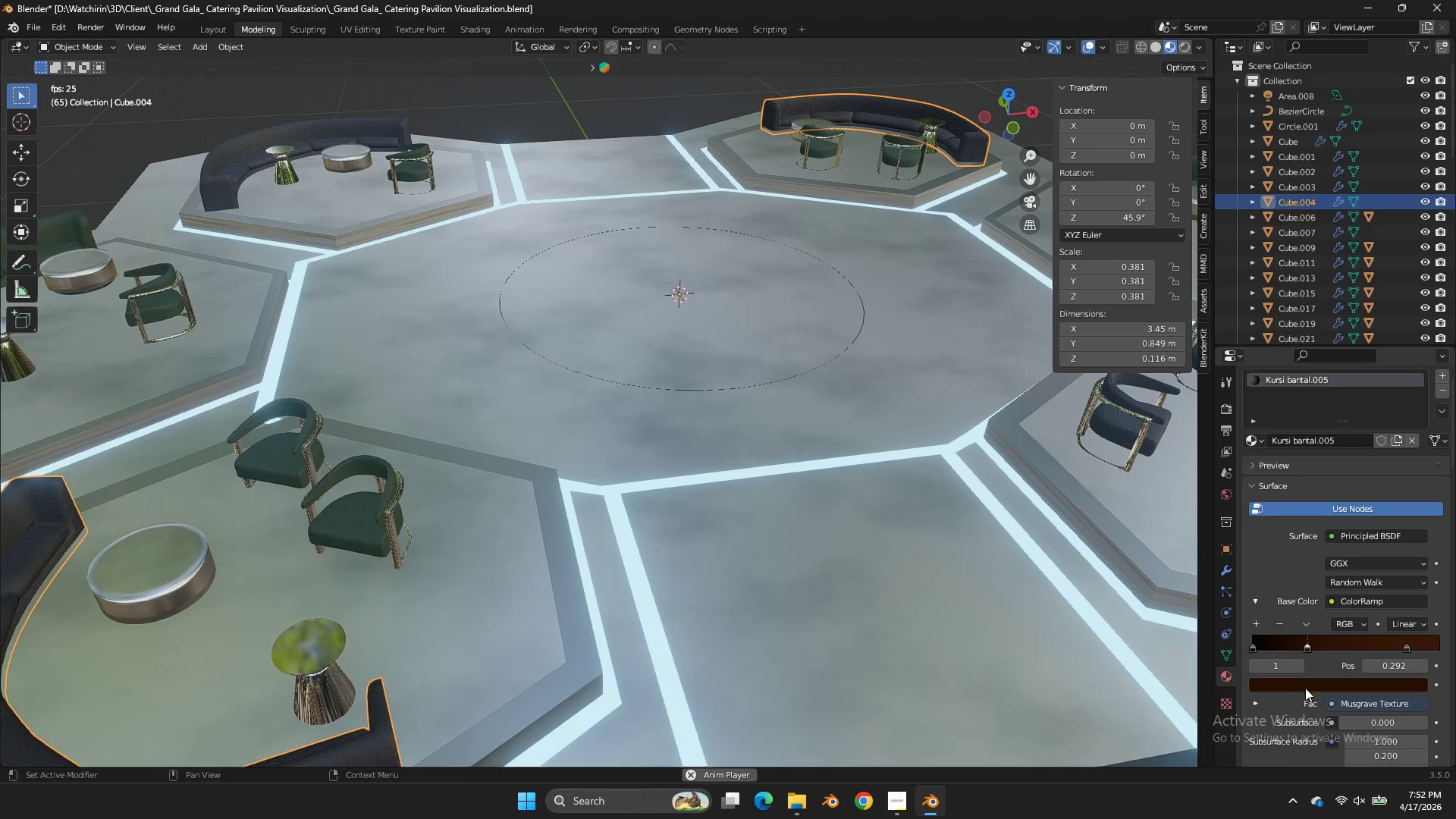 
left_click([1305, 688])
 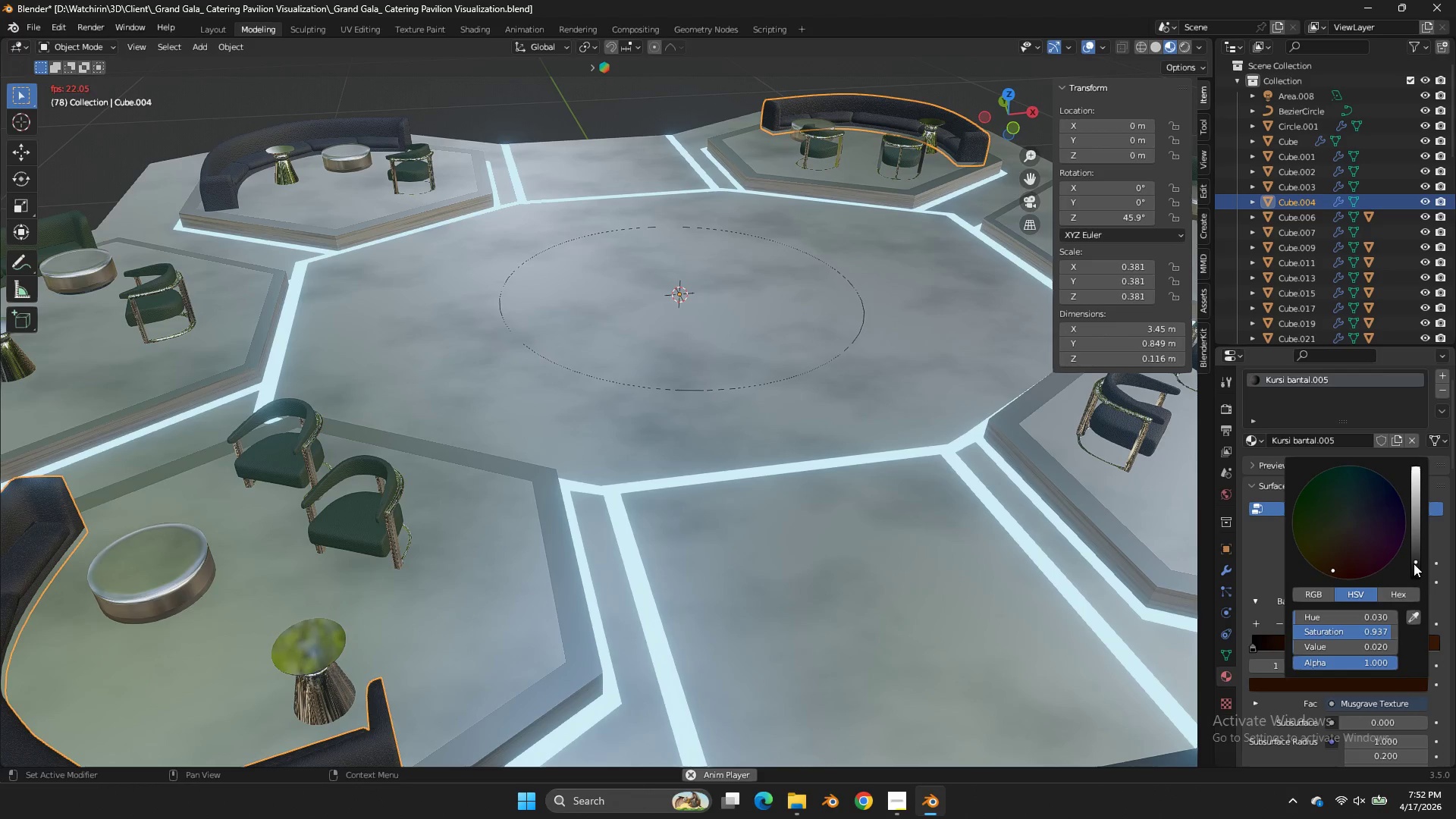 
left_click_drag(start_coordinate=[1414, 565], to_coordinate=[690, 377])
 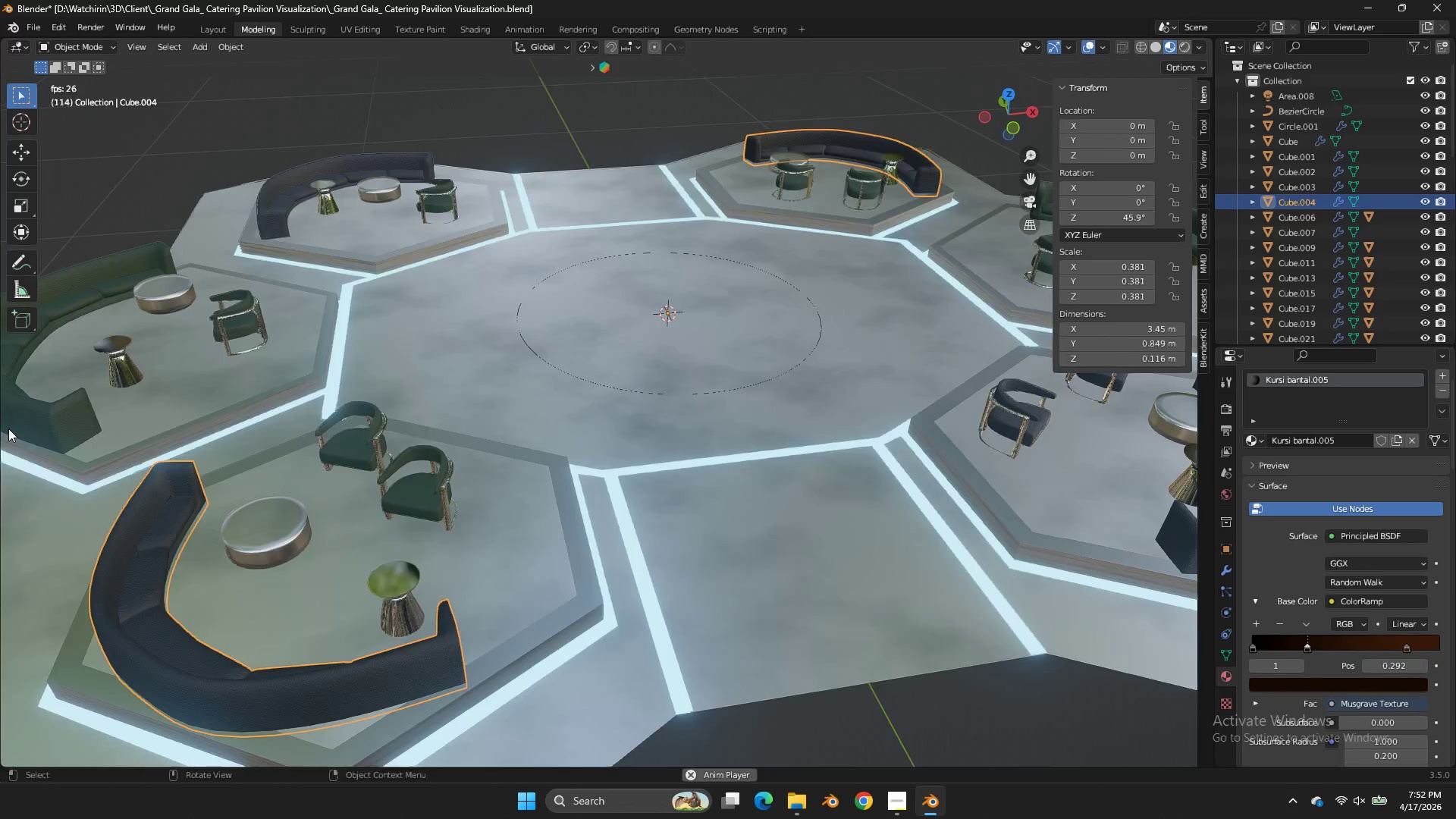 
scroll: coordinate [8, 428], scroll_direction: down, amount: 3.0
 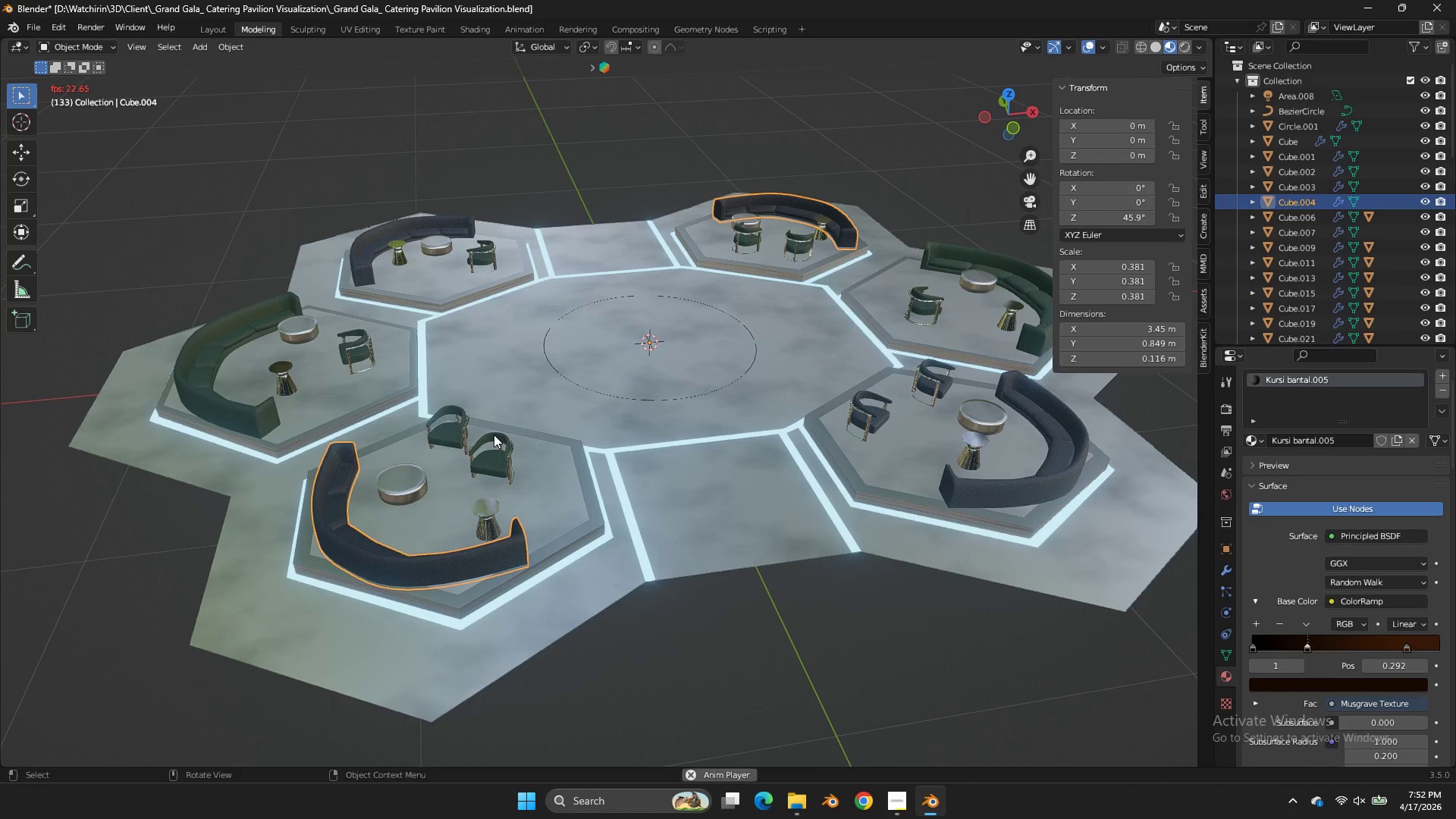 
key(Tab)
 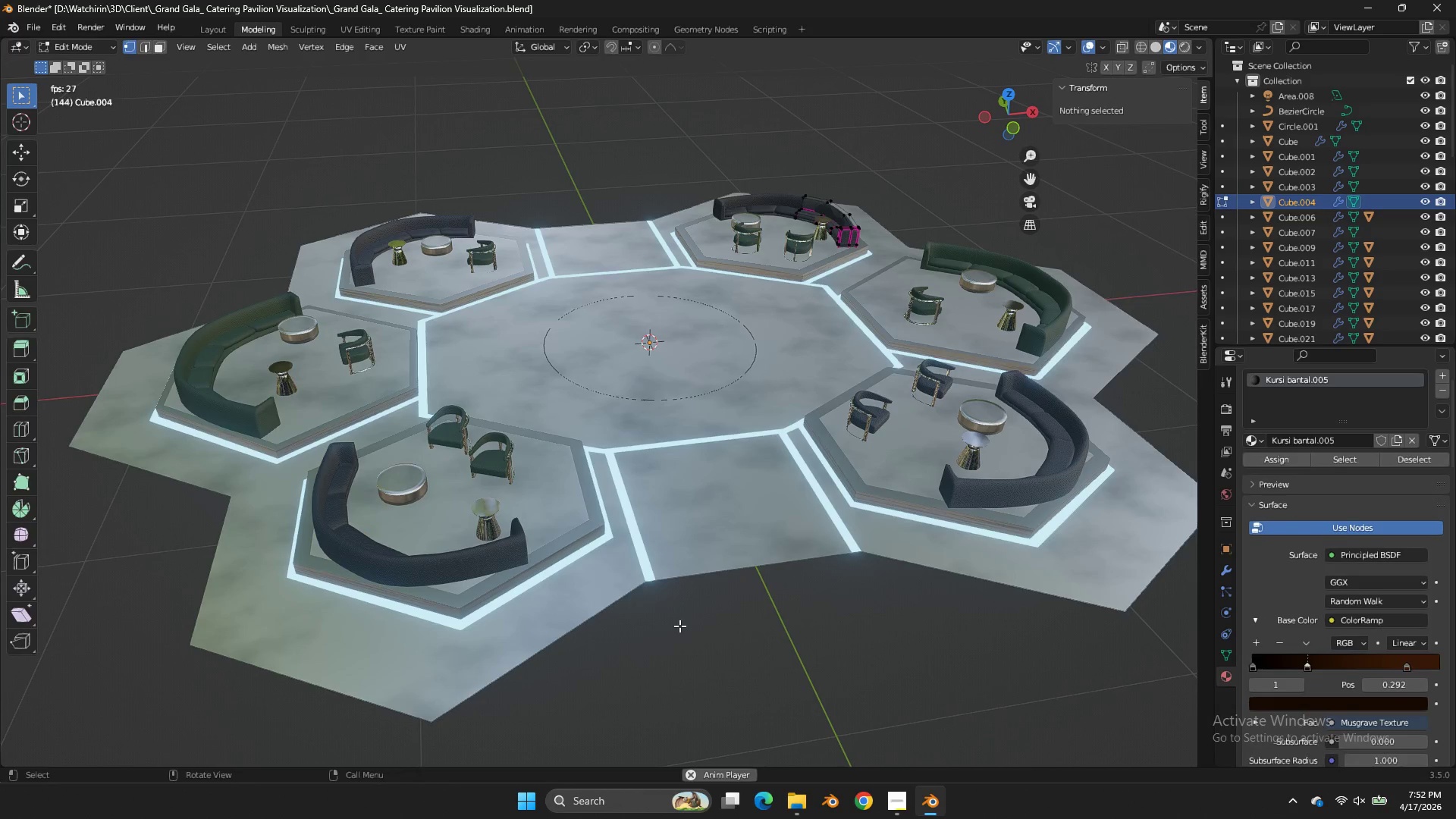 
key(Tab)
 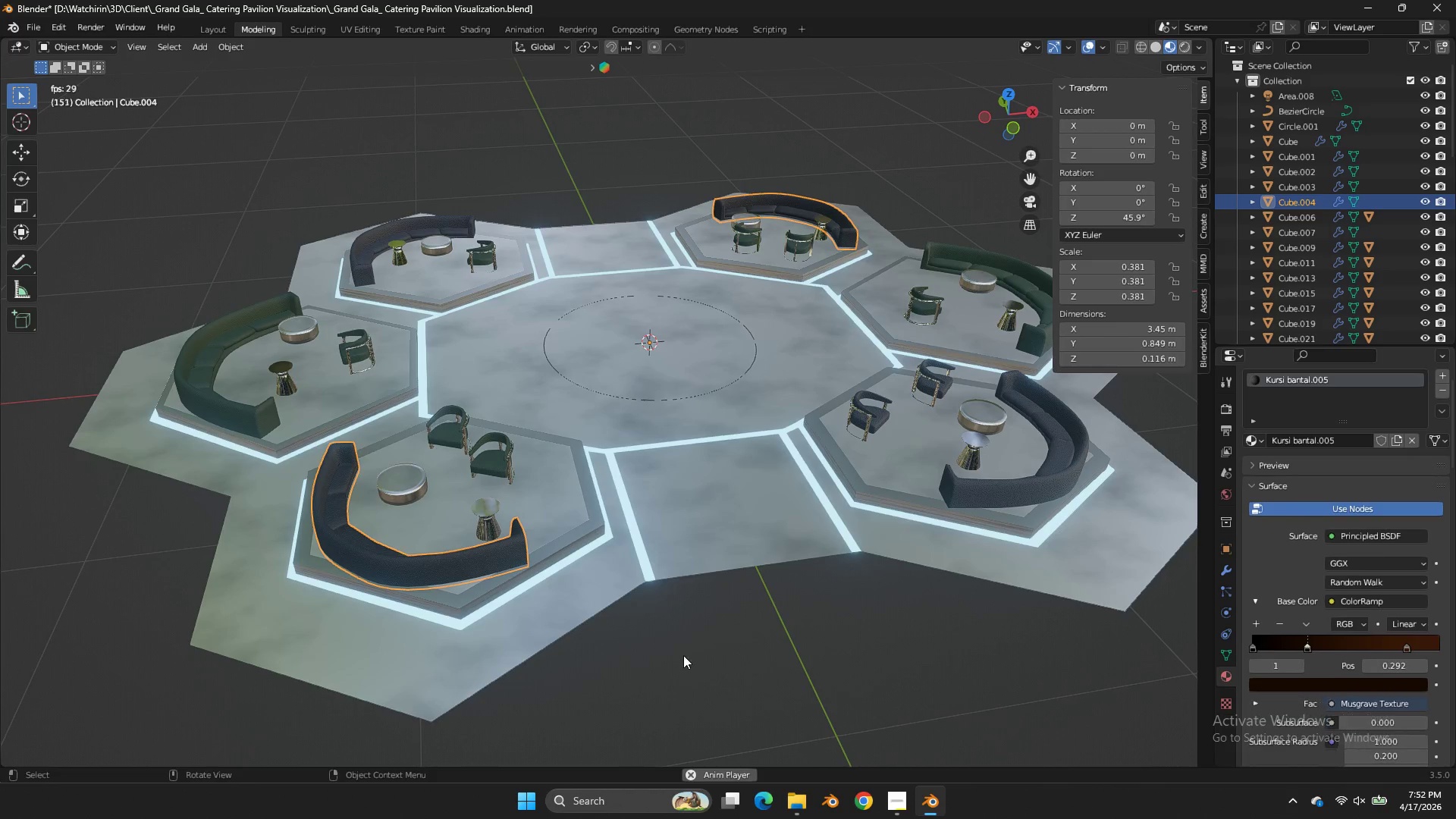 
left_click([683, 655])
 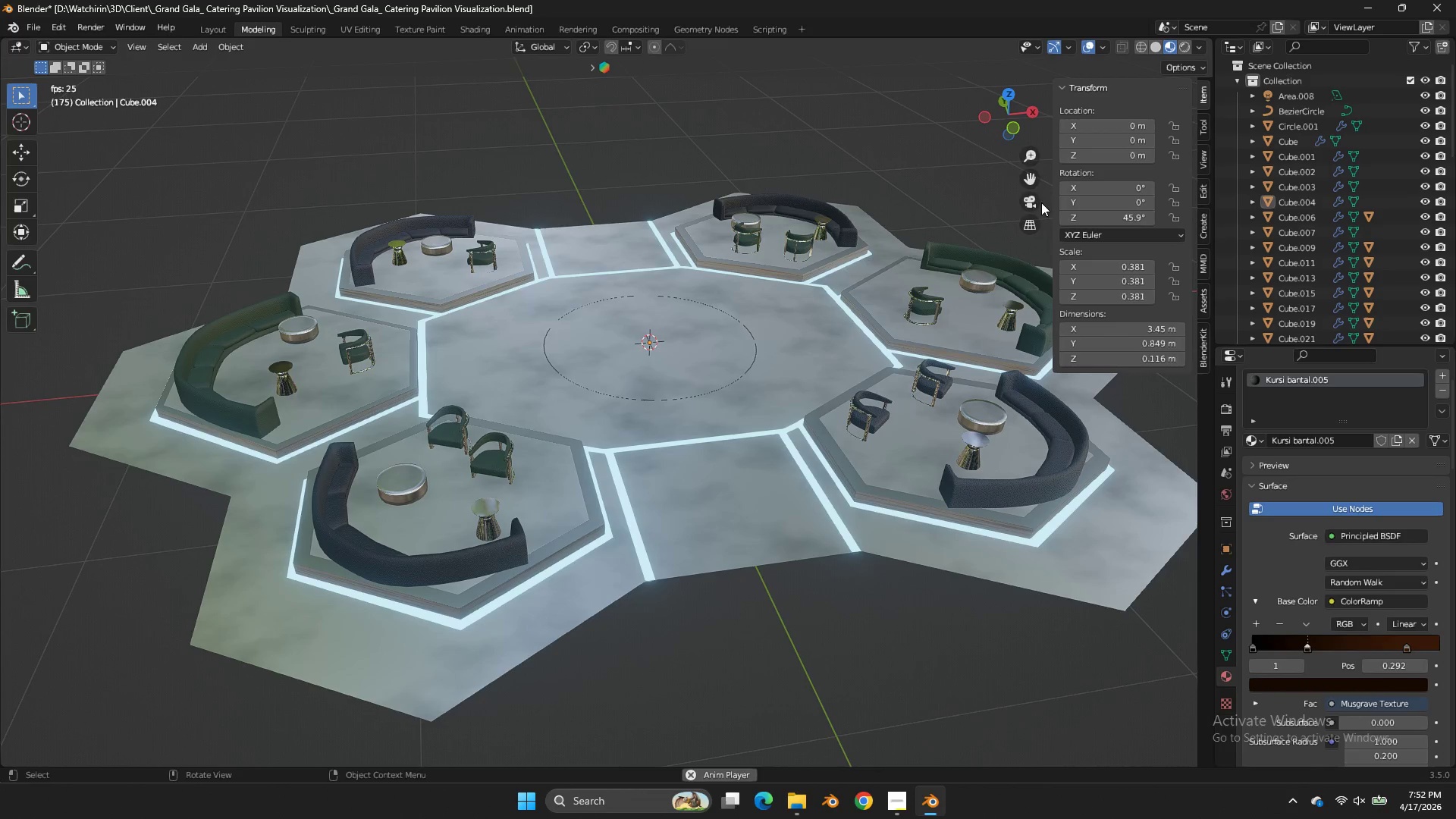 
left_click_drag(start_coordinate=[1037, 186], to_coordinate=[1159, 134])
 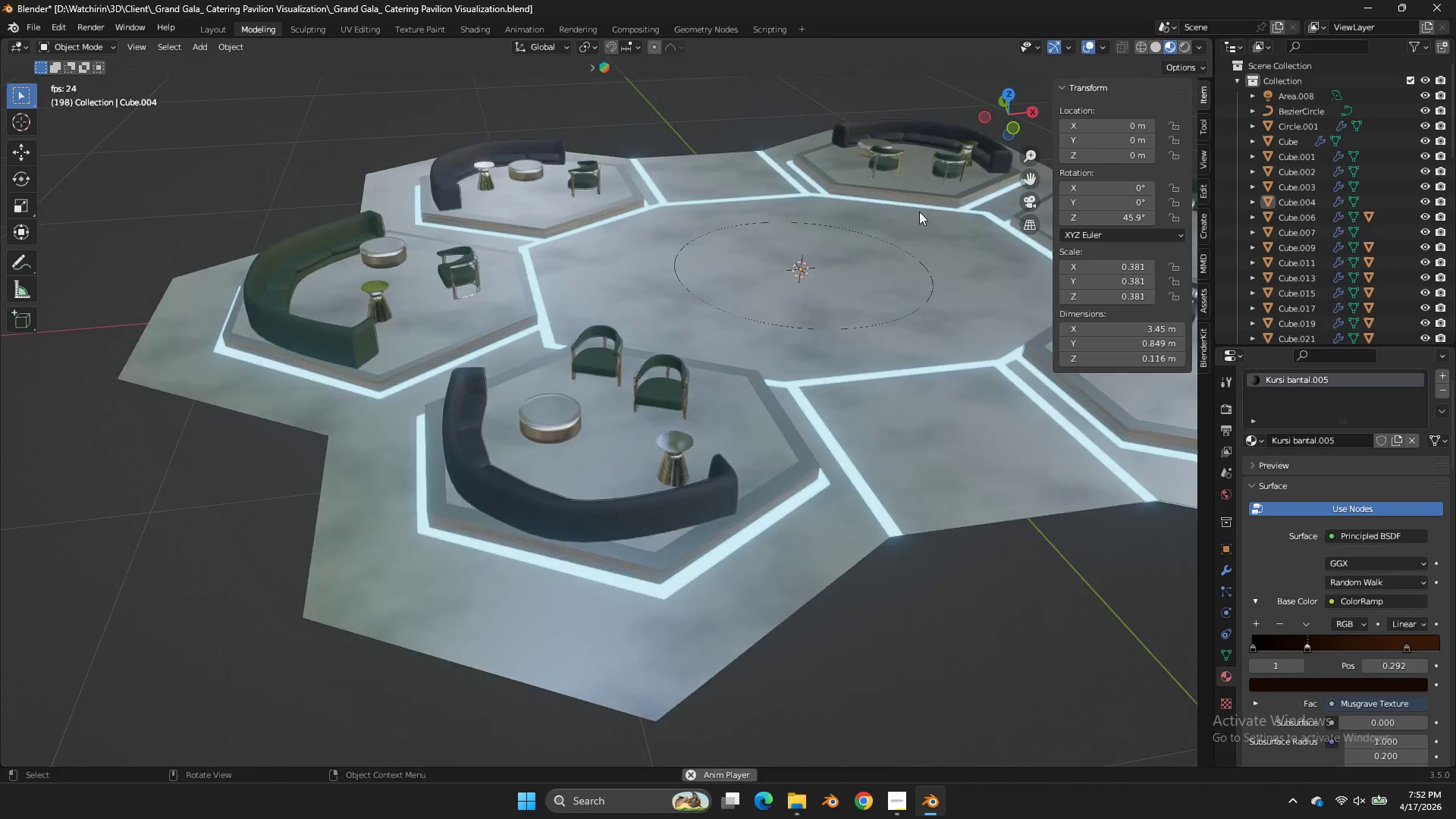 
scroll: coordinate [919, 212], scroll_direction: up, amount: 4.0
 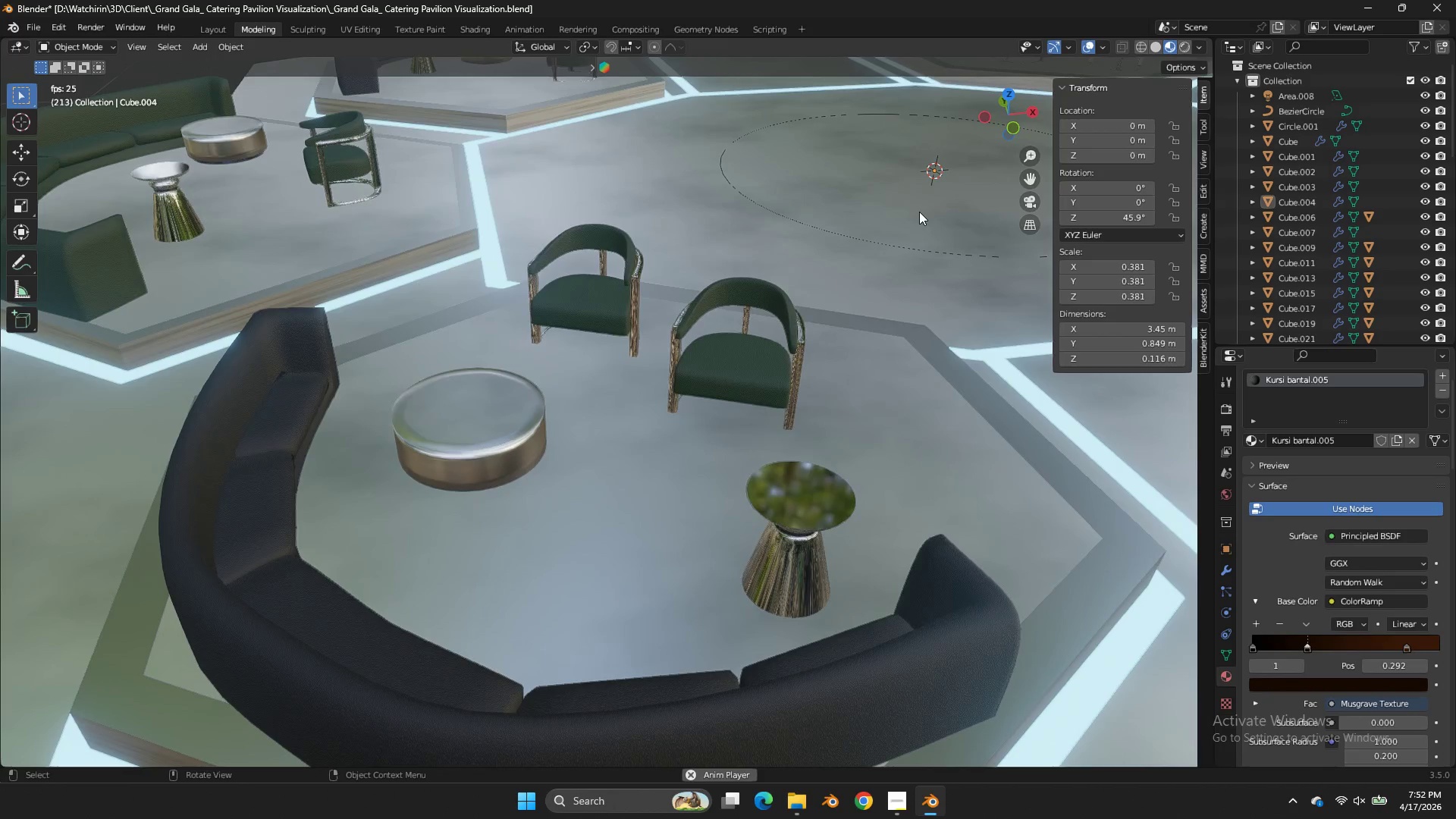 
scroll: coordinate [989, 326], scroll_direction: down, amount: 5.0
 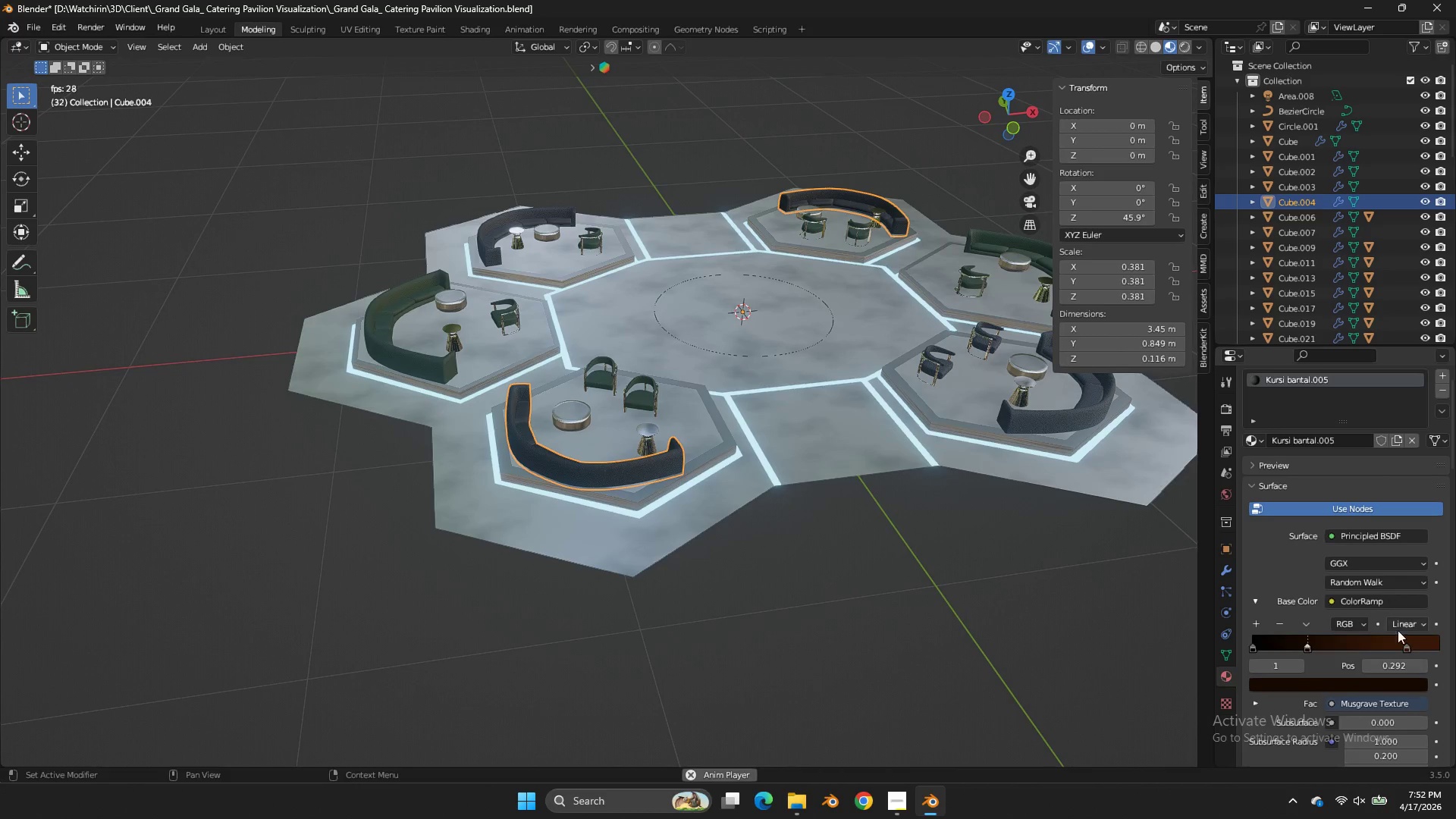 
left_click_drag(start_coordinate=[1404, 640], to_coordinate=[1376, 646])
 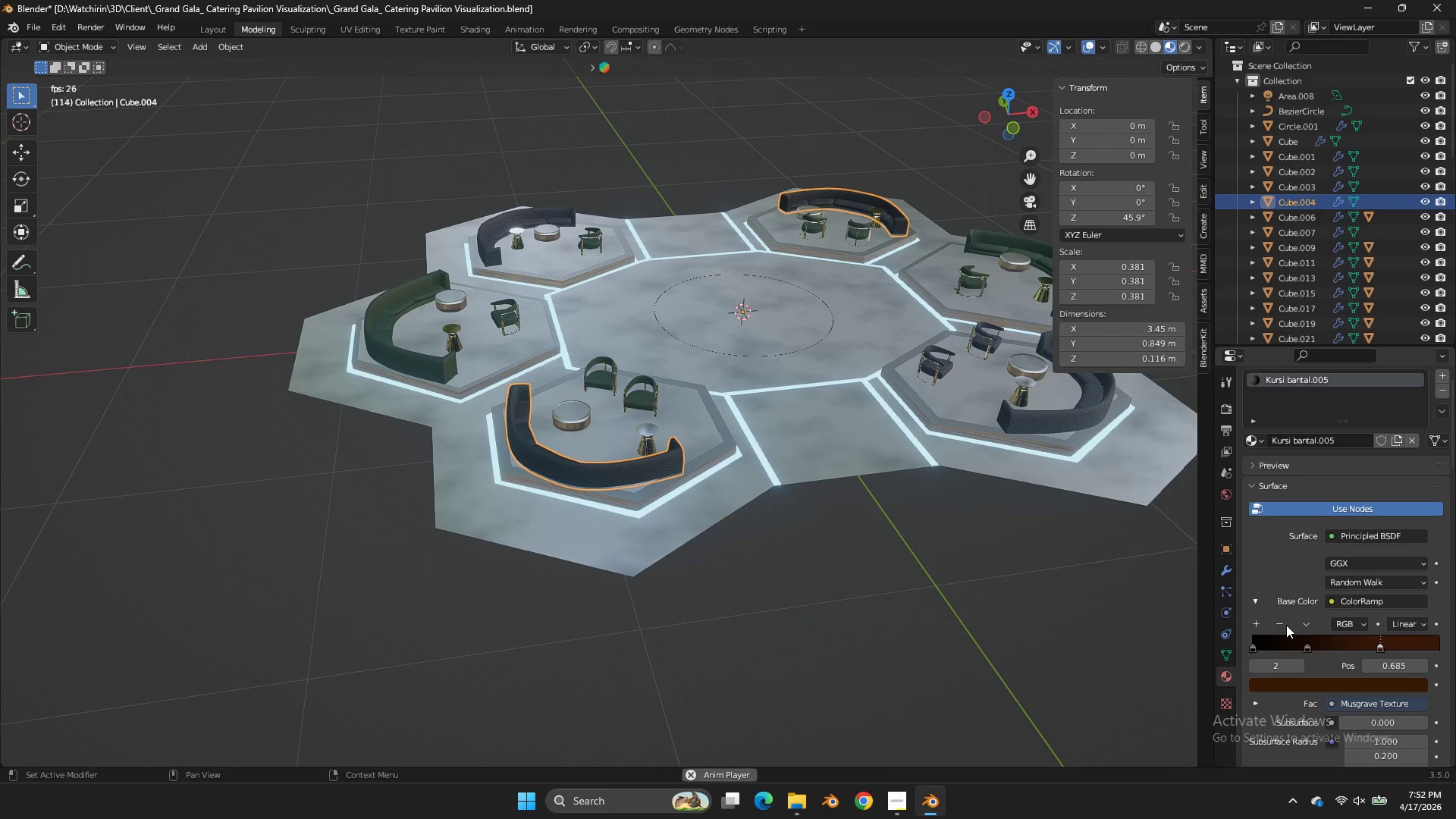 
scroll: coordinate [1034, 384], scroll_direction: up, amount: 1.0
 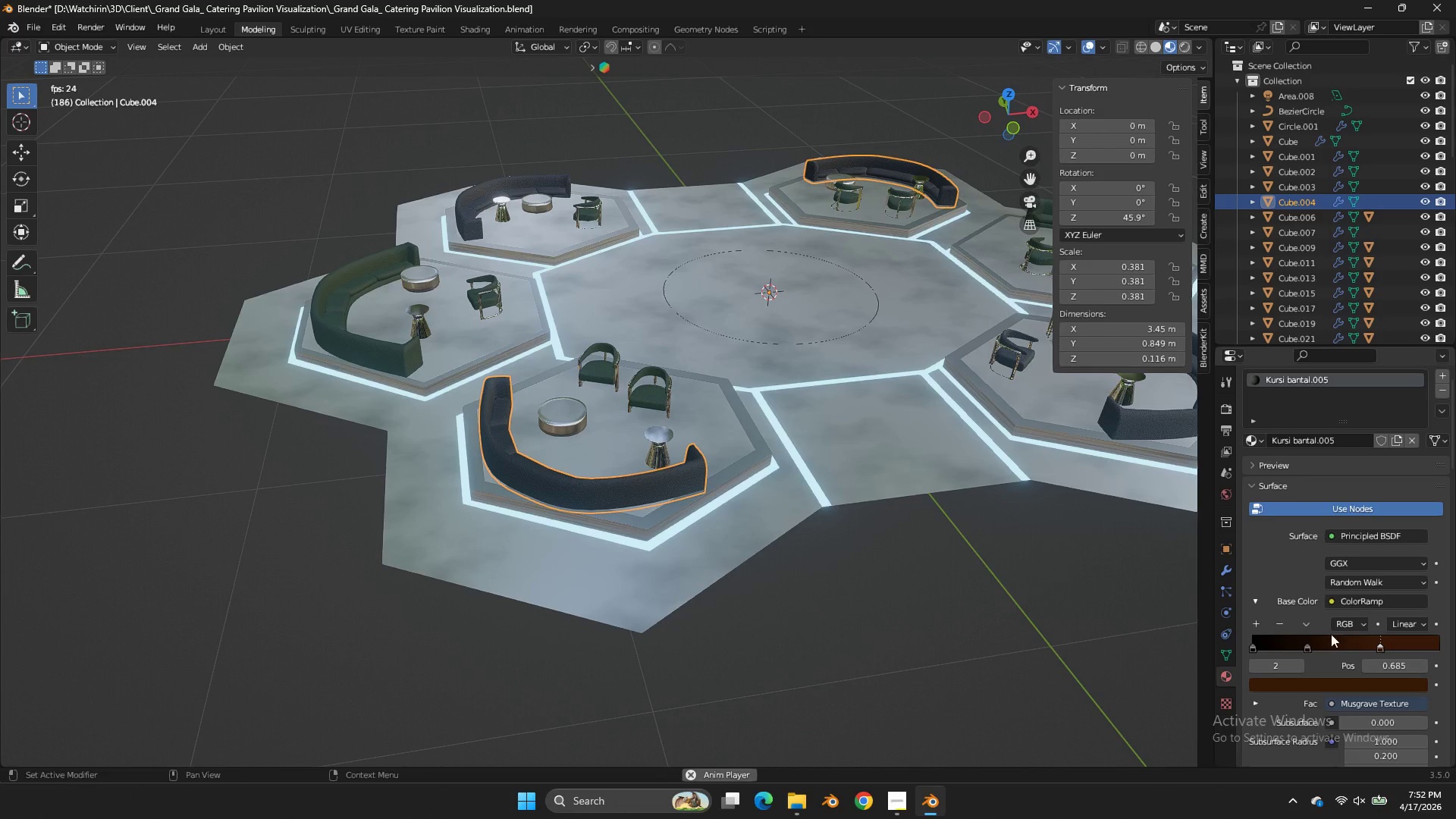 
left_click_drag(start_coordinate=[1305, 641], to_coordinate=[1281, 642])
 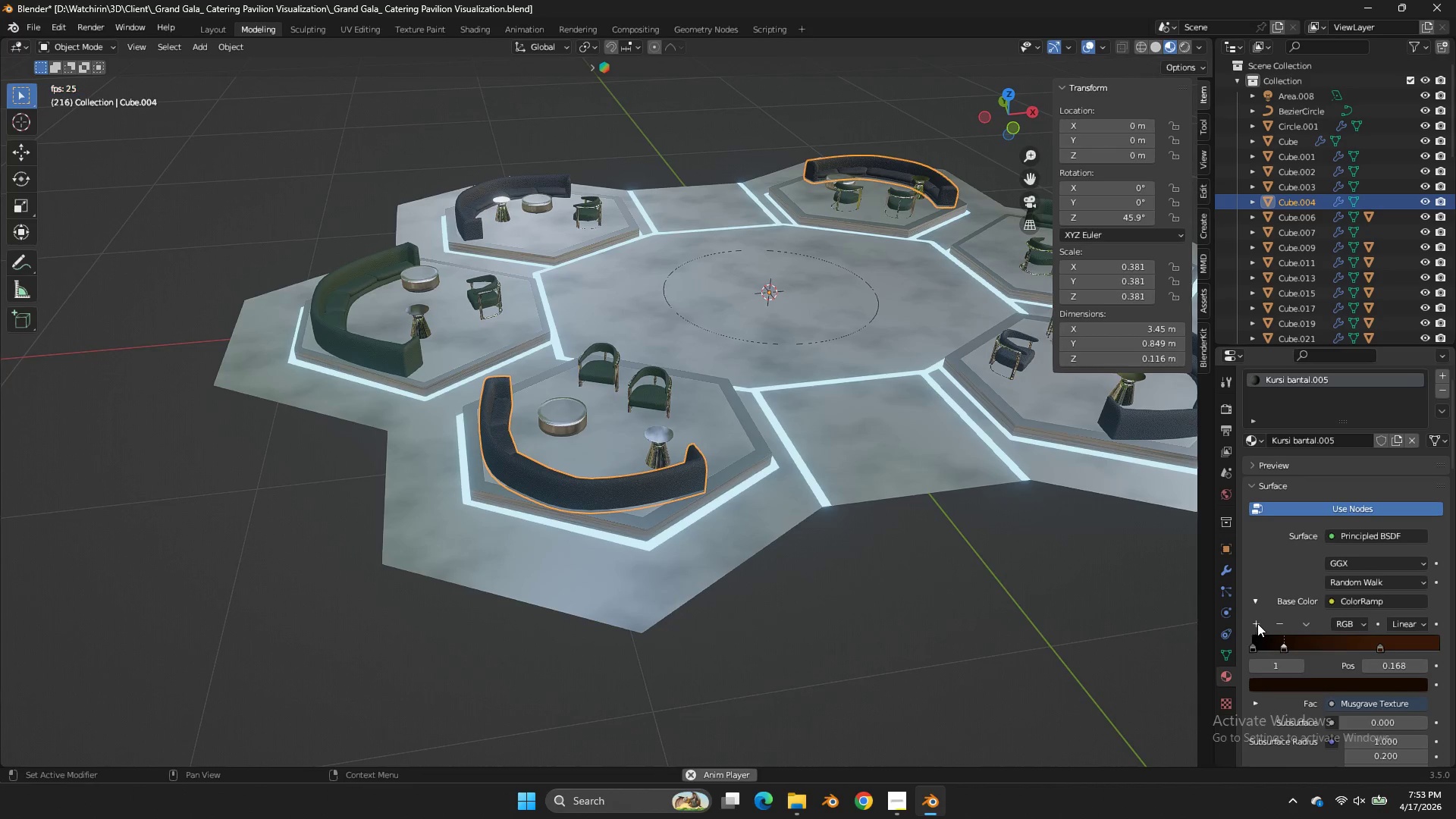 
left_click([1257, 623])
 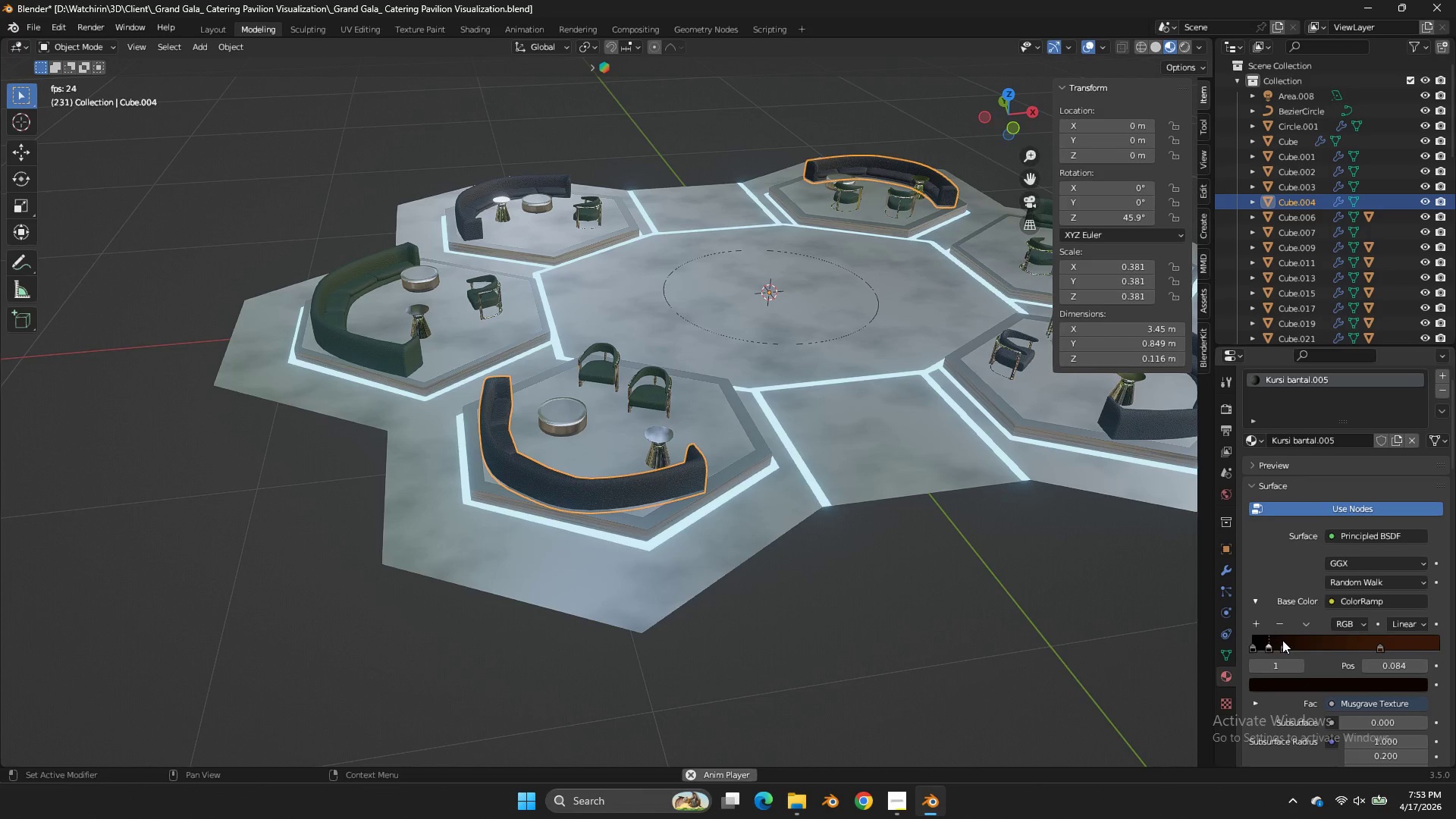 
left_click_drag(start_coordinate=[1266, 637], to_coordinate=[1341, 642])
 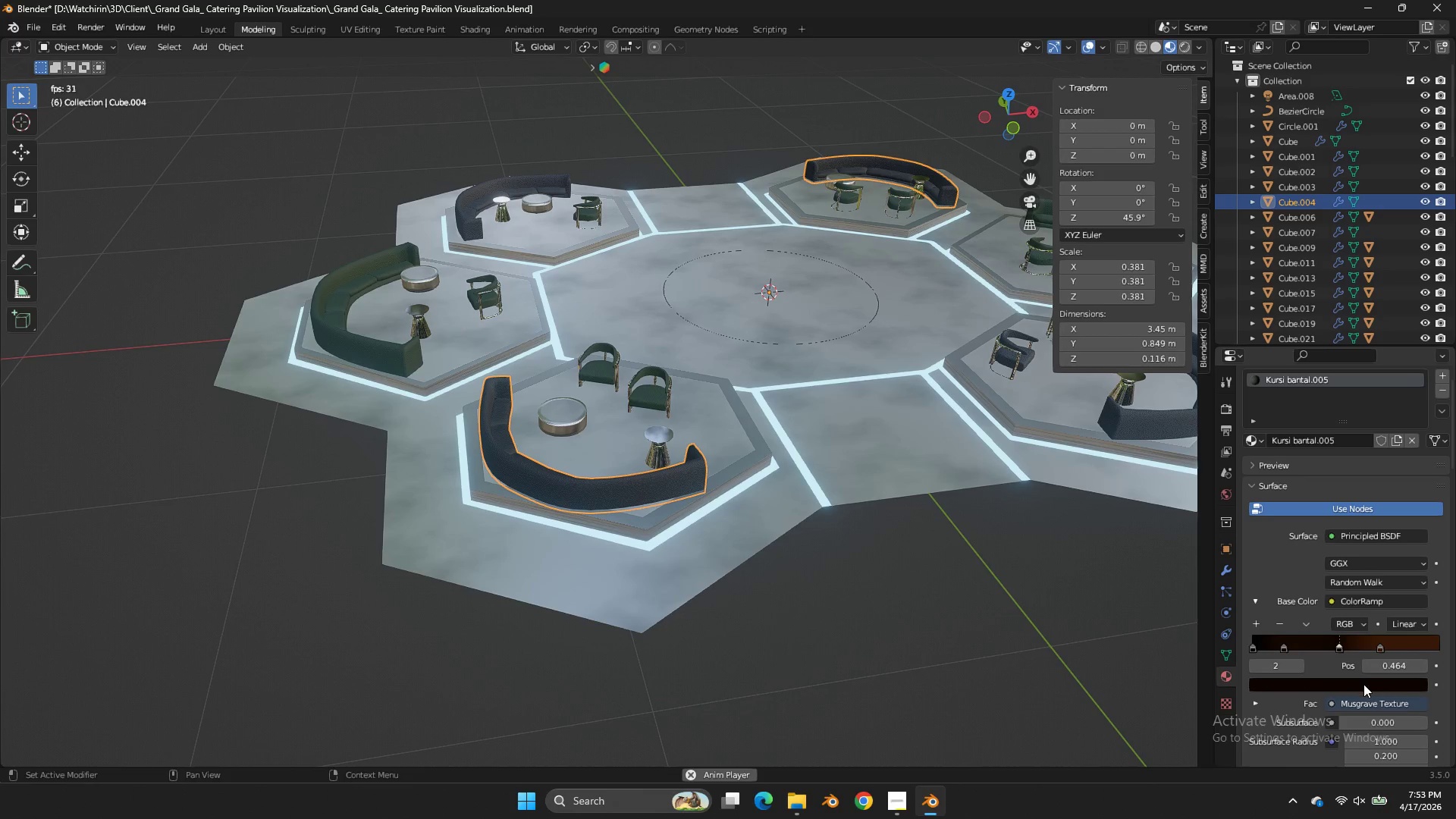 
left_click([1363, 684])
 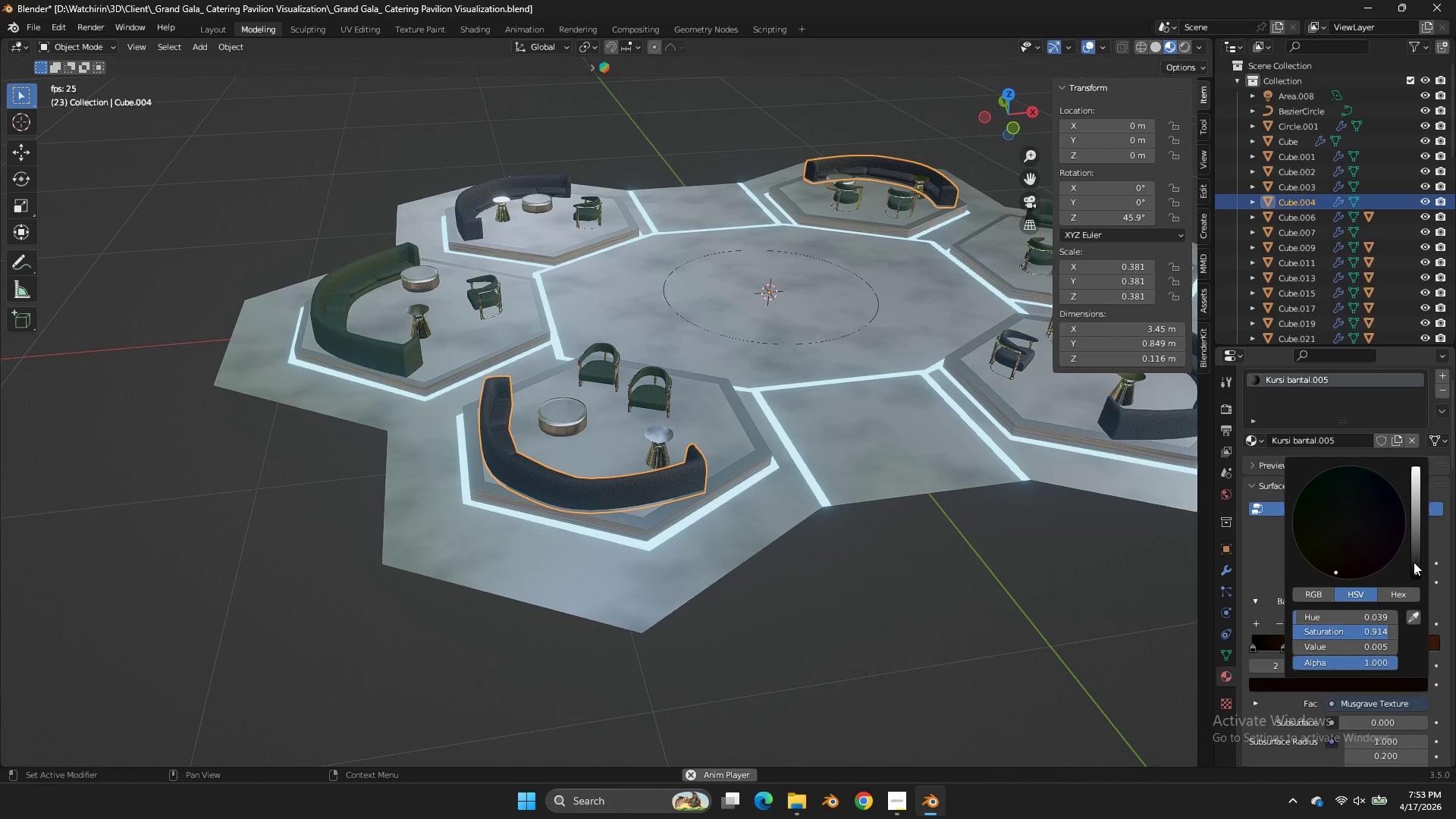 
left_click_drag(start_coordinate=[1416, 563], to_coordinate=[687, 368])
 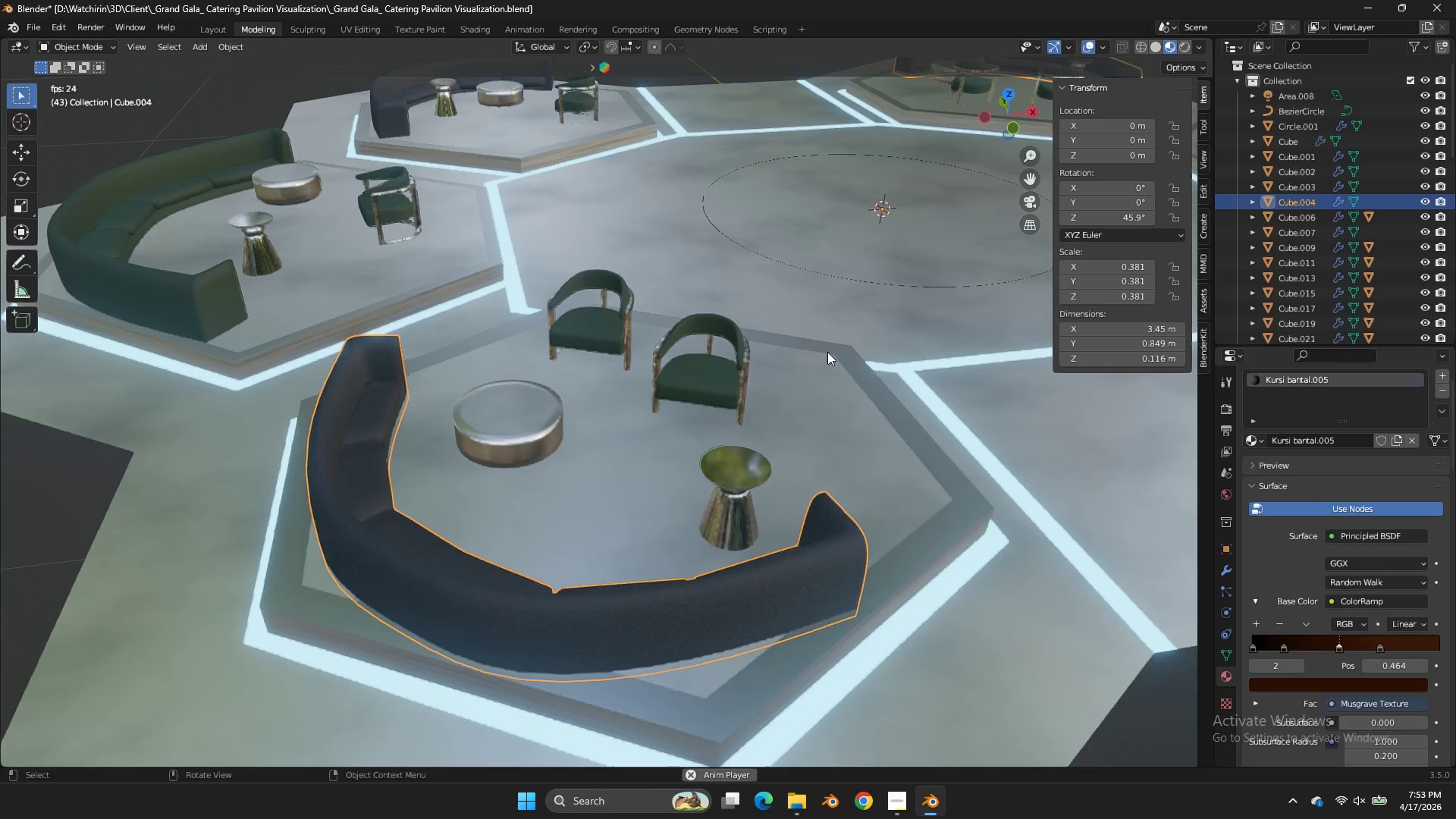 
scroll: coordinate [827, 352], scroll_direction: up, amount: 4.0
 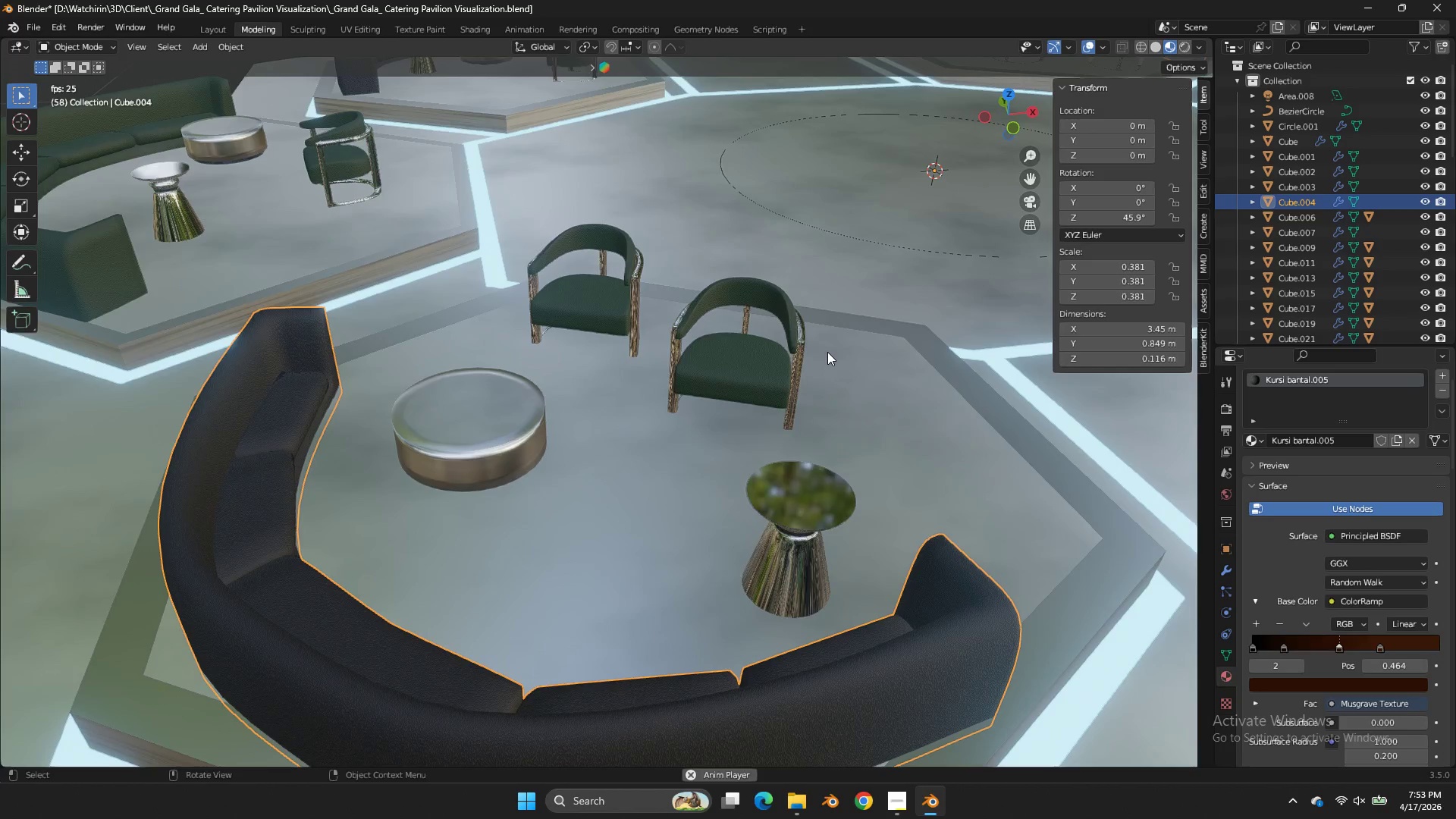 
scroll: coordinate [827, 352], scroll_direction: down, amount: 1.0
 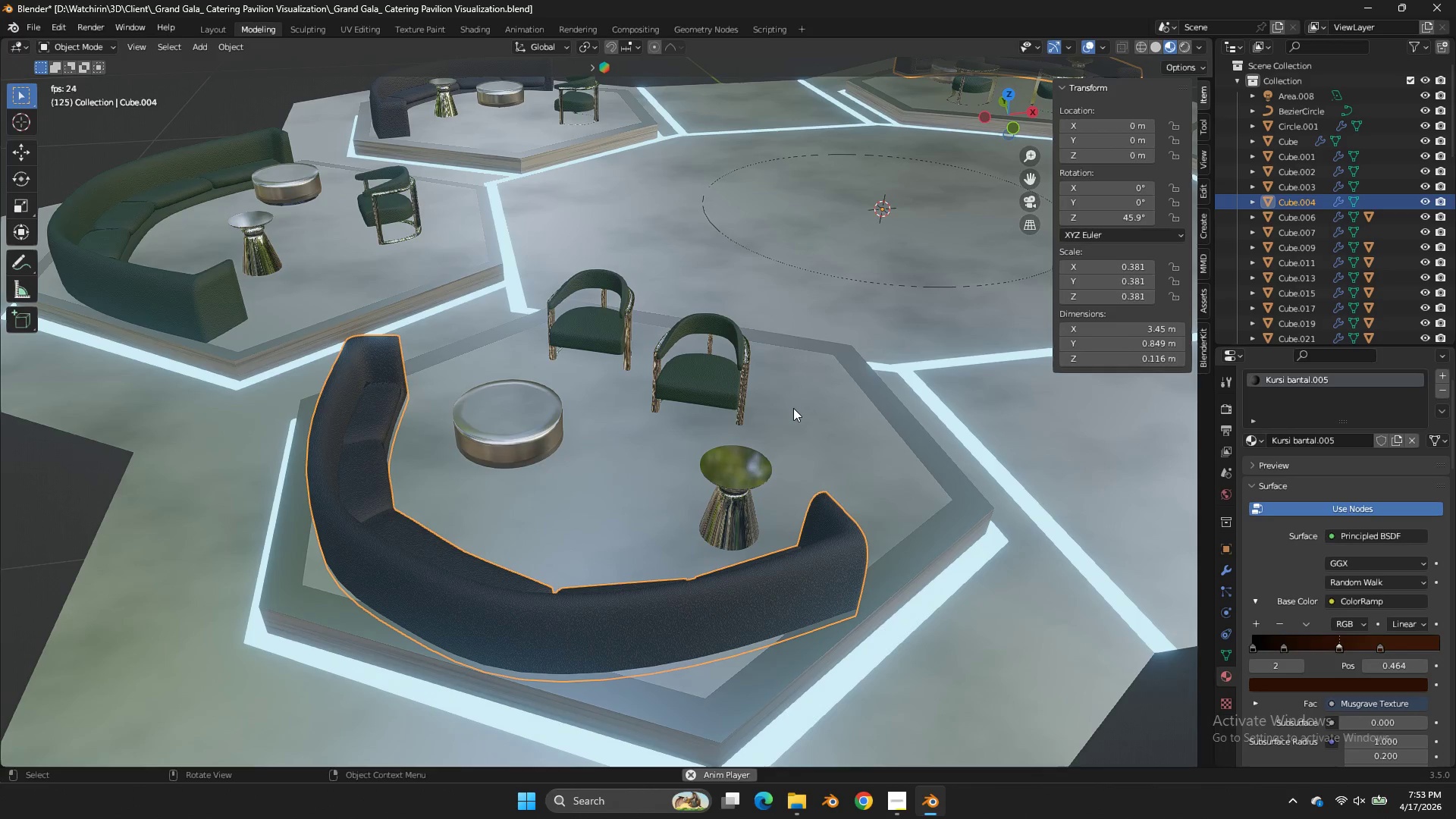 
left_click([679, 337])
 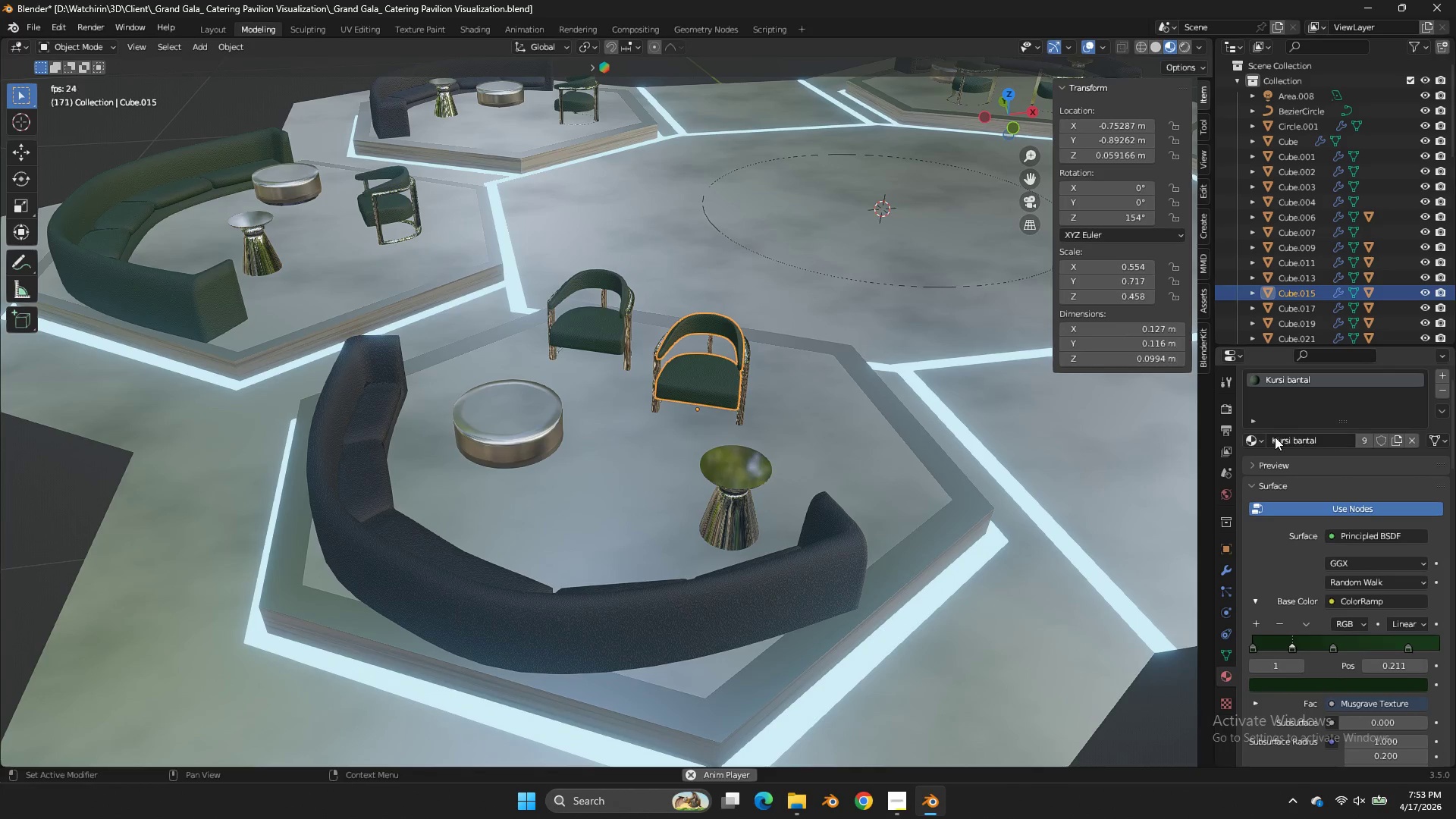 
double_click([1266, 437])
 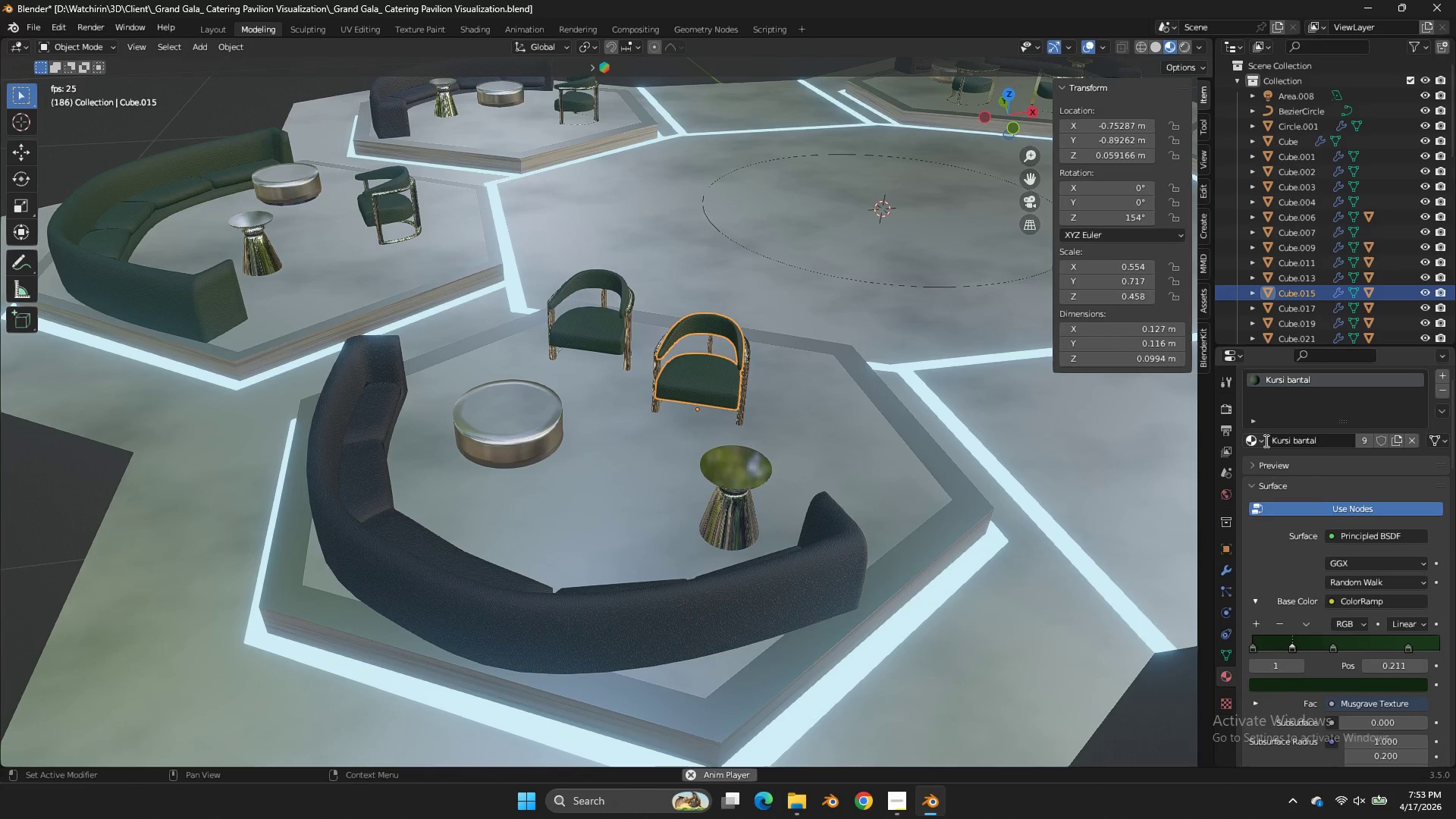 
triple_click([1265, 441])
 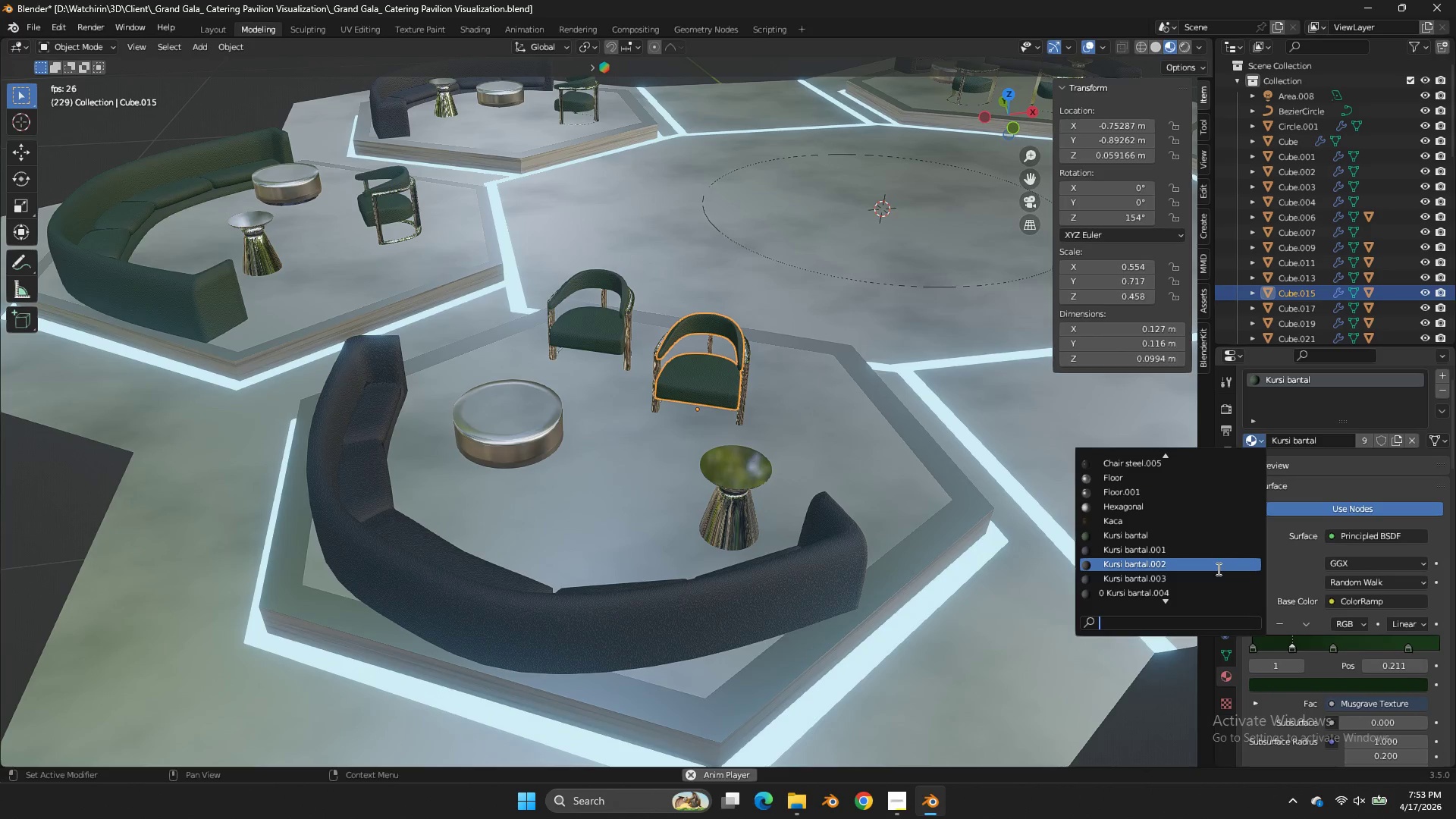 
left_click([1219, 579])
 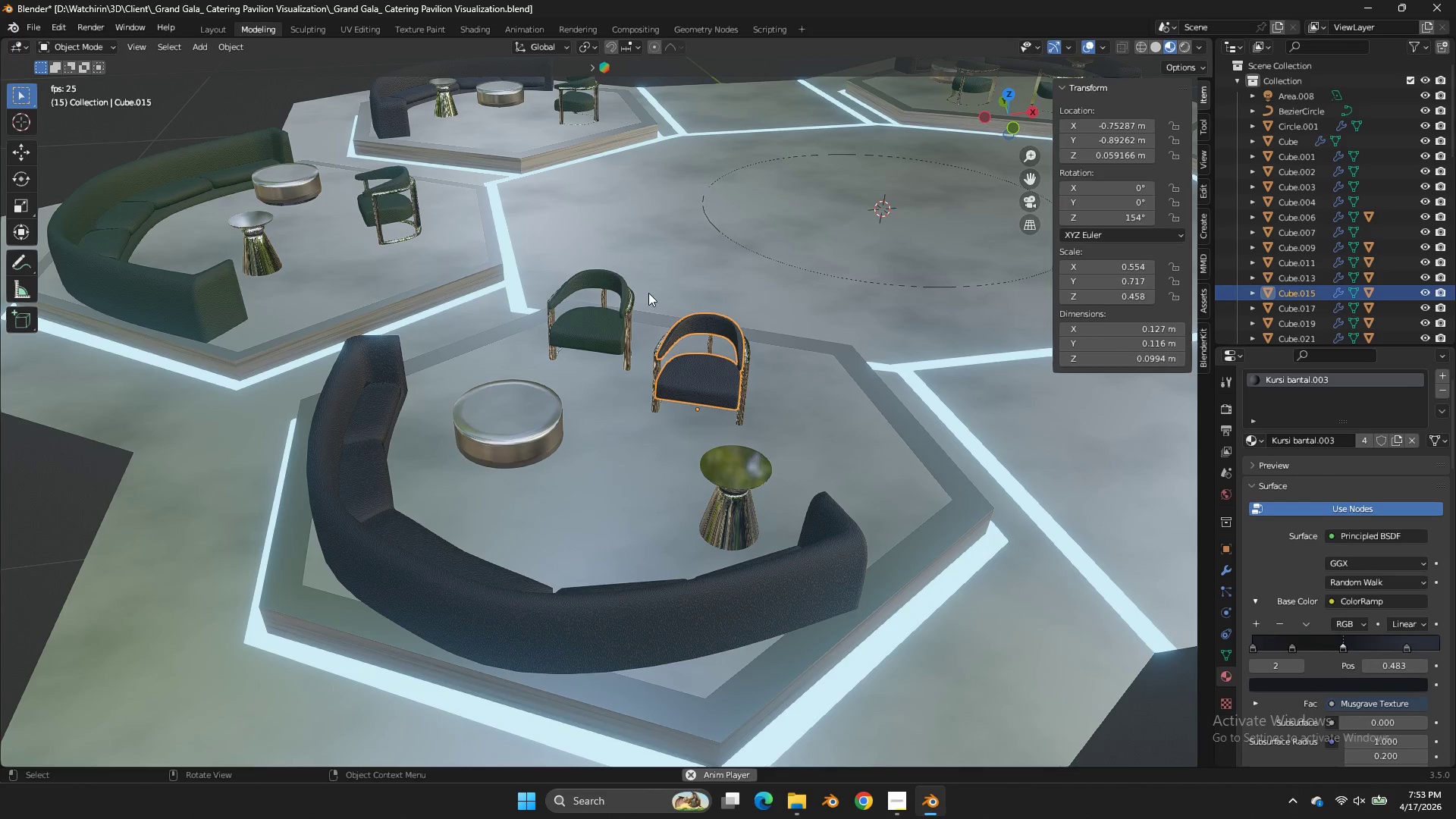 
left_click([602, 314])
 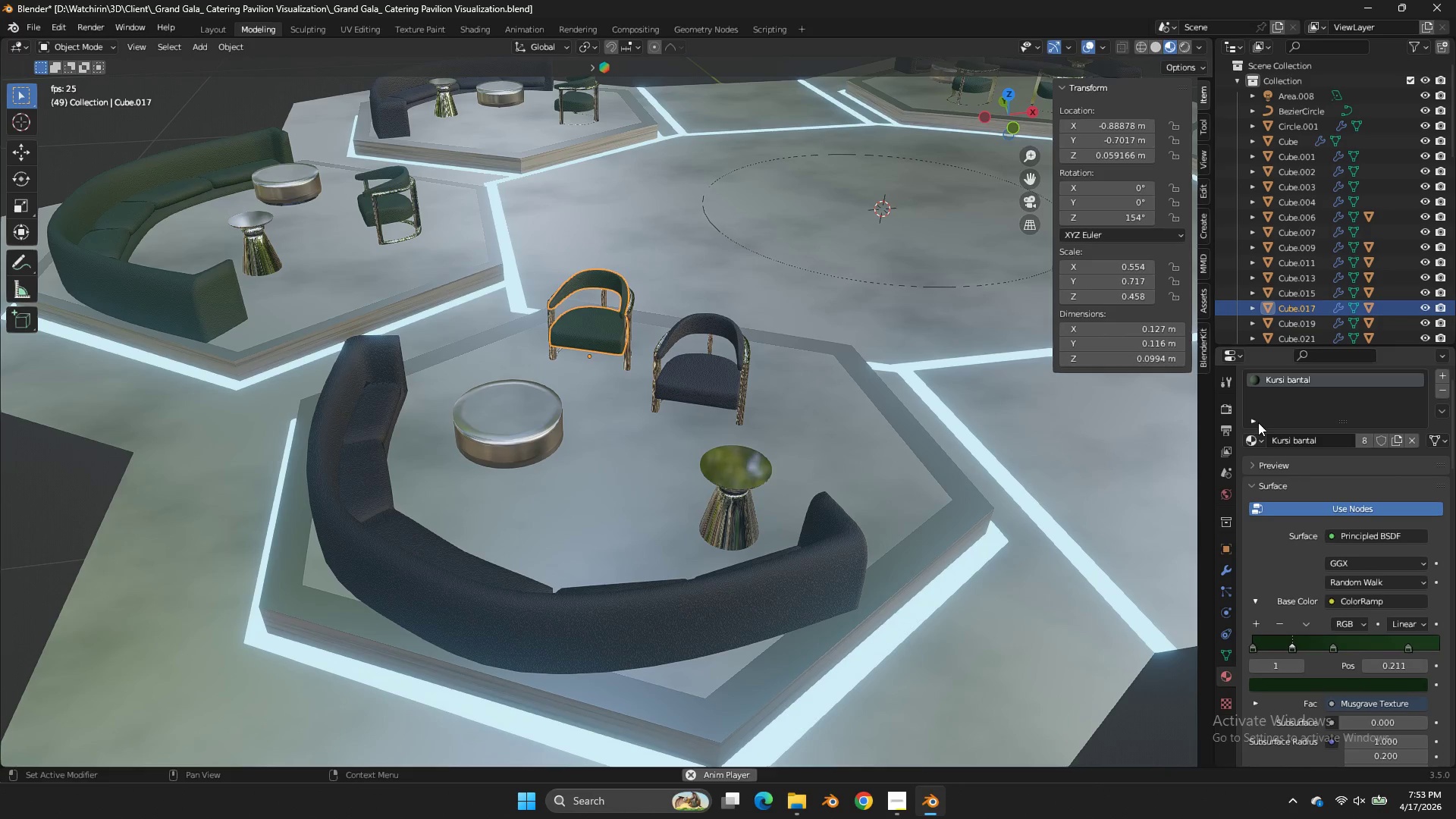 
left_click([1251, 438])
 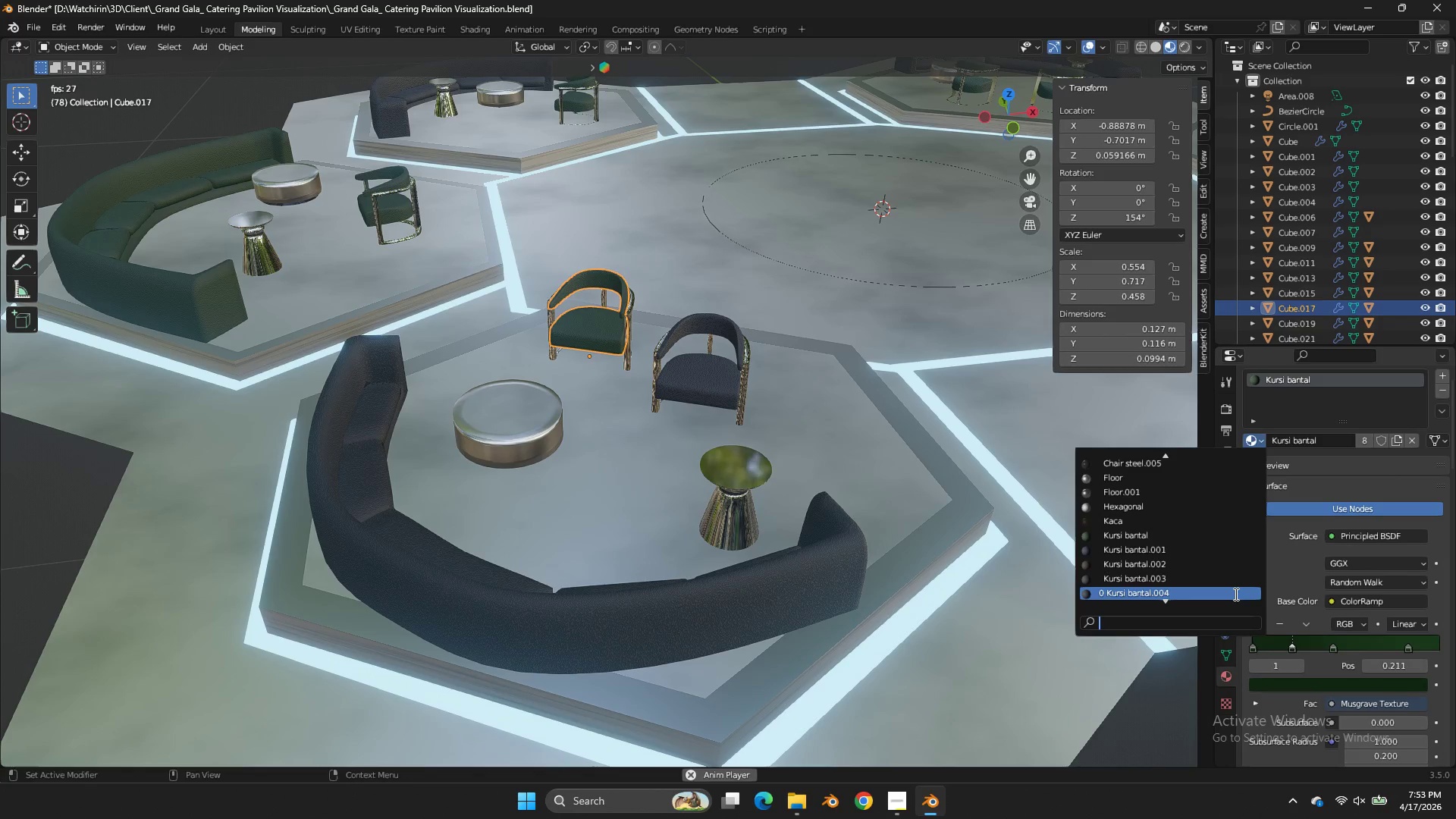 
left_click([1235, 594])
 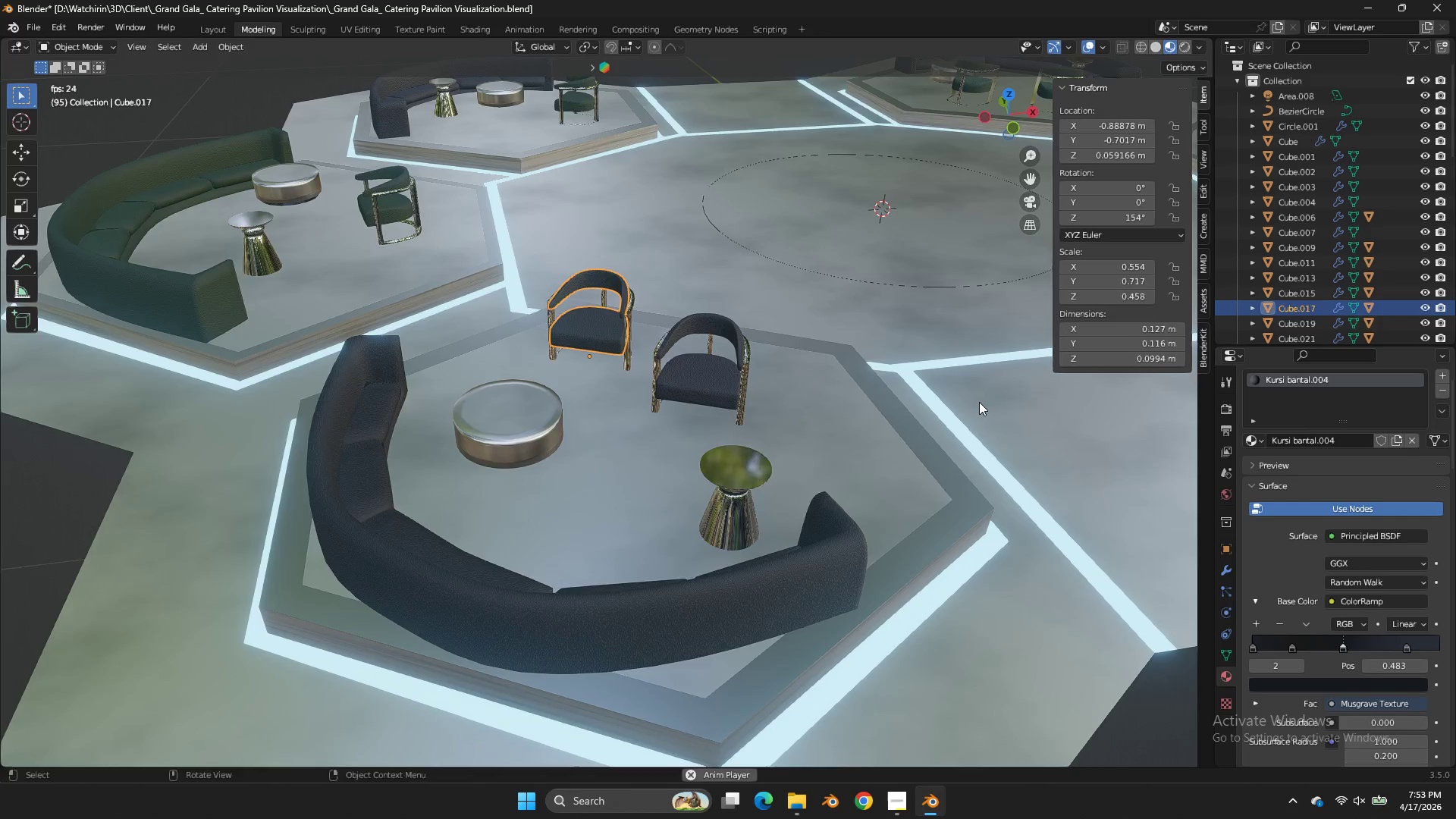 
left_click([1002, 393])
 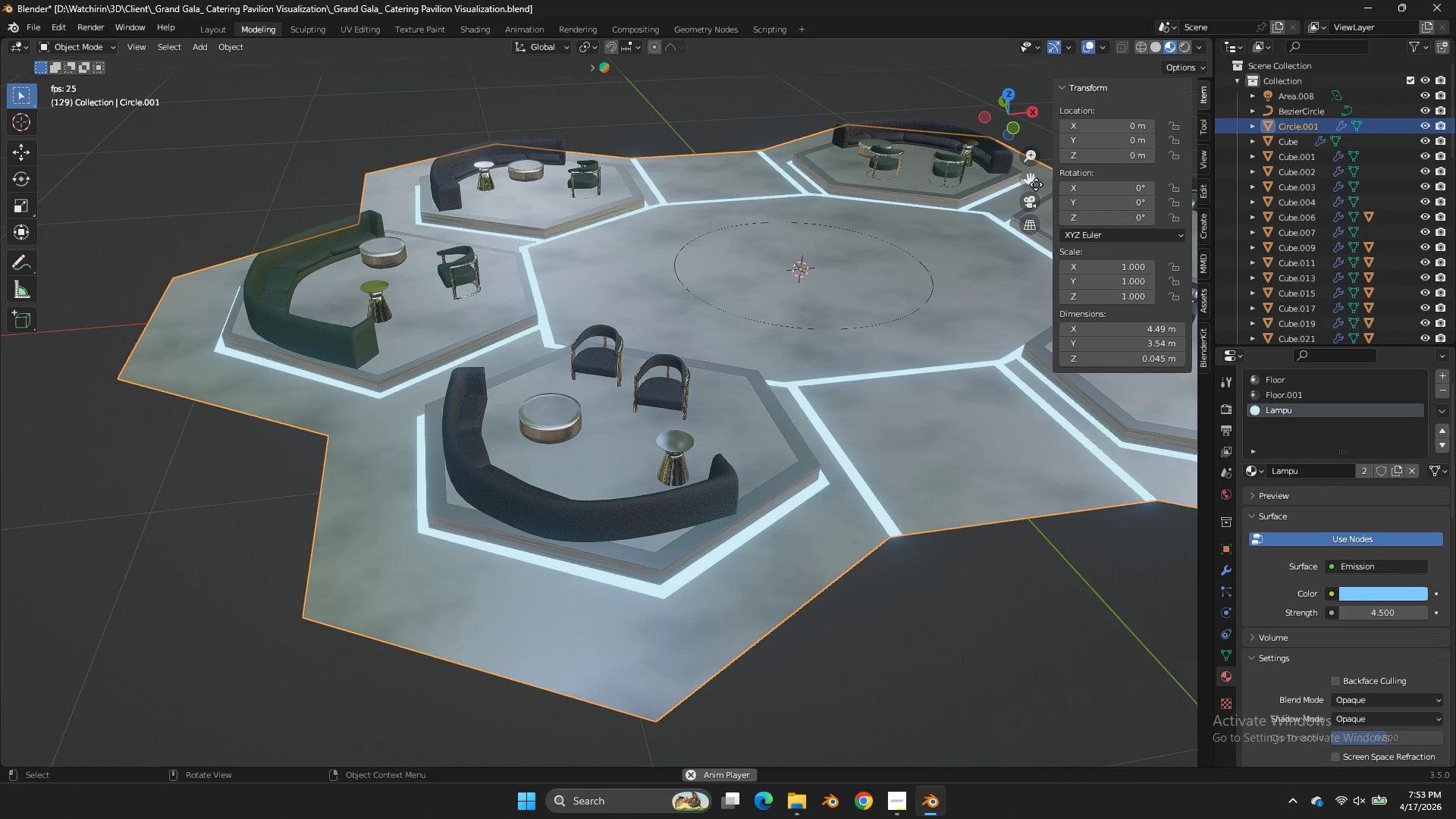 
scroll: coordinate [979, 402], scroll_direction: down, amount: 2.0
 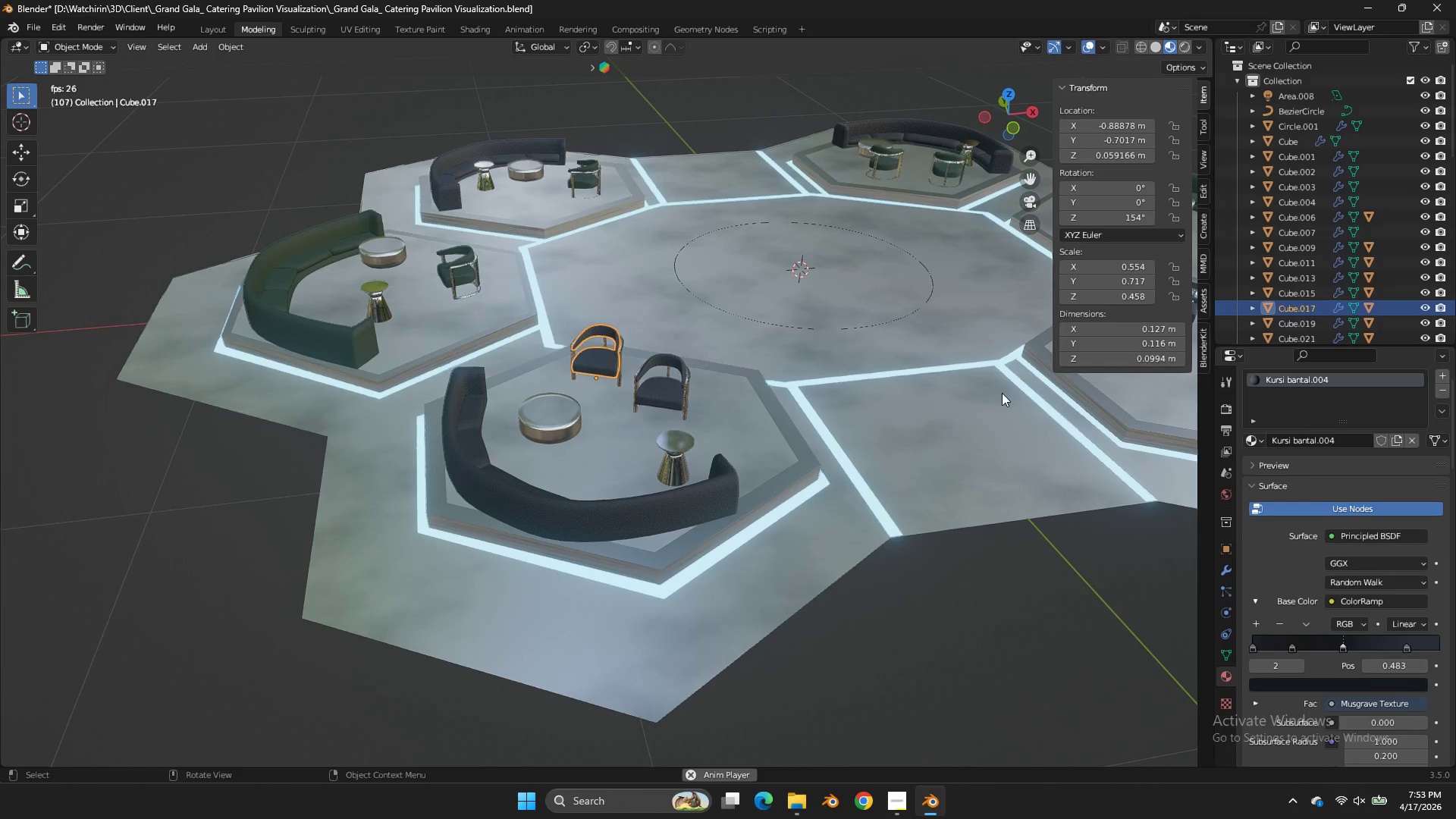 
left_click_drag(start_coordinate=[1032, 174], to_coordinate=[767, 193])
 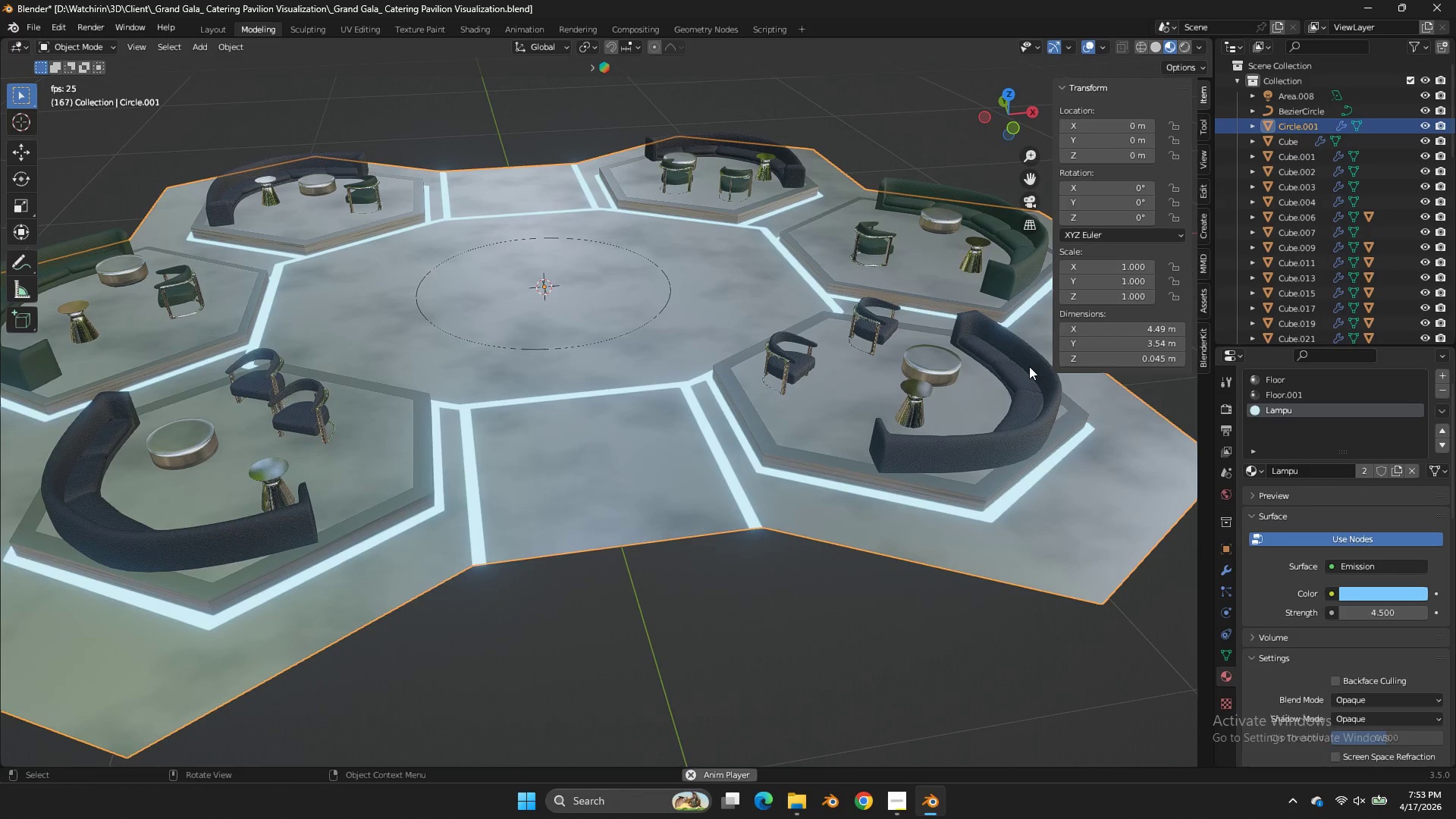 
double_click([1029, 366])
 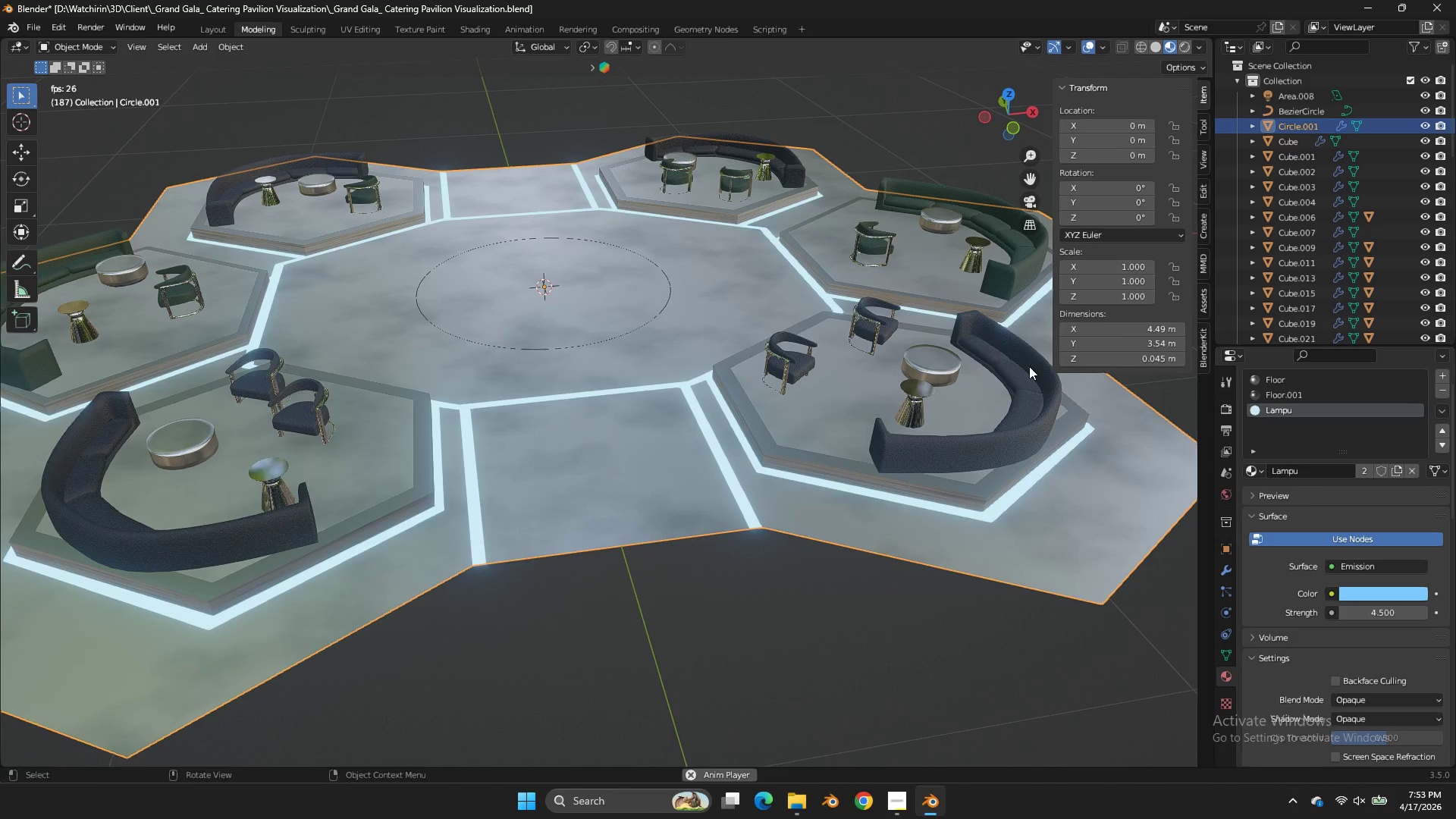 
left_click([1034, 375])
 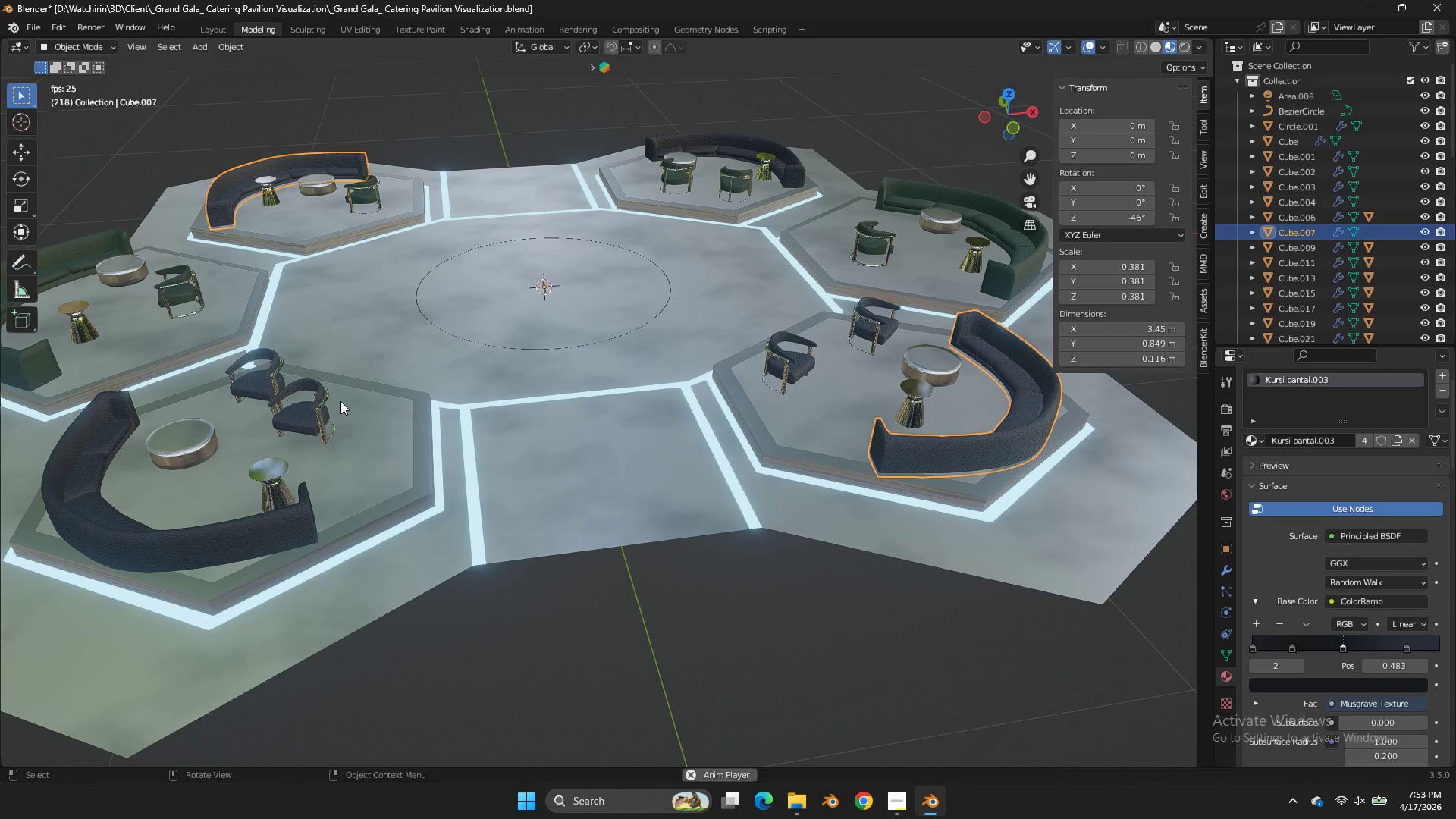 
left_click([300, 413])
 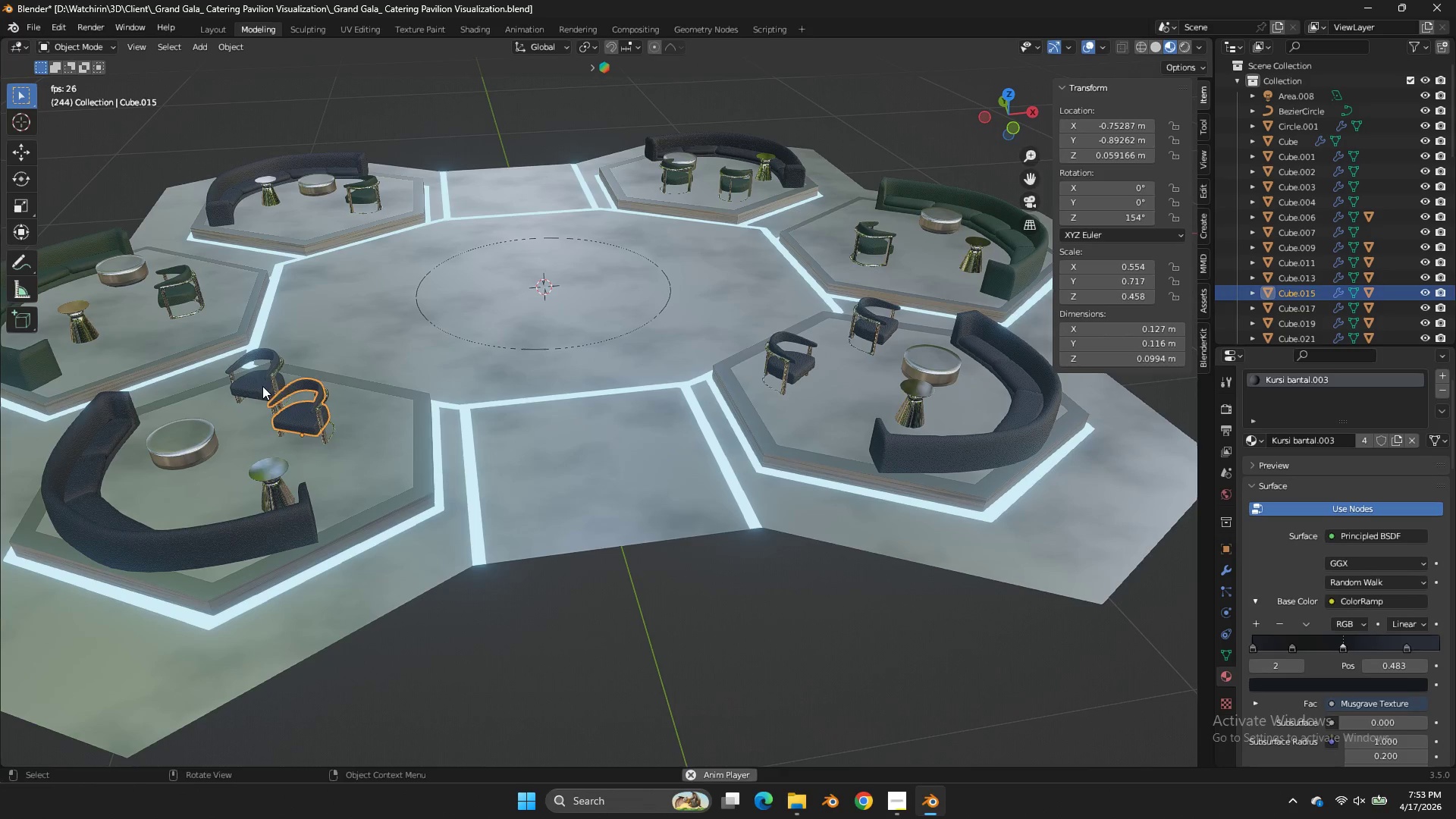 
left_click([255, 378])
 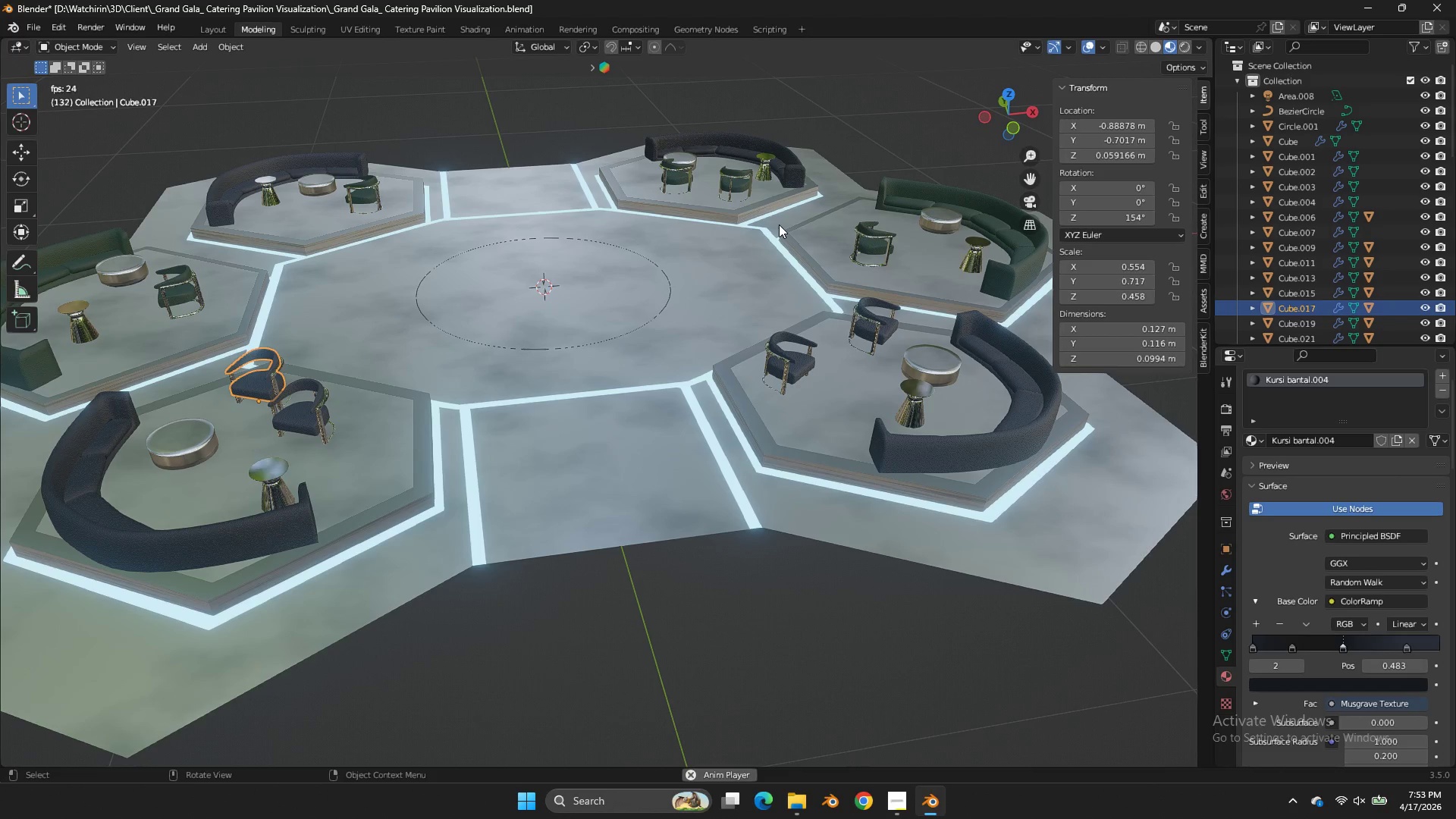 
wait(7.3)
 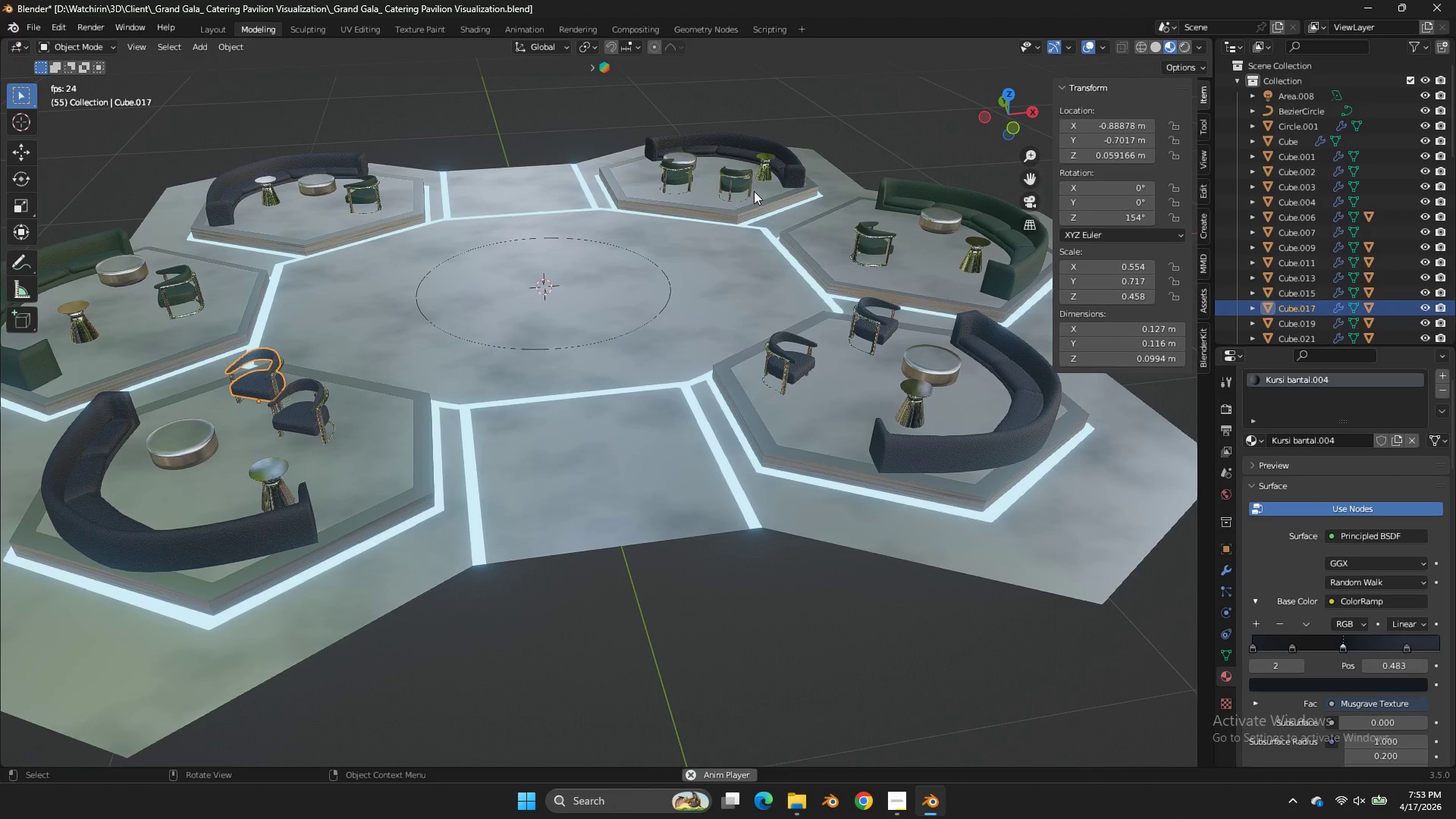 
left_click([882, 400])
 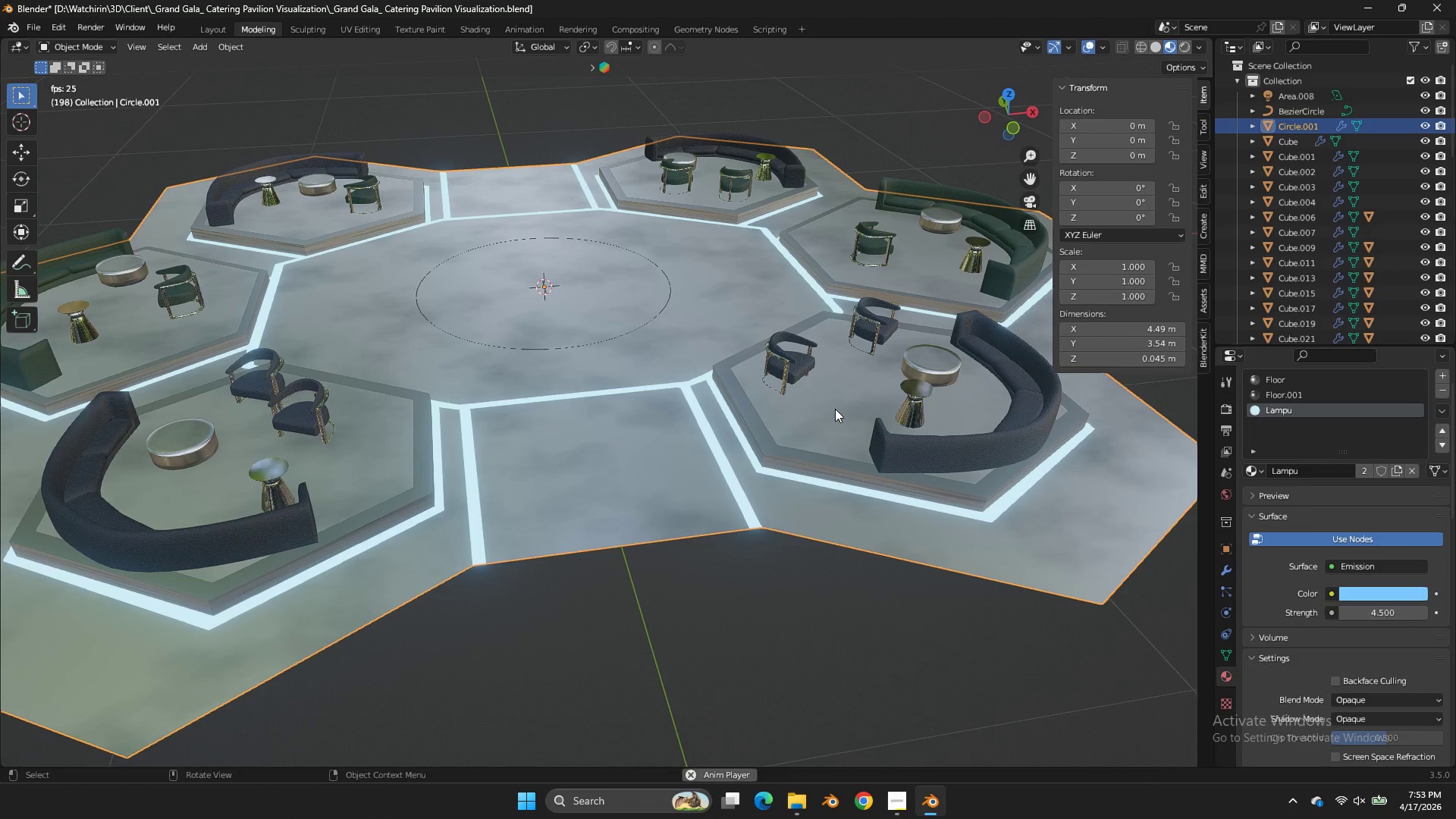 
key(Control+ControlLeft)
 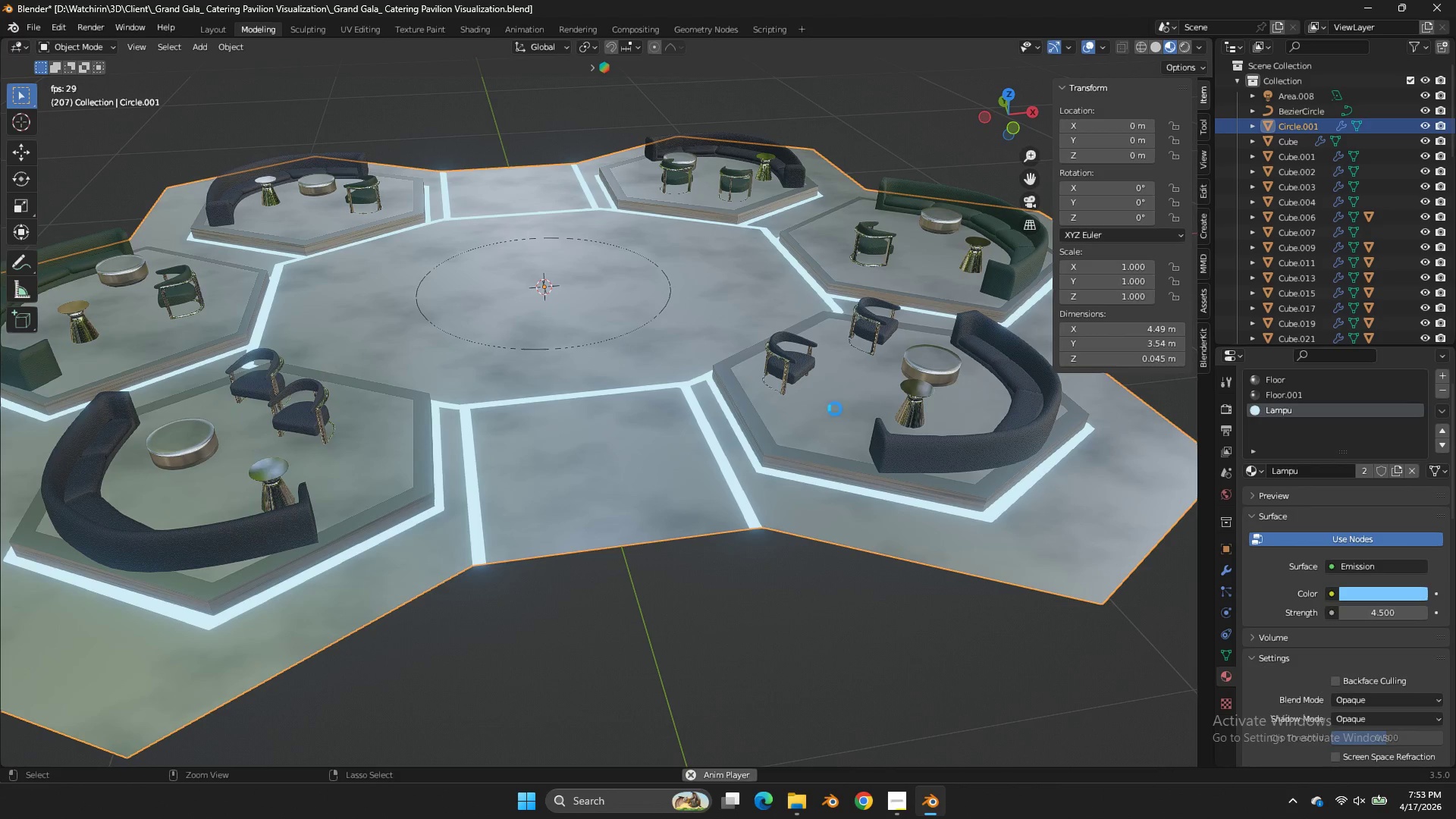 
key(Control+S)
 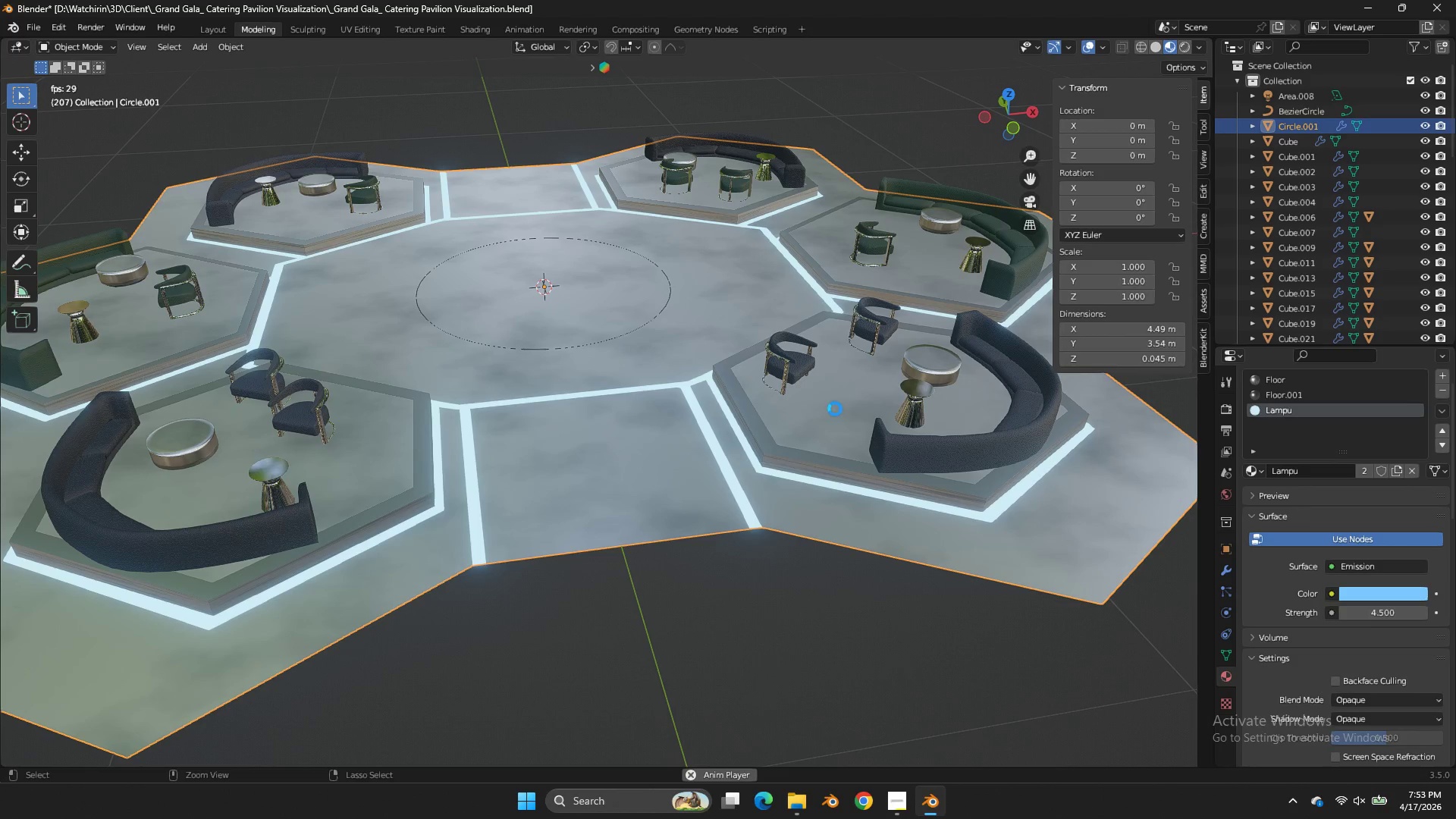 
key(Z)
 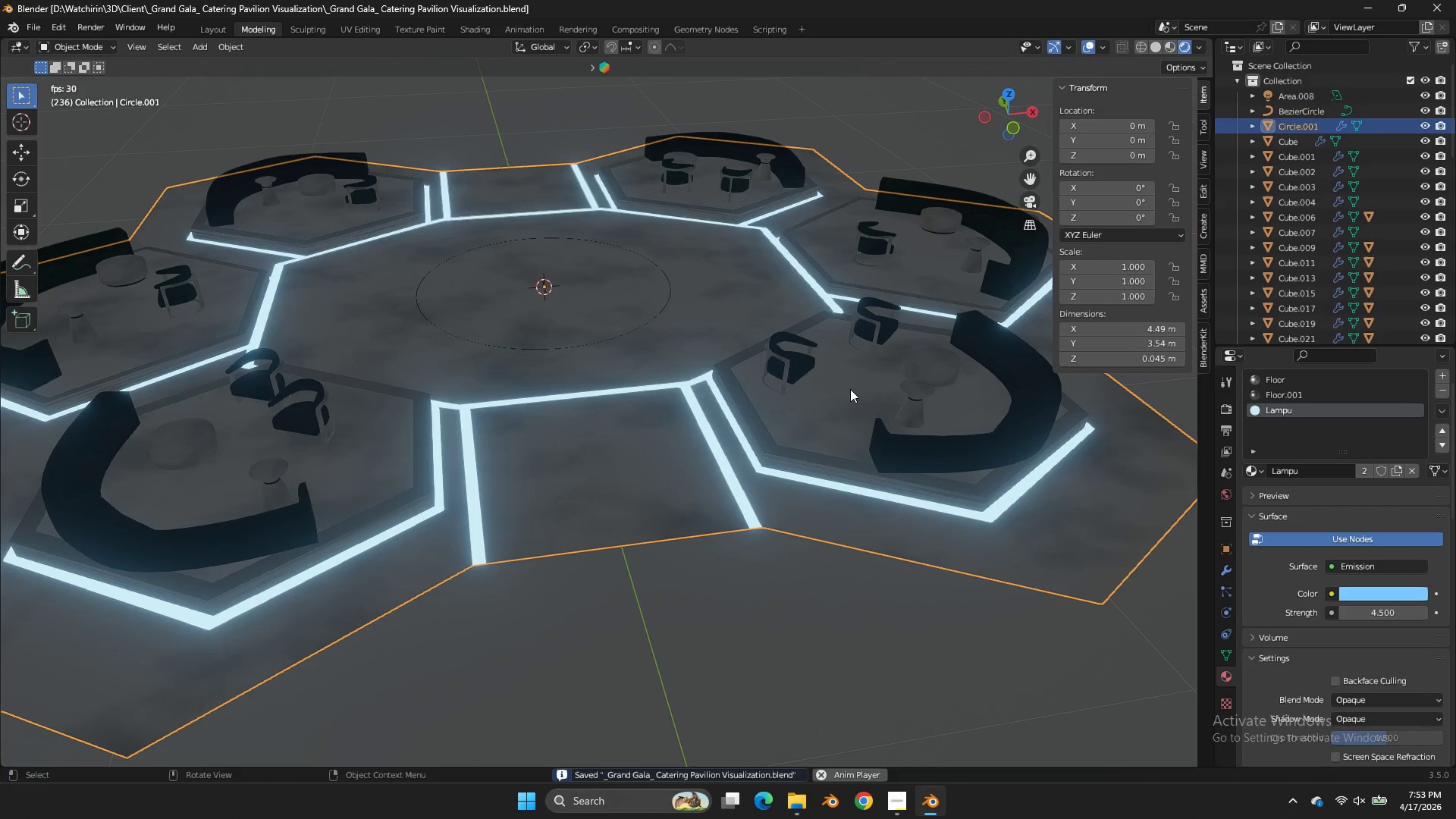 
key(NumpadDivide)
 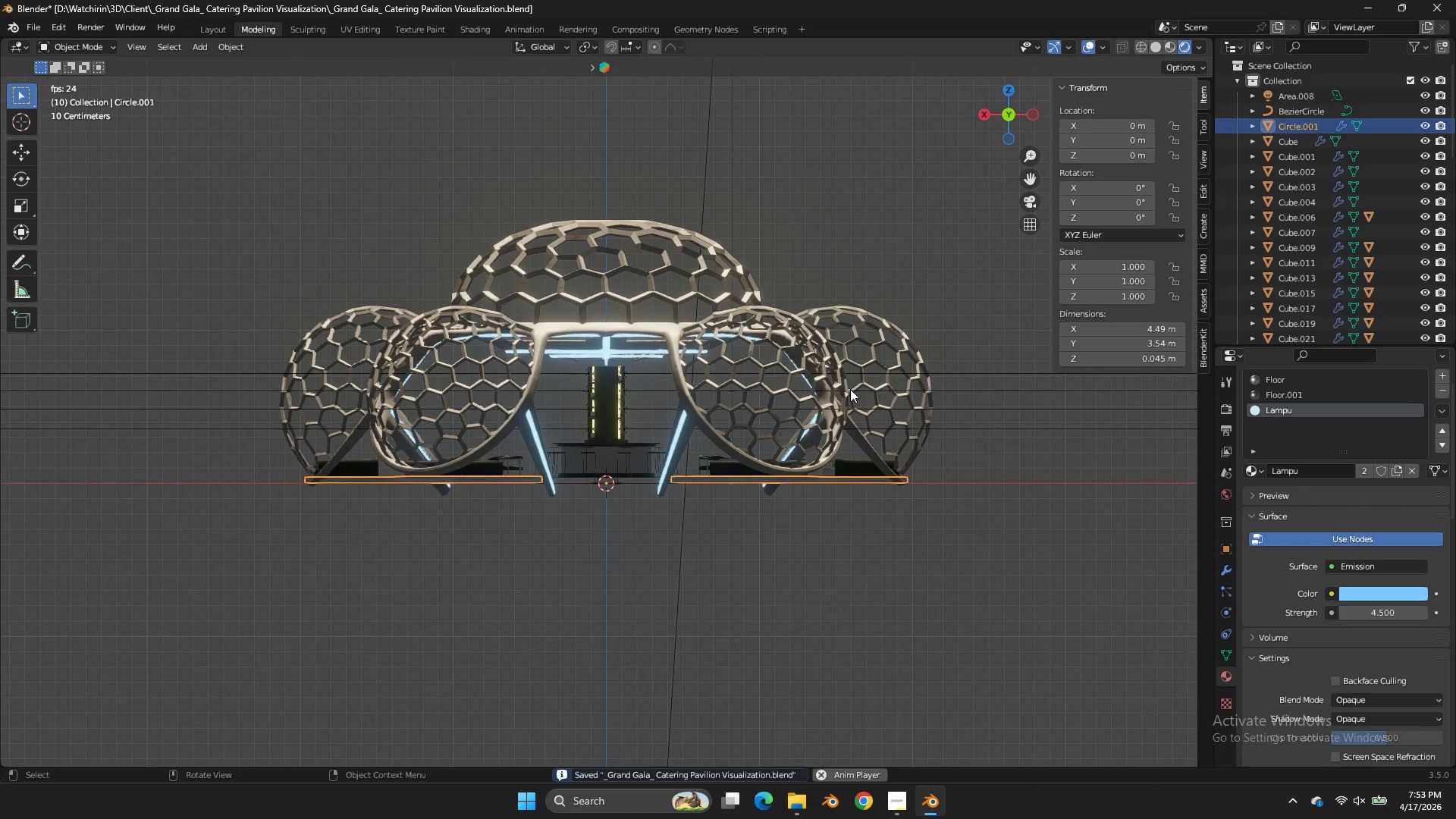 
scroll: coordinate [850, 389], scroll_direction: up, amount: 2.0
 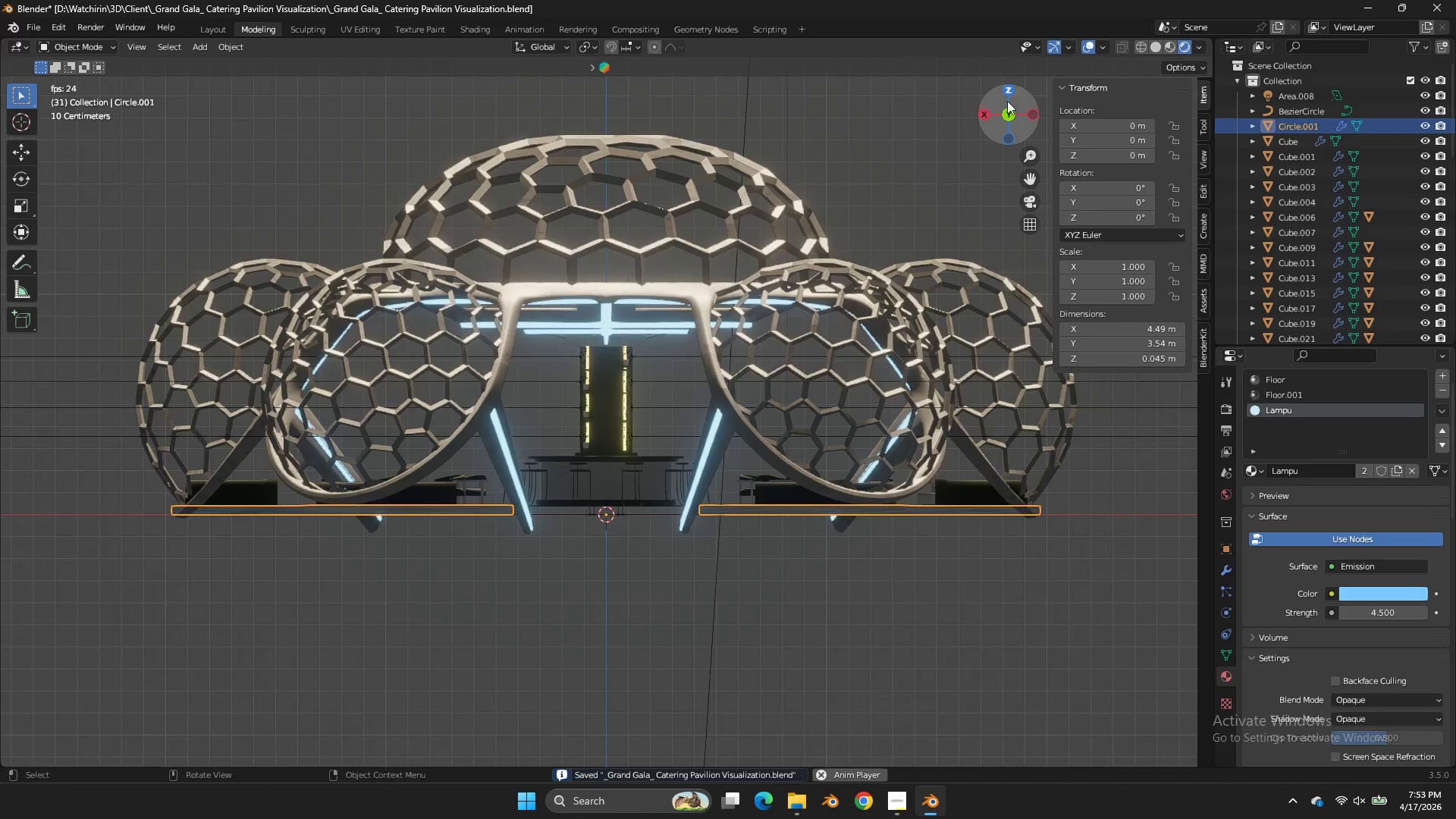 
left_click_drag(start_coordinate=[1006, 114], to_coordinate=[1019, 109])
 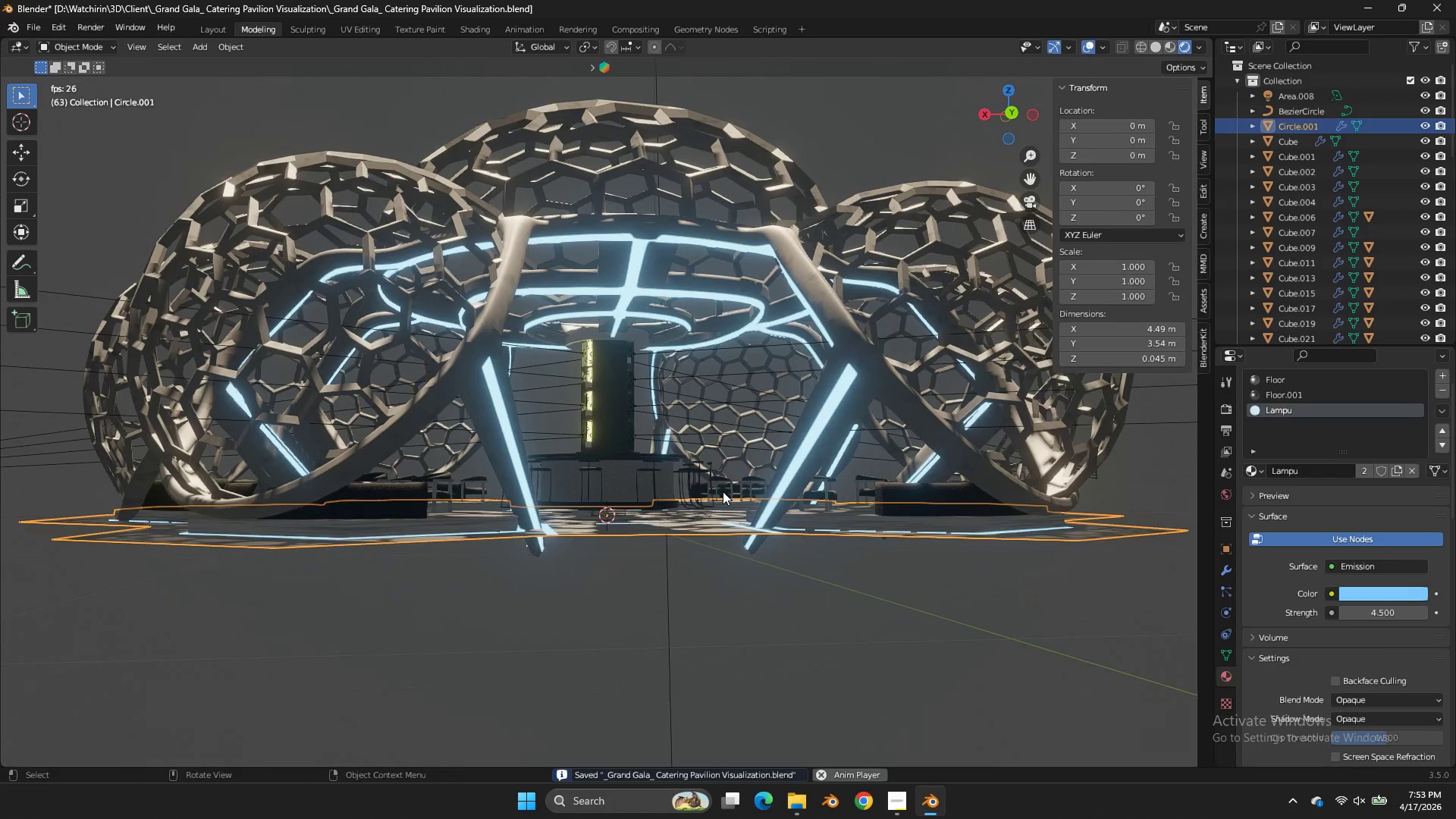 
double_click([723, 491])
 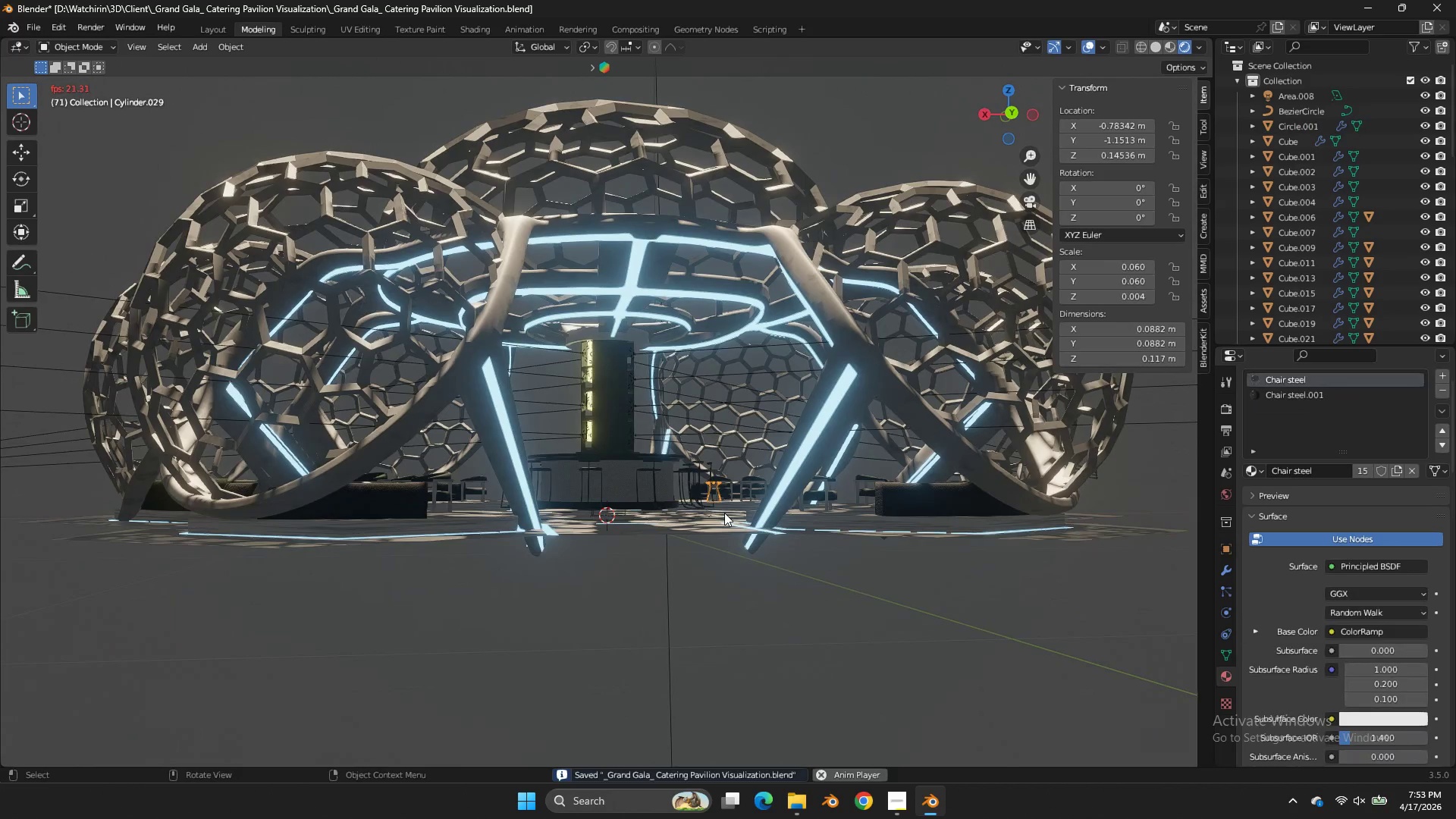 
triple_click([724, 513])
 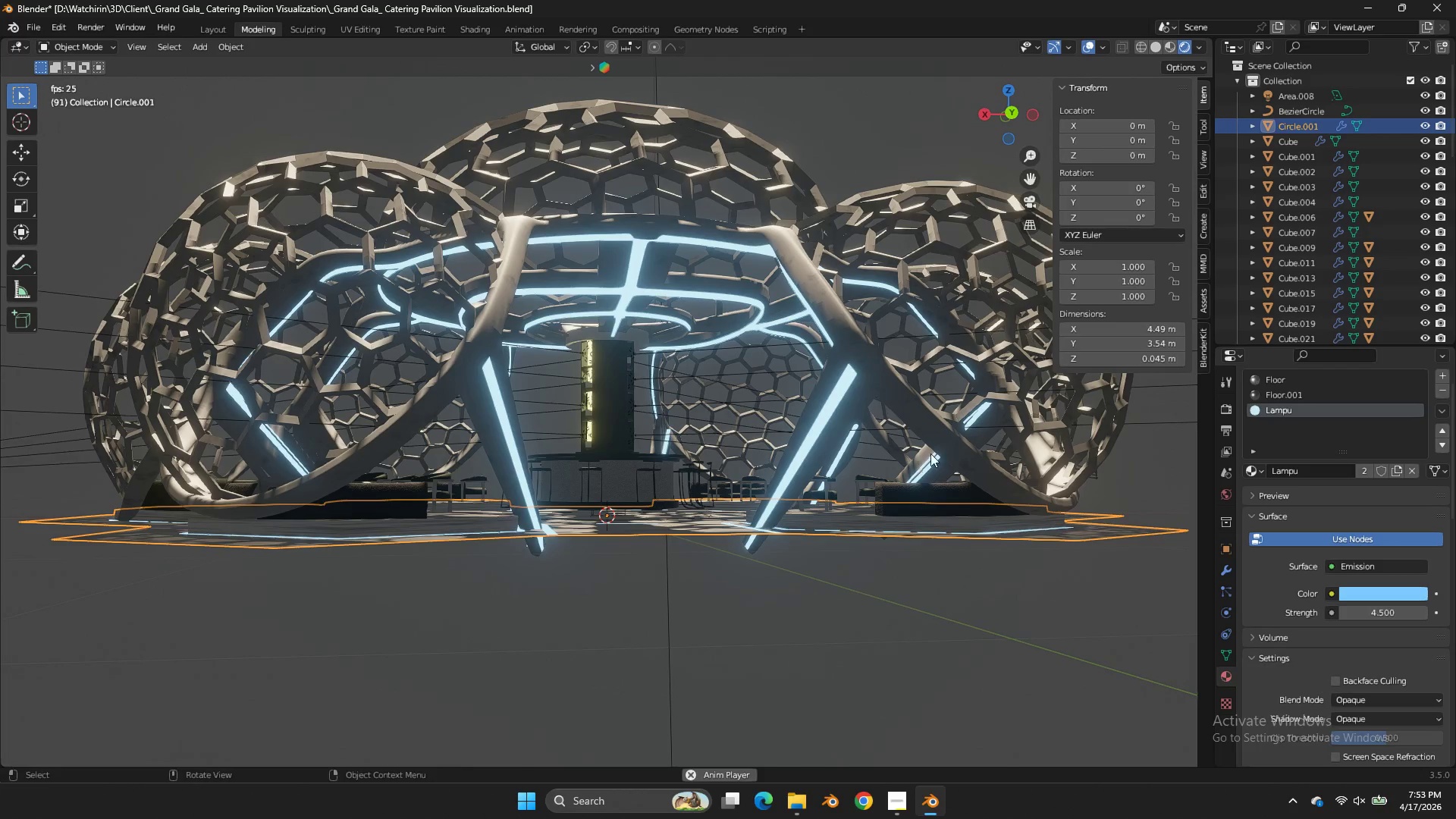 
key(Tab)
 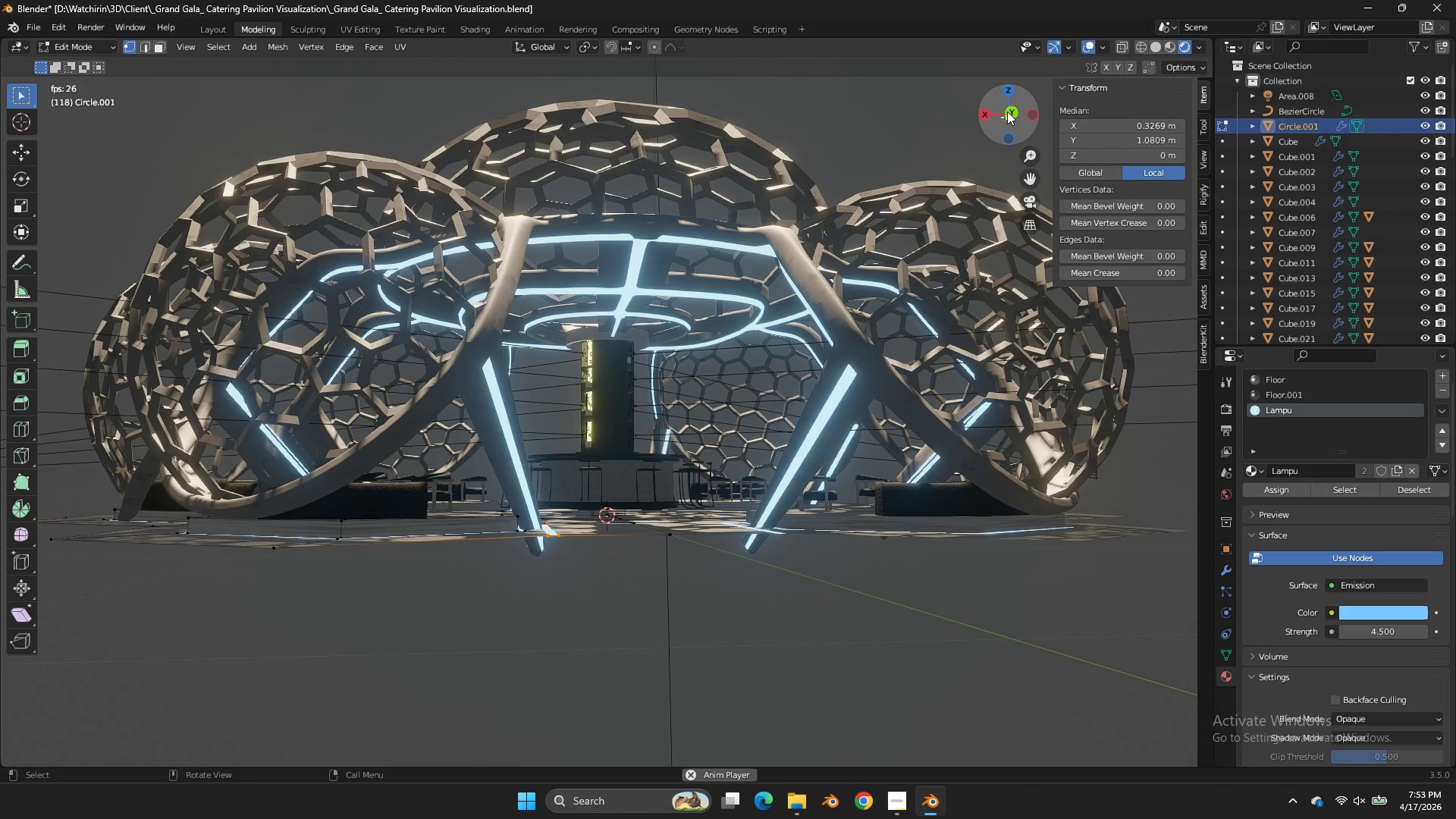 
double_click([1007, 111])
 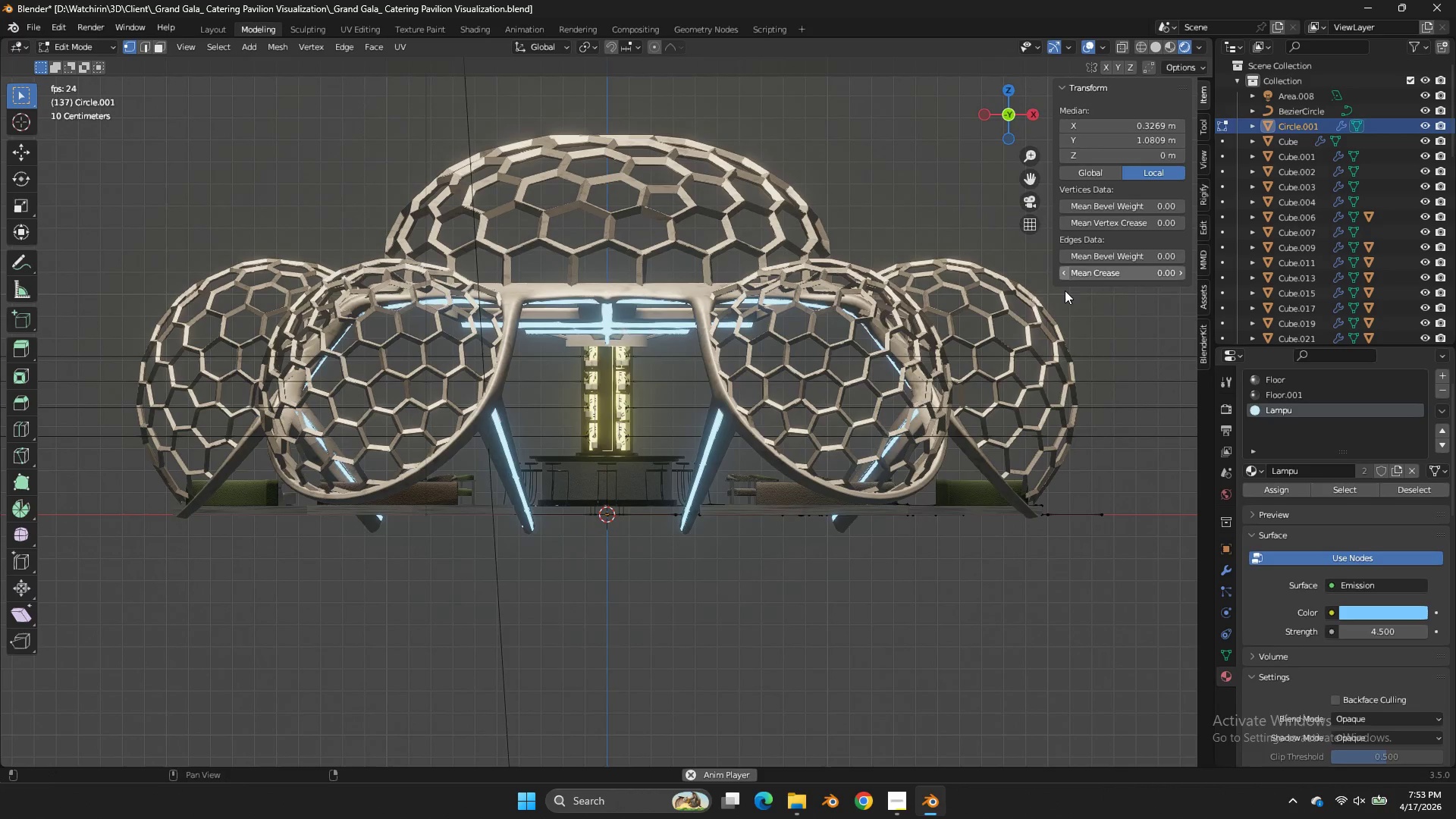 
type(zezz)
 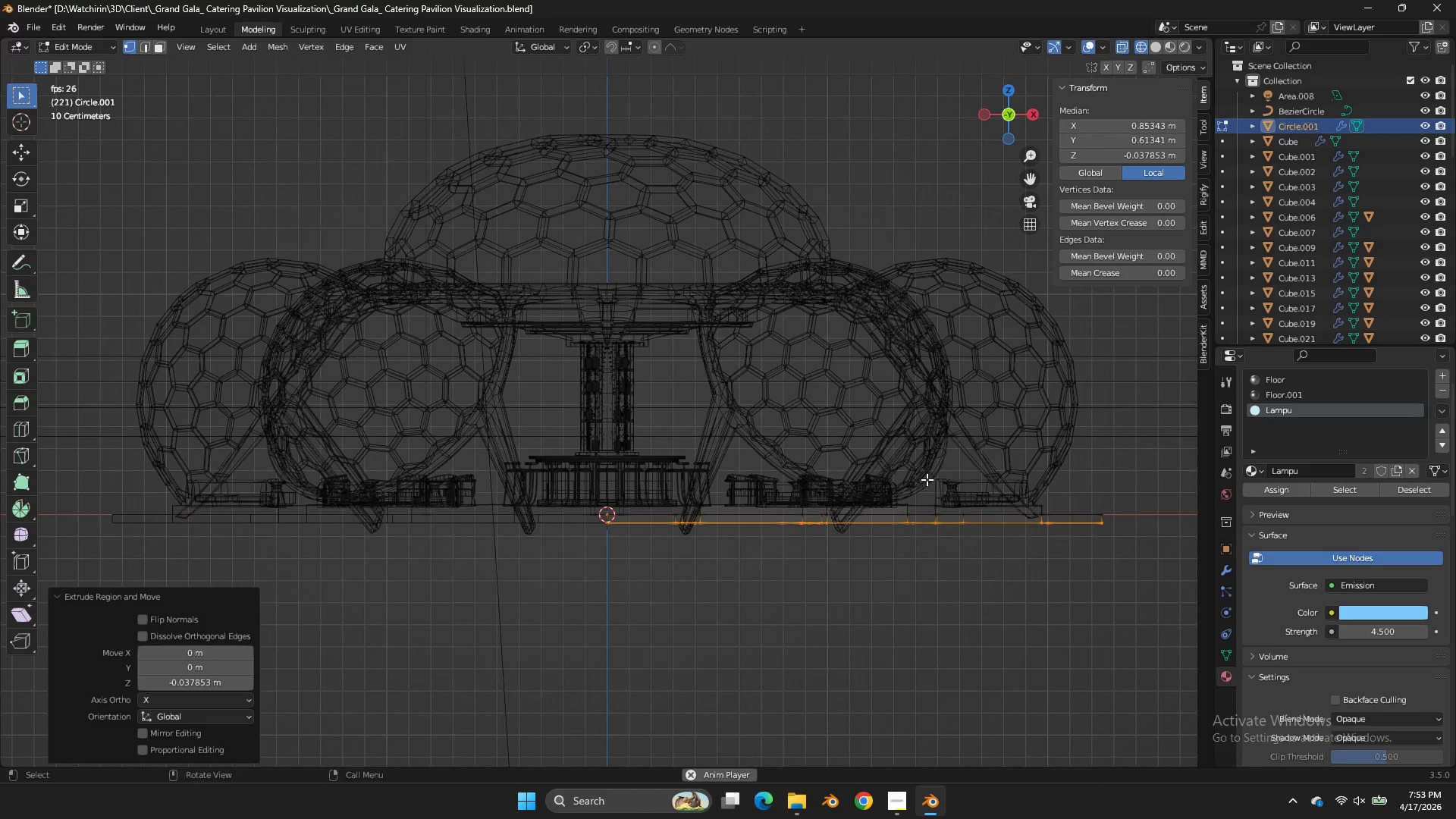 
left_click_drag(start_coordinate=[1115, 511], to_coordinate=[424, 541])
 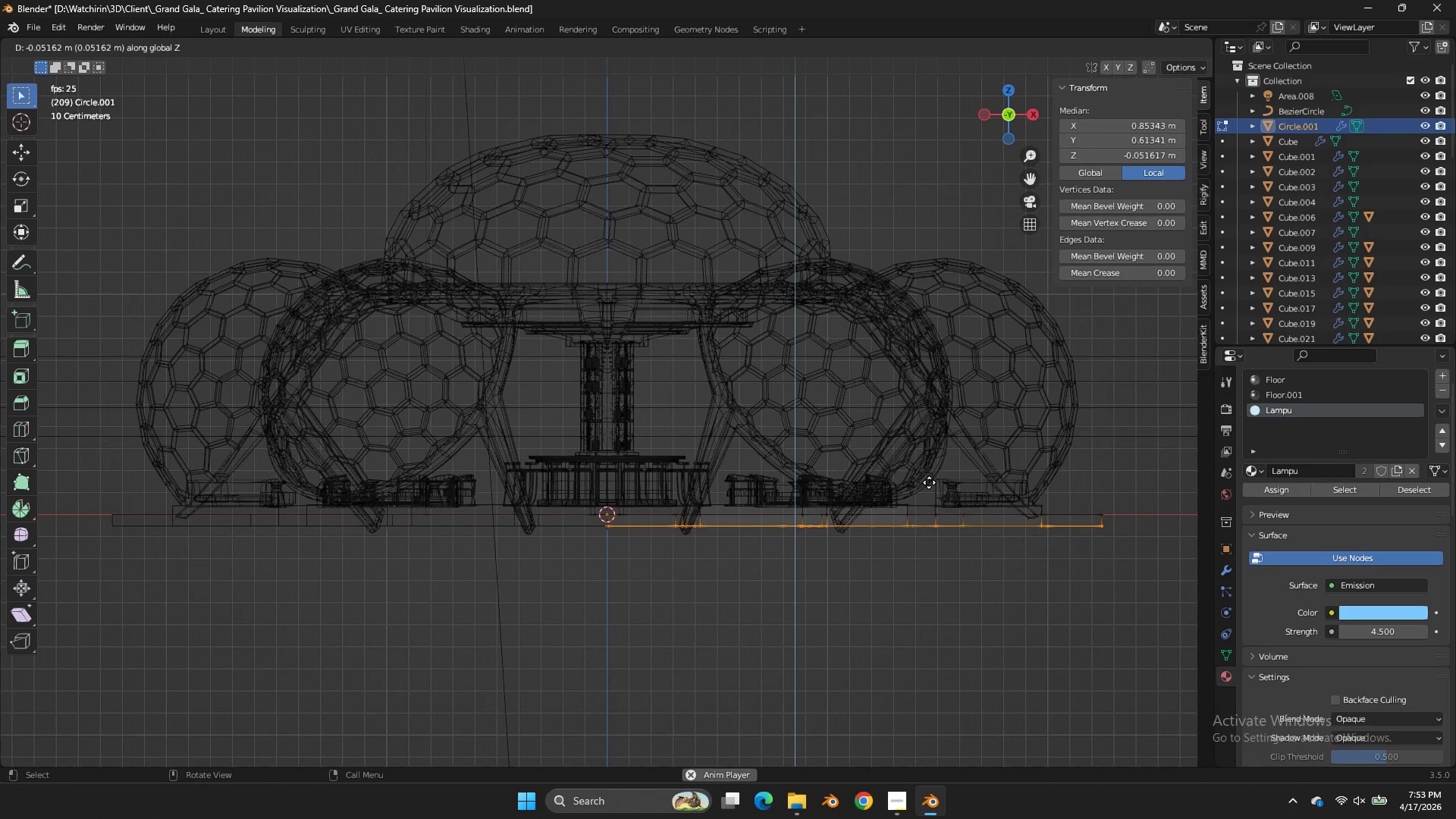 
left_click([927, 479])
 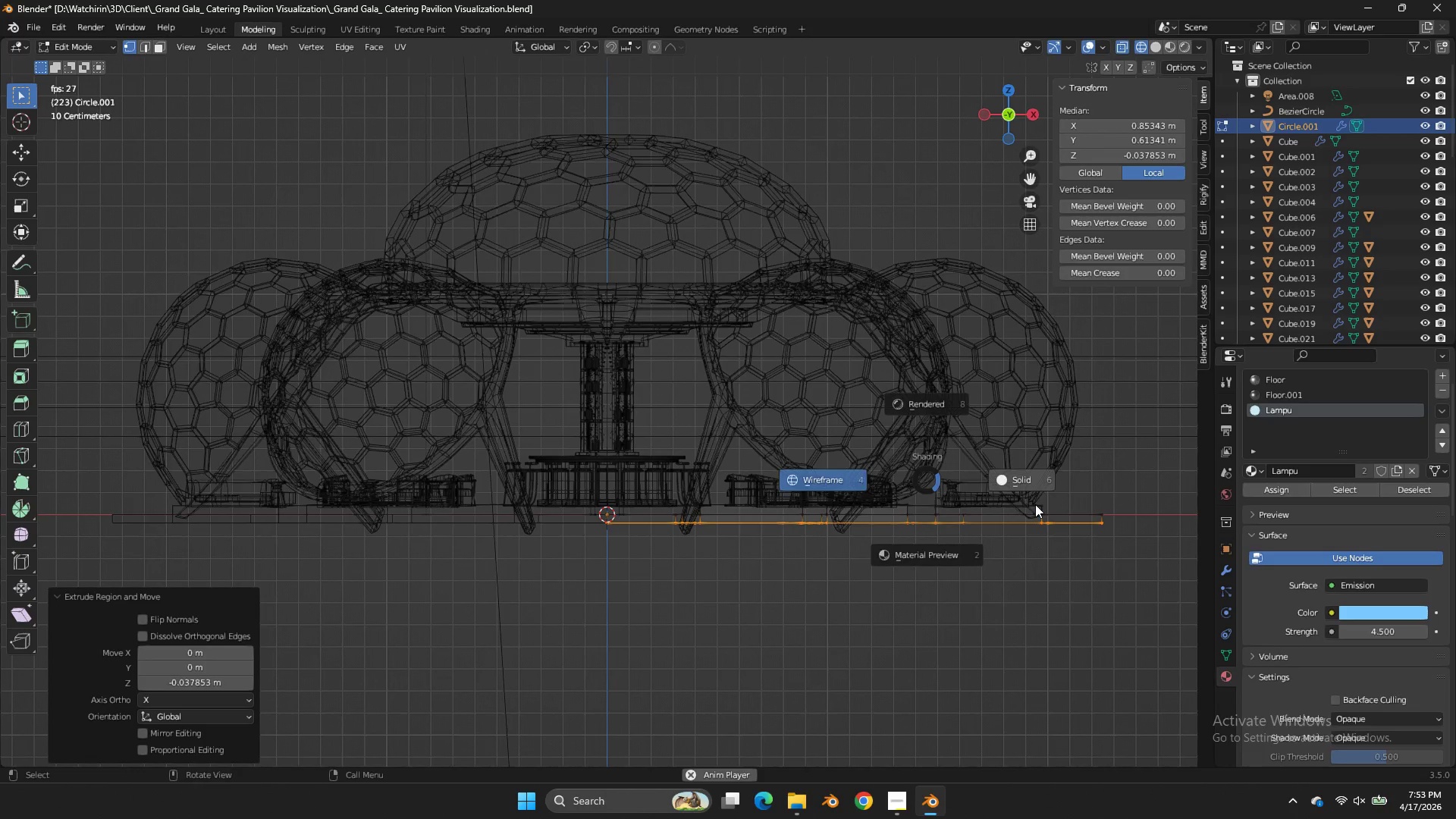 
key(Z)
 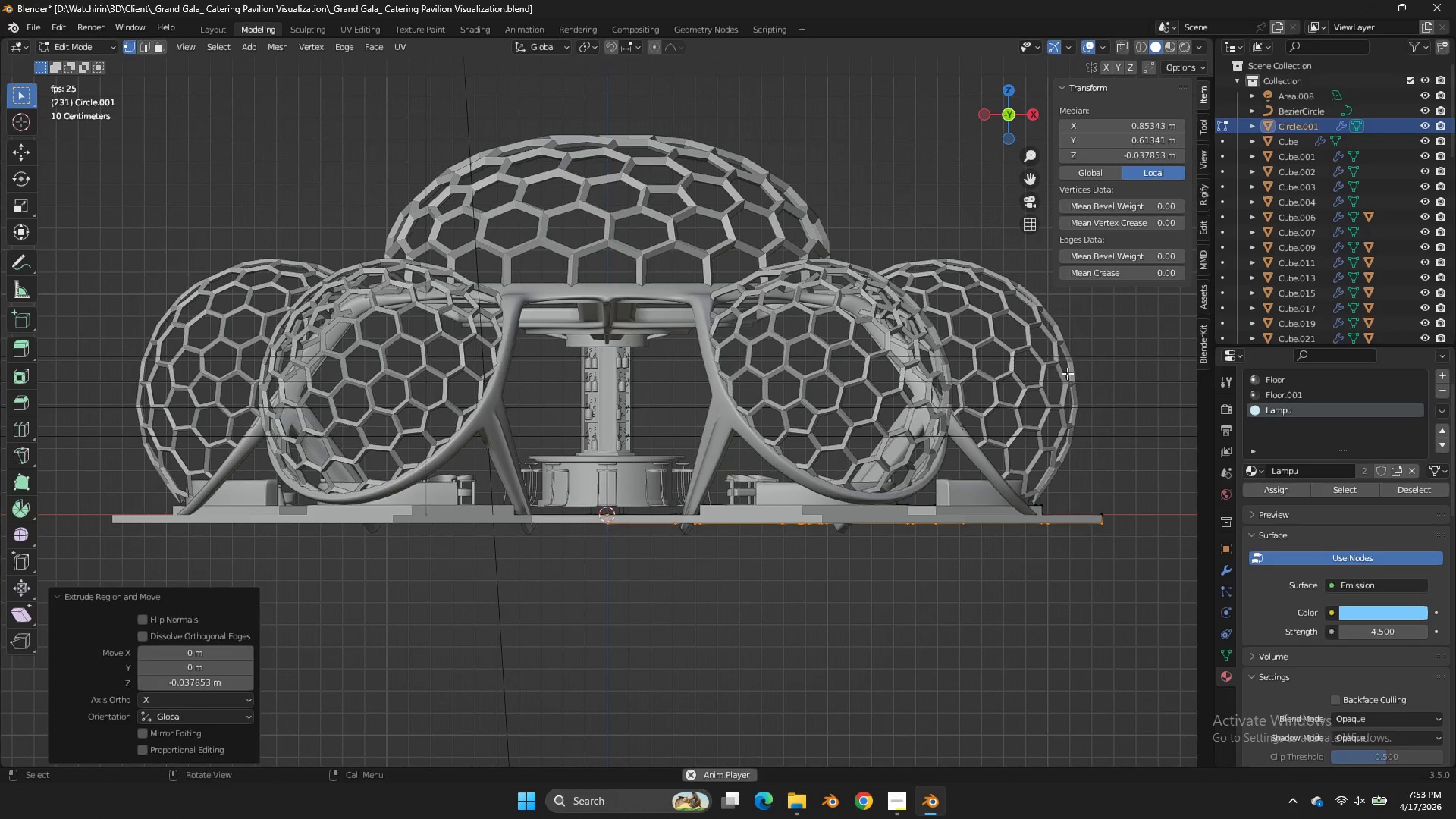 
key(Tab)
 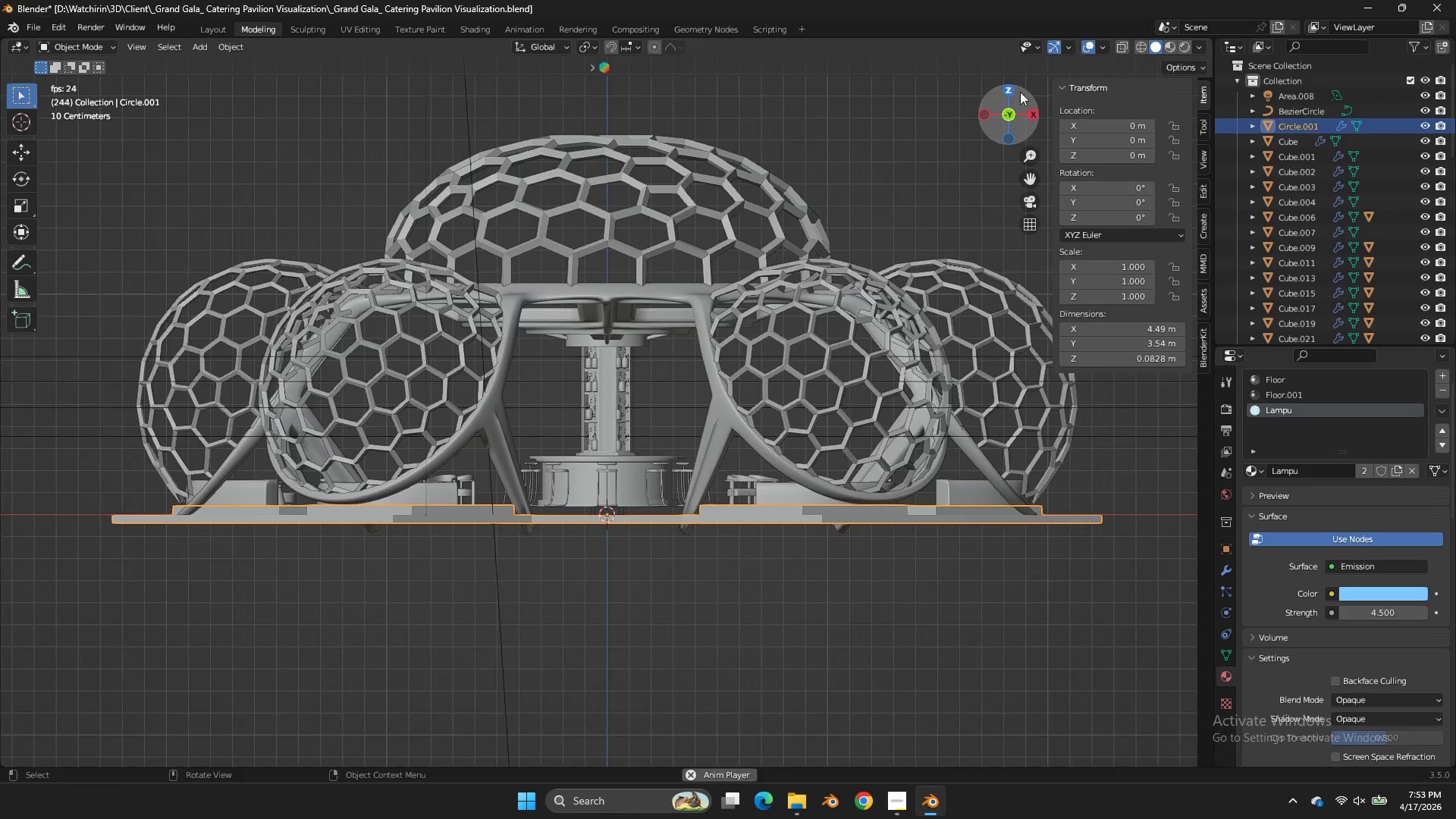 
left_click_drag(start_coordinate=[1018, 90], to_coordinate=[1021, 123])
 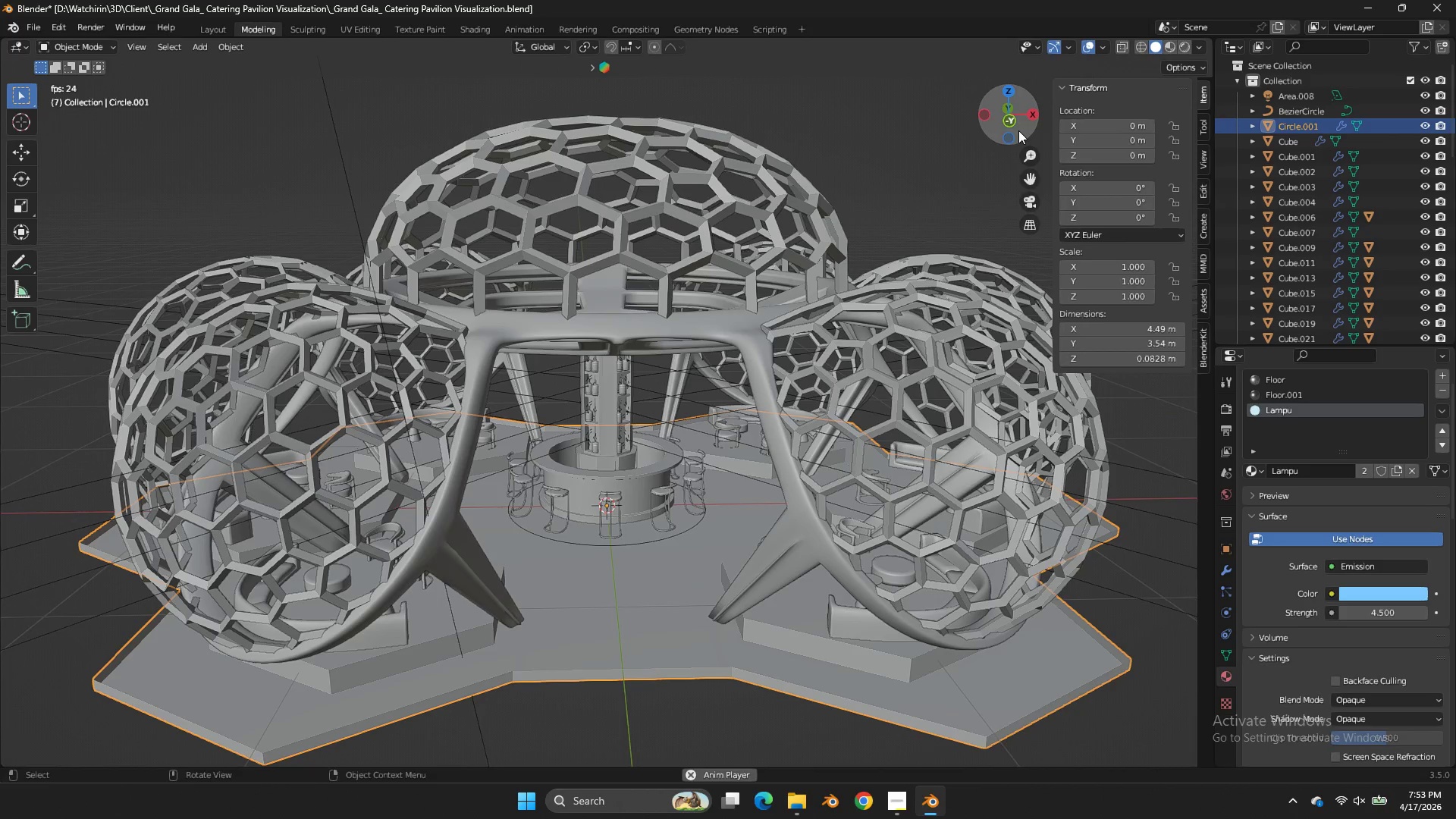 
key(Z)
 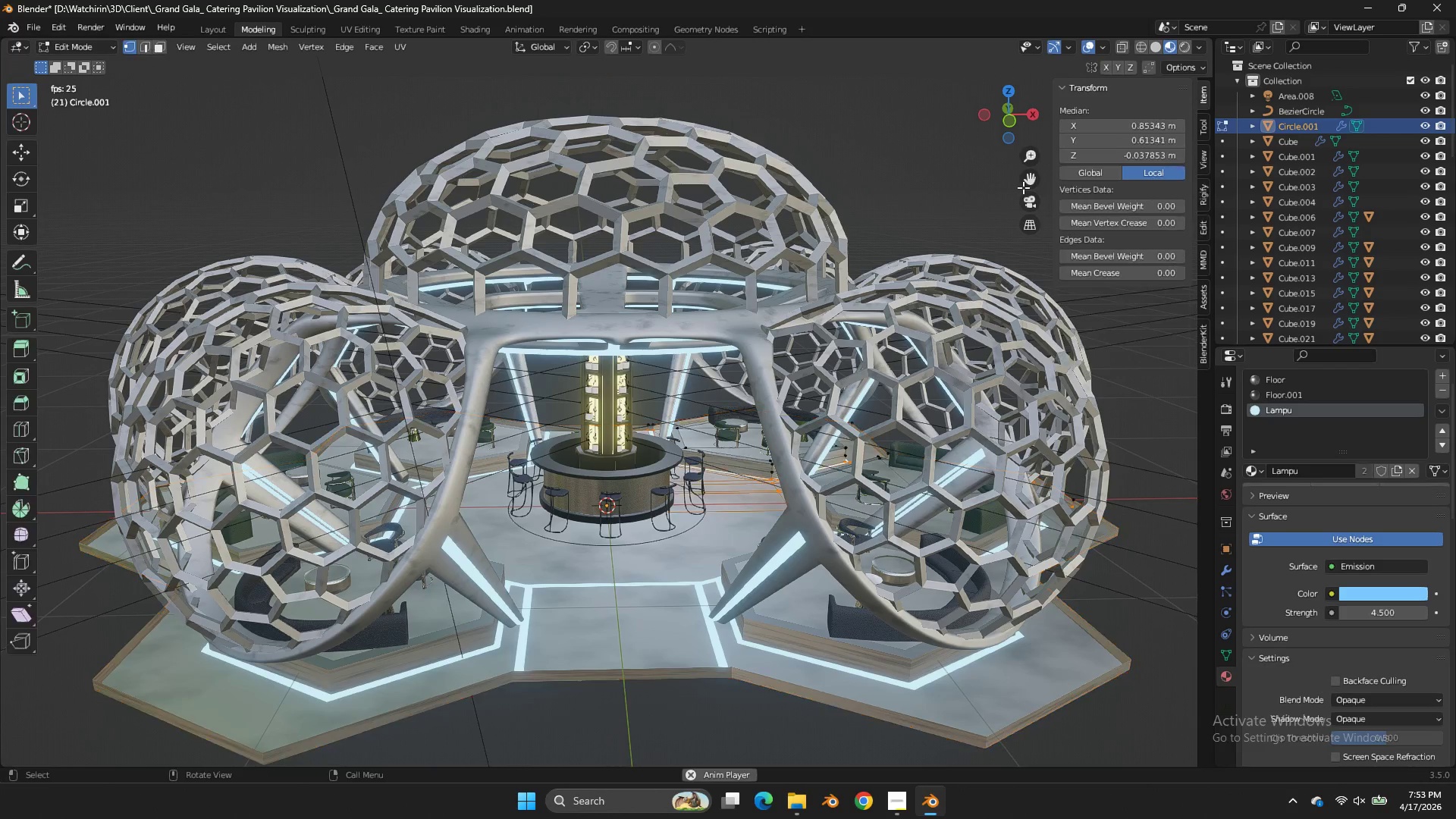 
key(Tab)
 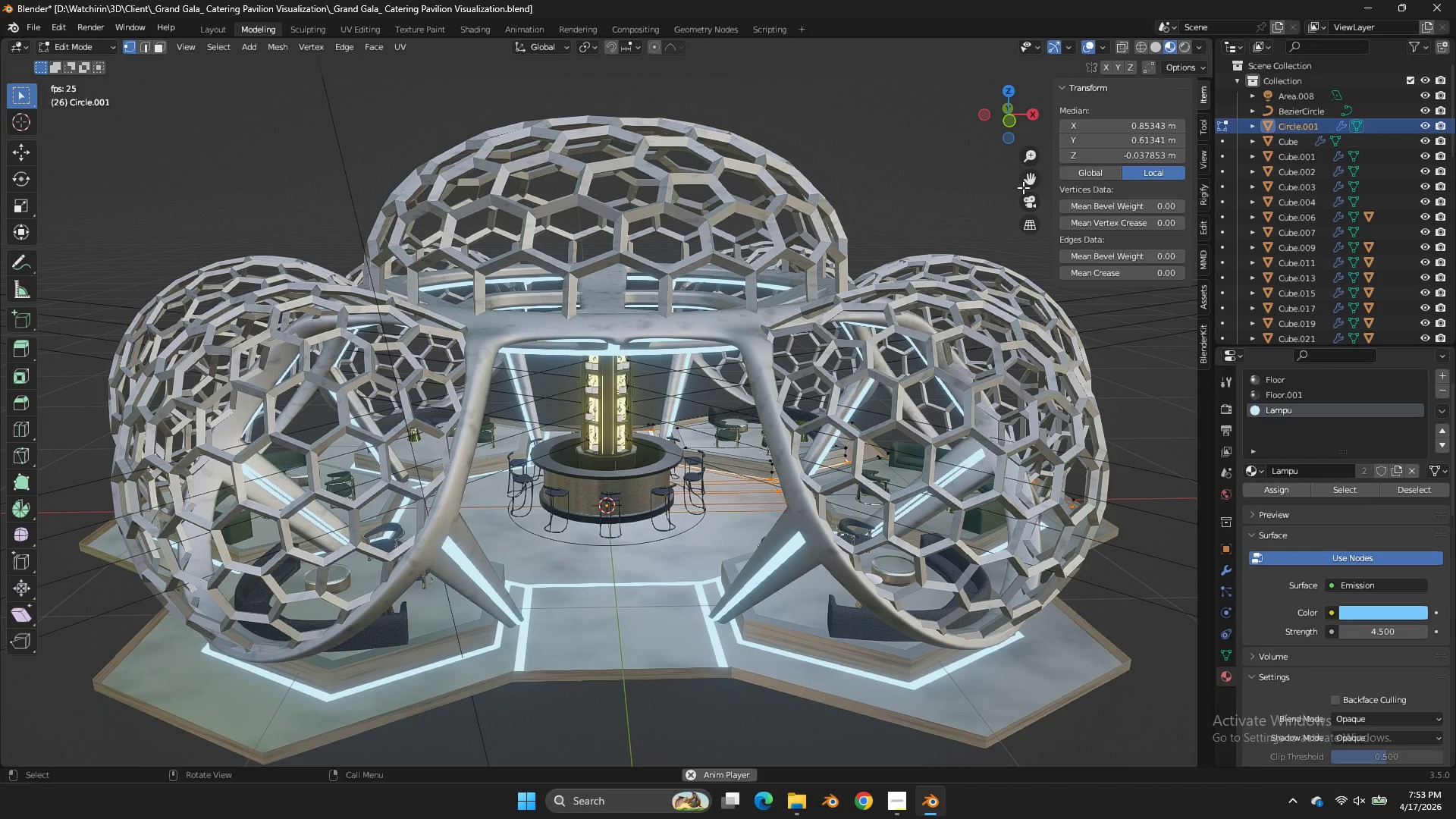 
key(Tab)
 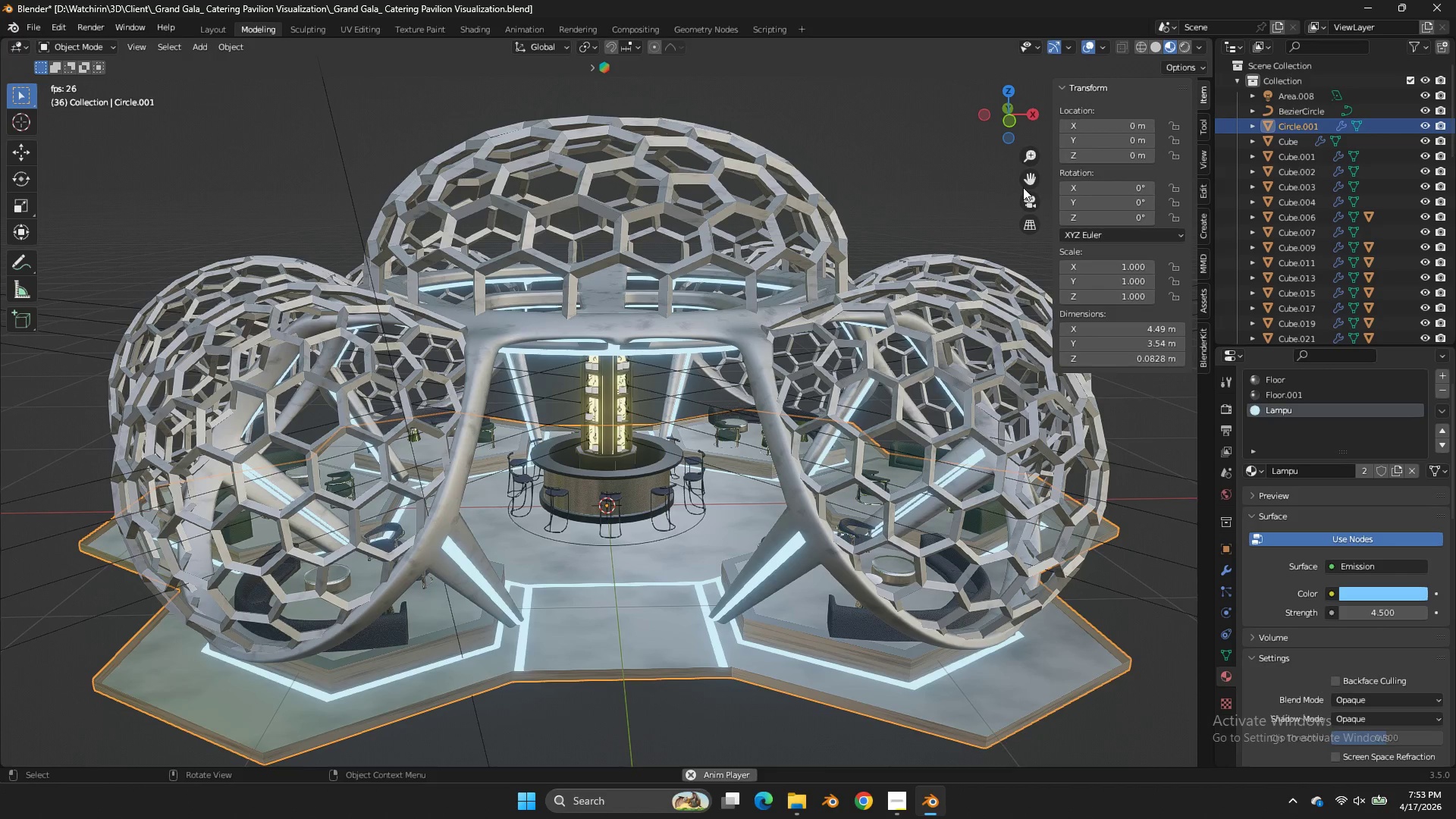 
key(Control+S)
 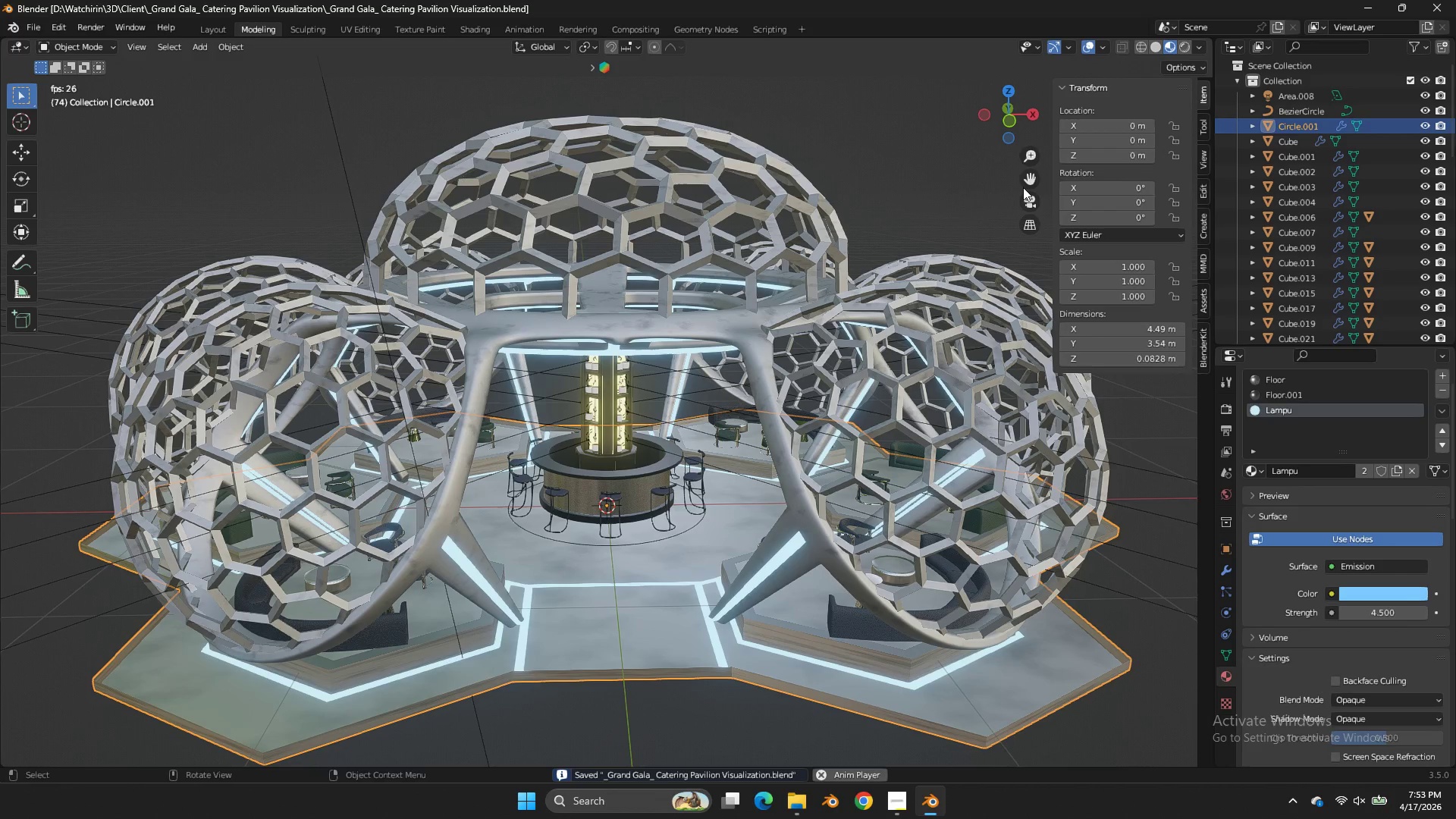 
scroll: coordinate [929, 247], scroll_direction: up, amount: 4.0
 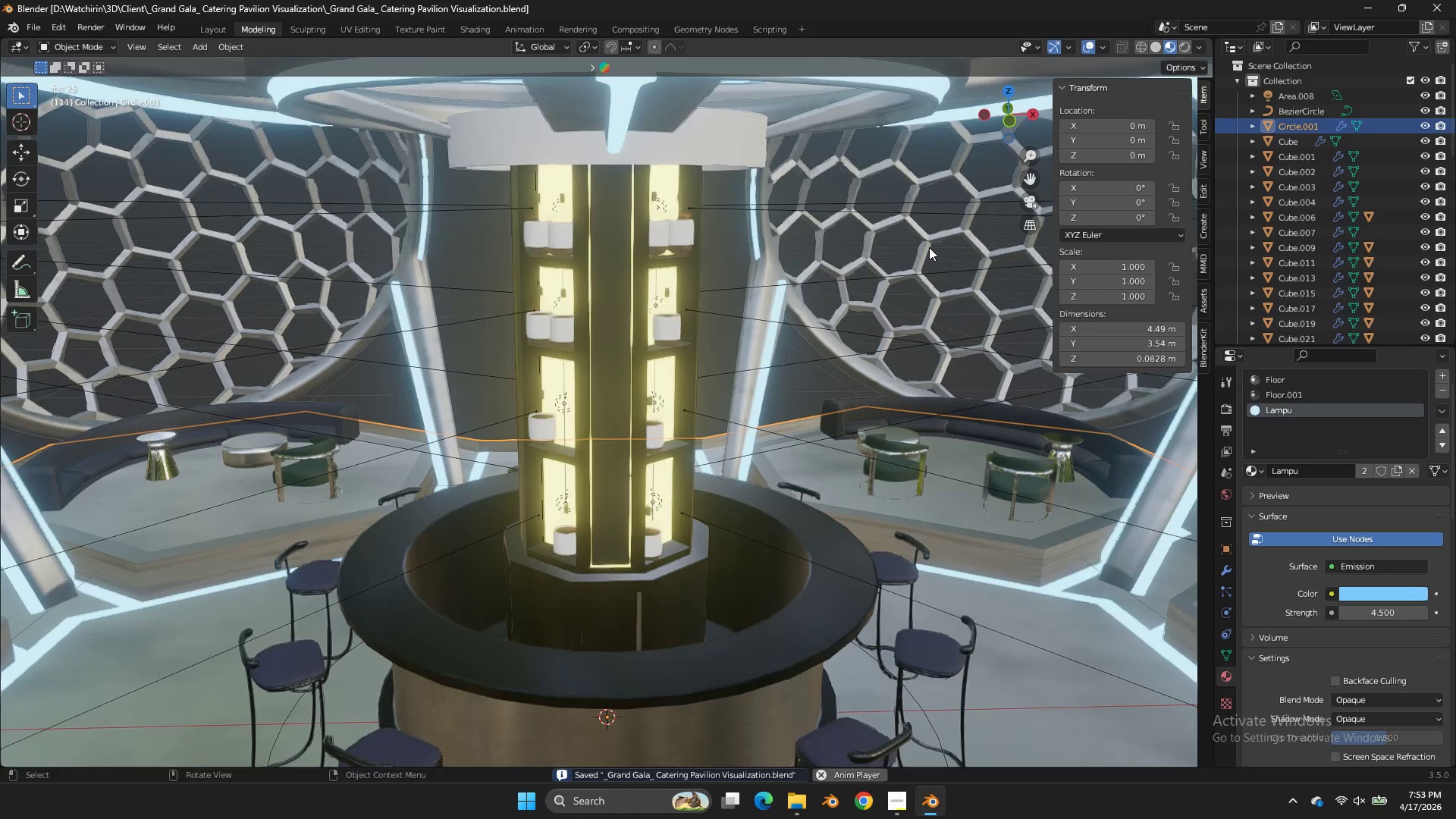 
scroll: coordinate [929, 247], scroll_direction: none, amount: 0.0
 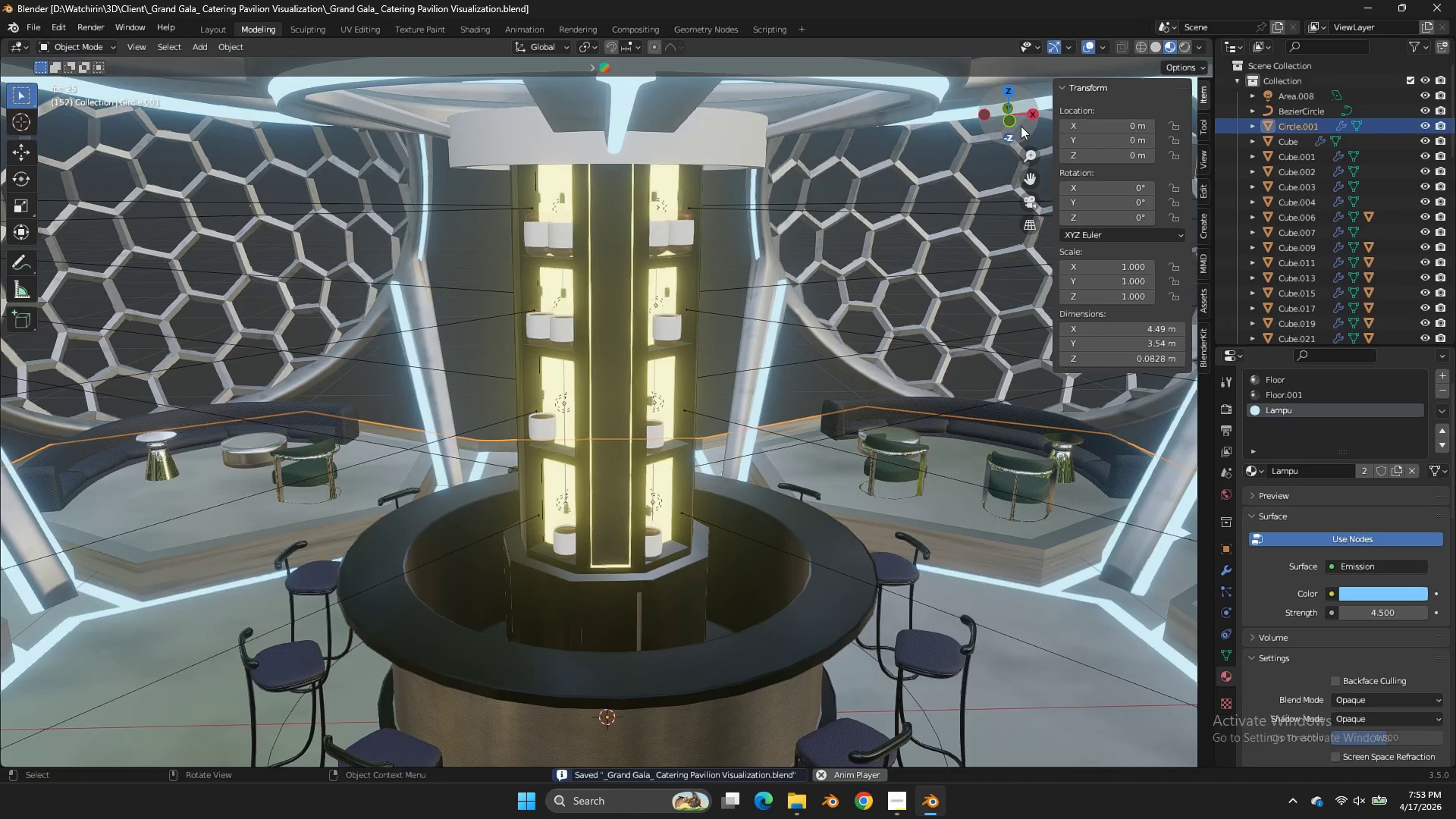 
left_click_drag(start_coordinate=[1020, 118], to_coordinate=[1090, 131])
 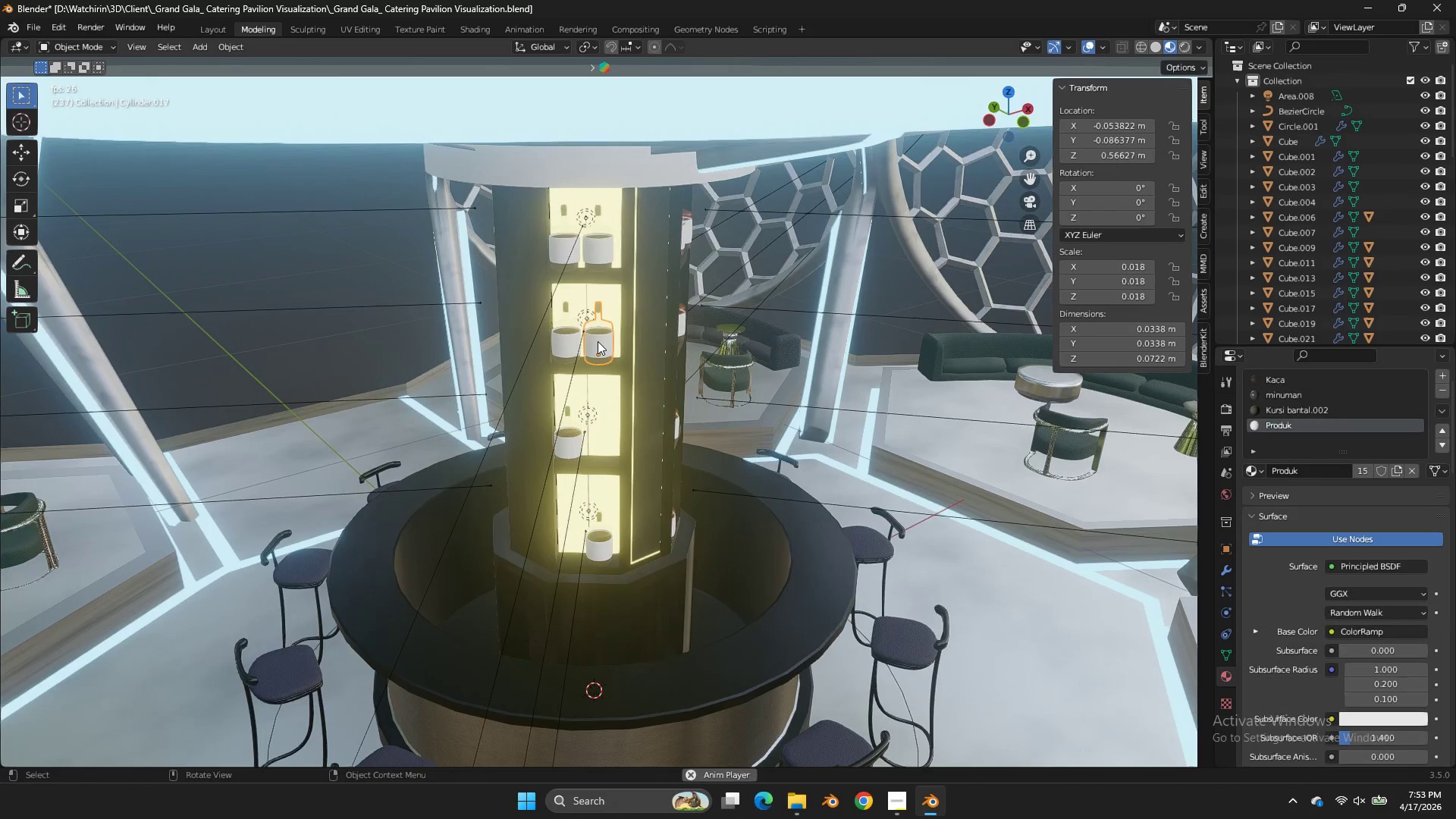 
key(Tab)
 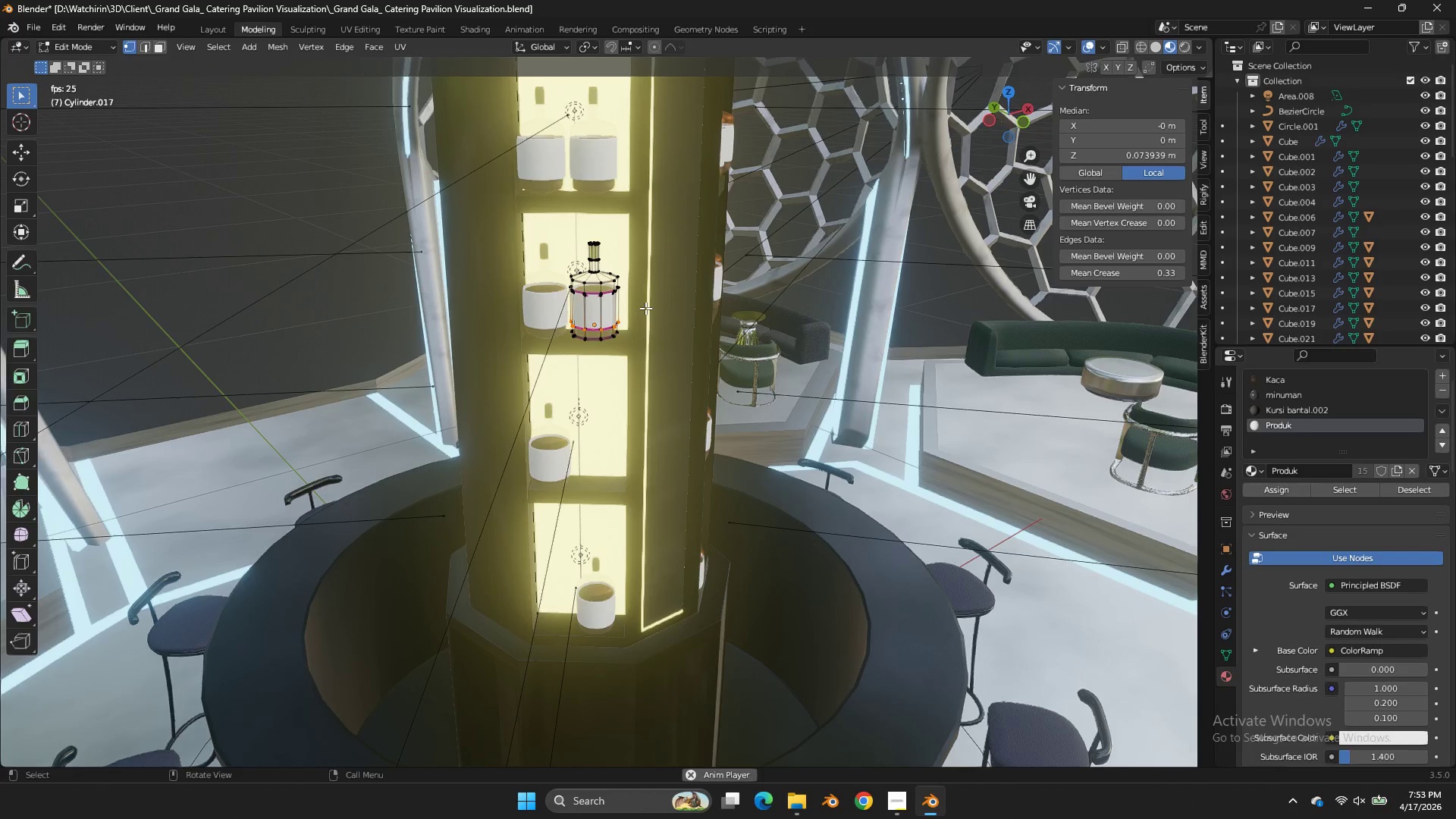 
scroll: coordinate [632, 327], scroll_direction: up, amount: 2.0
 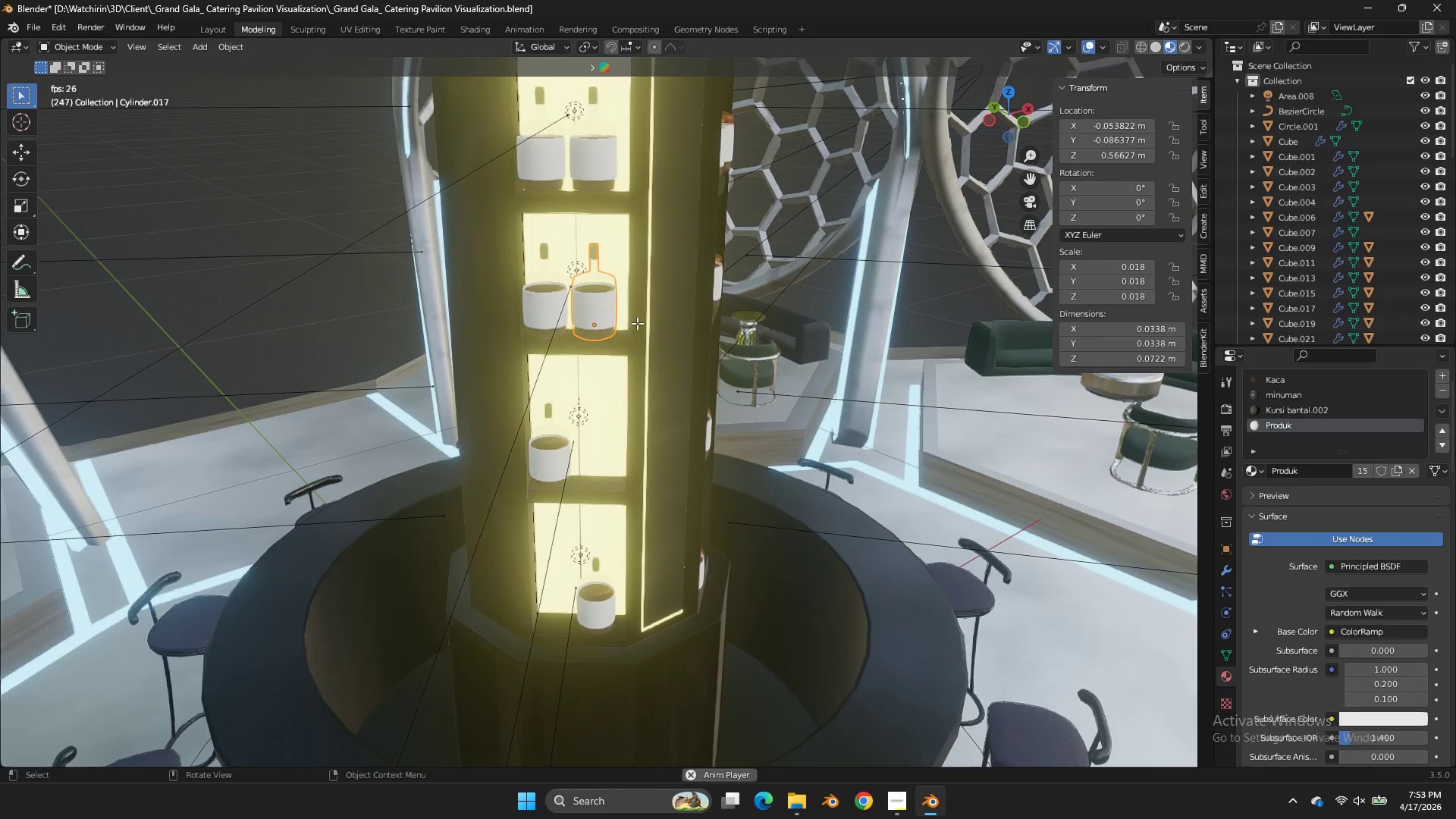 
key(Tab)
 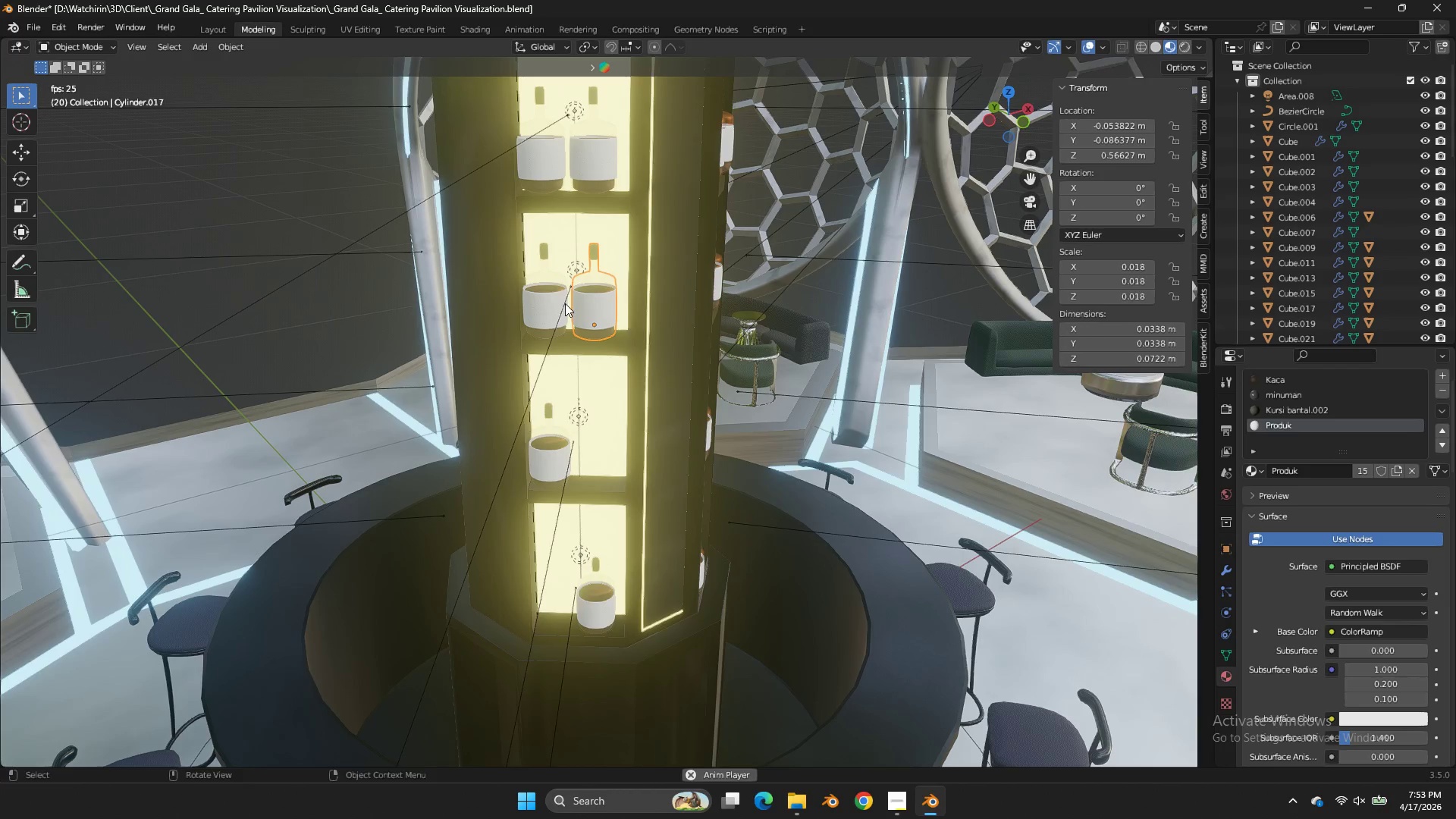 
hold_key(key=ShiftLeft, duration=2.33)
left_click([545, 286])
 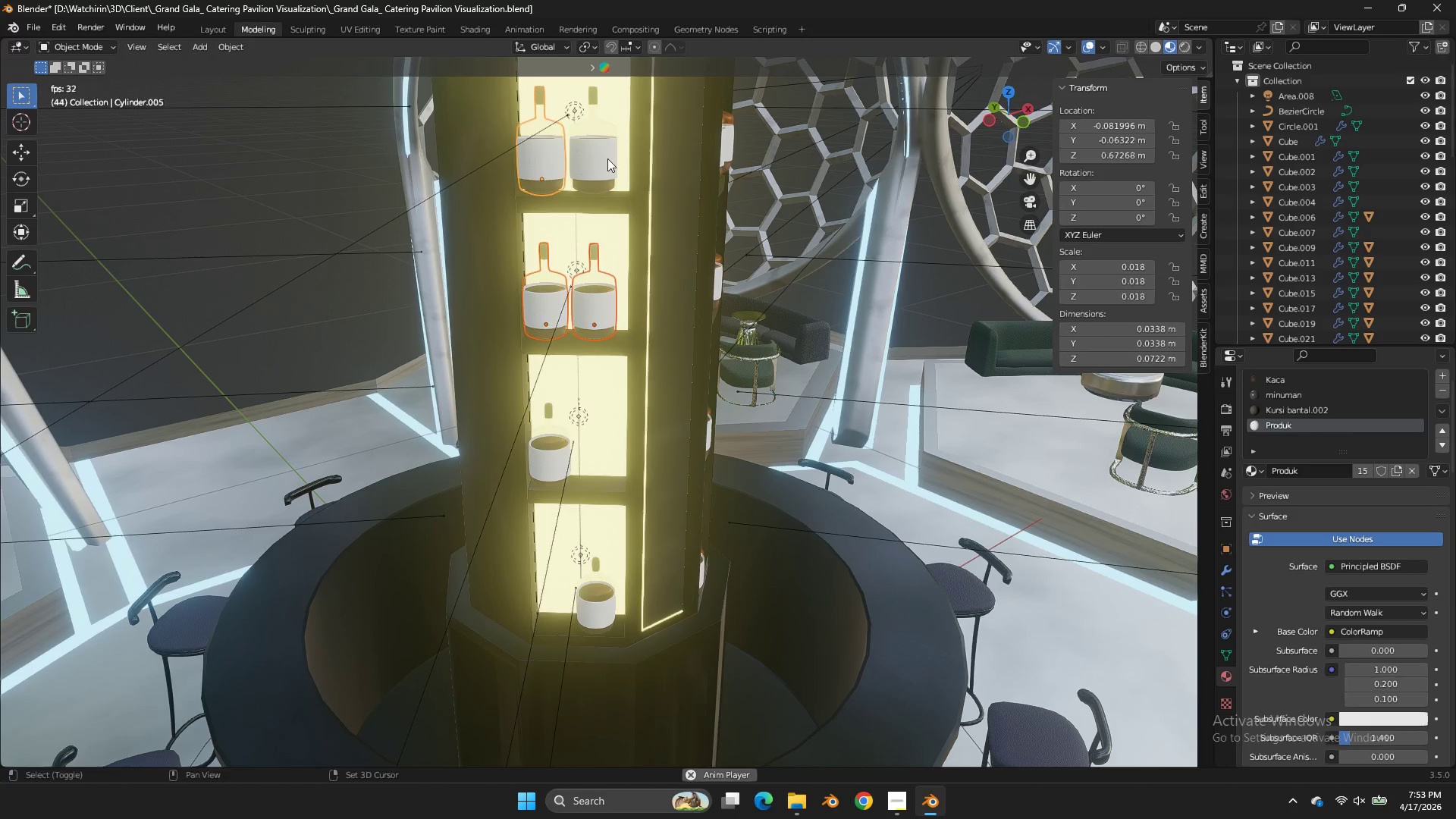 
double_click([607, 158])
 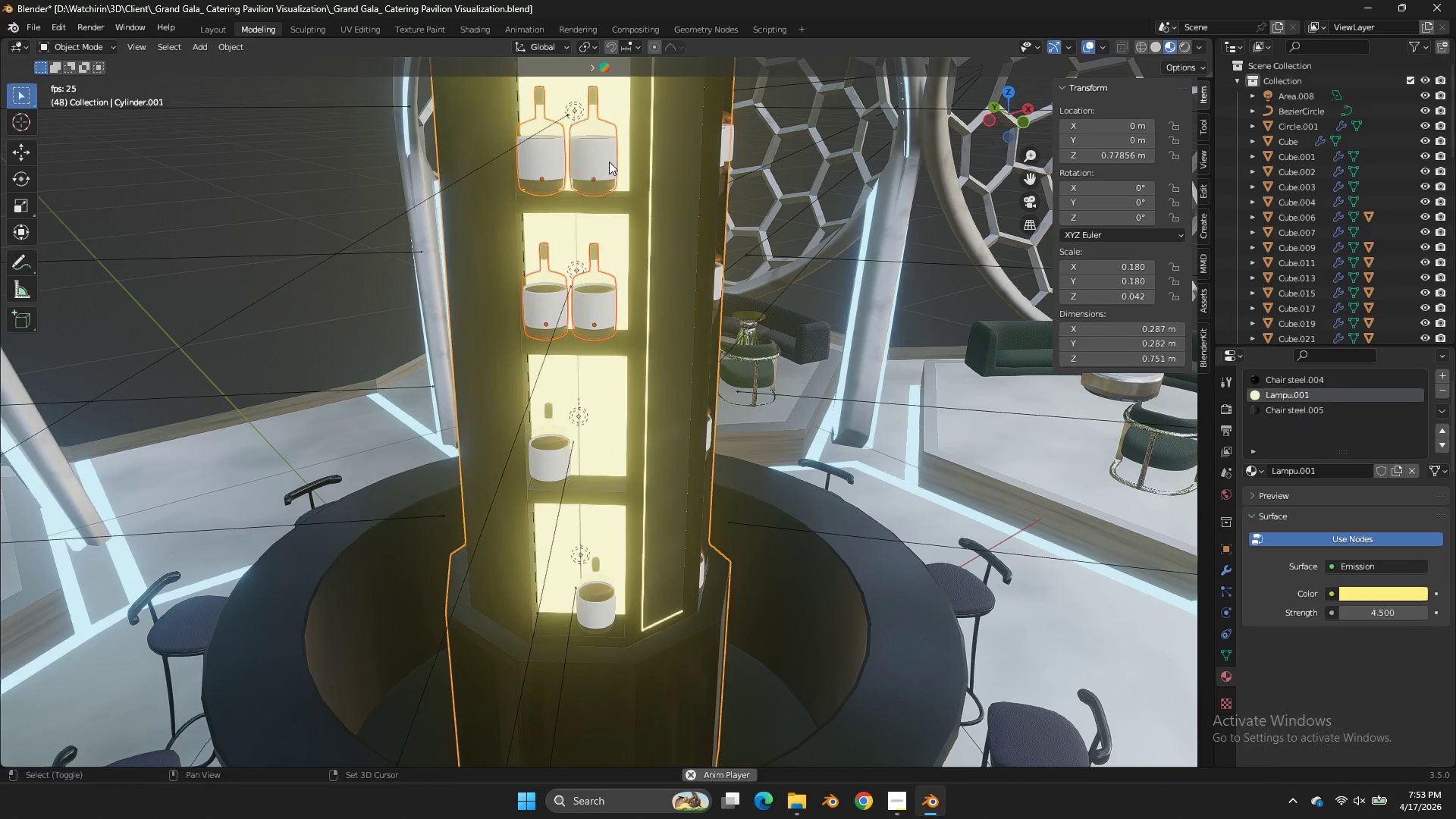 
triple_click([607, 158])
 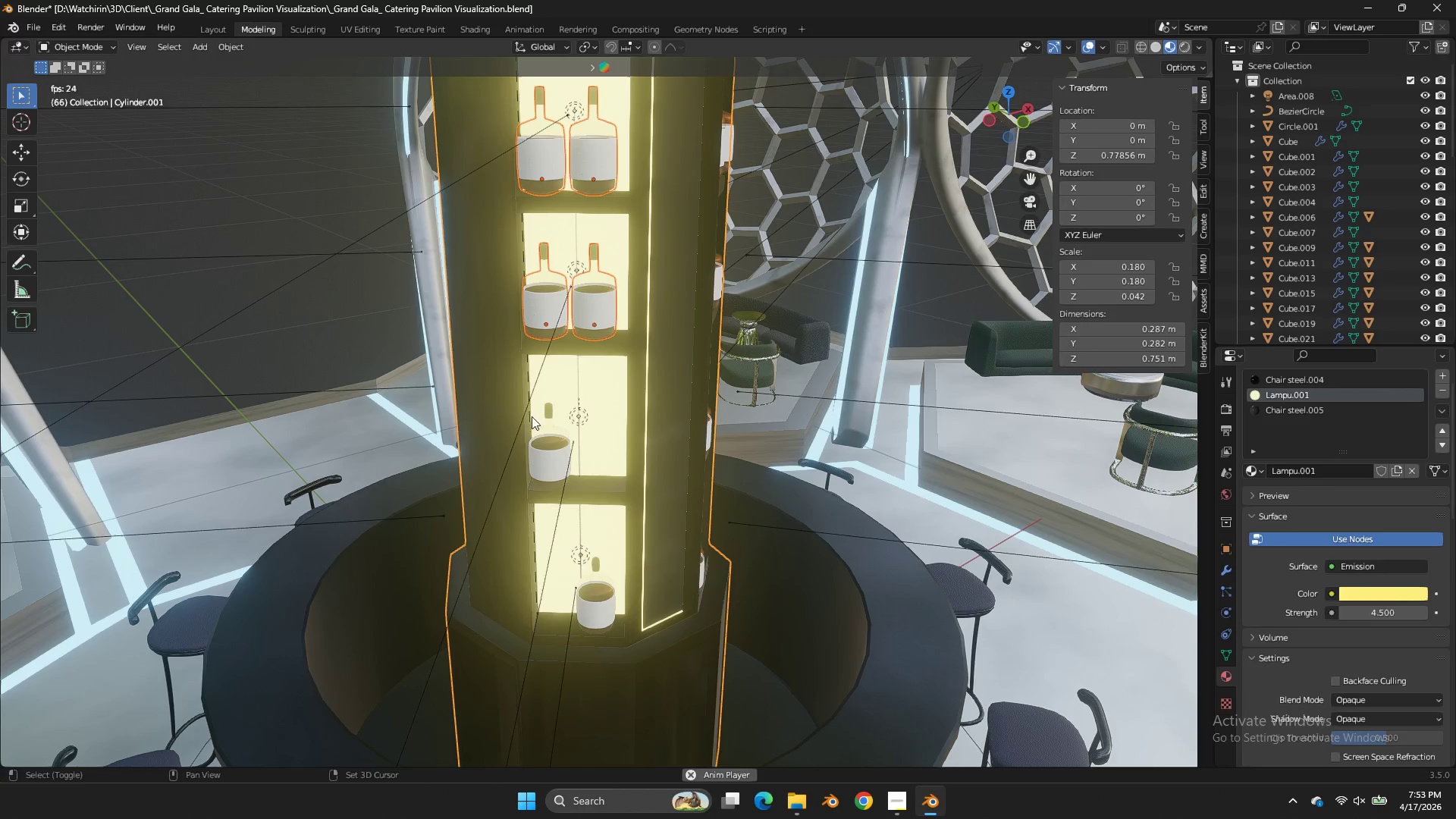 
double_click([549, 428])
 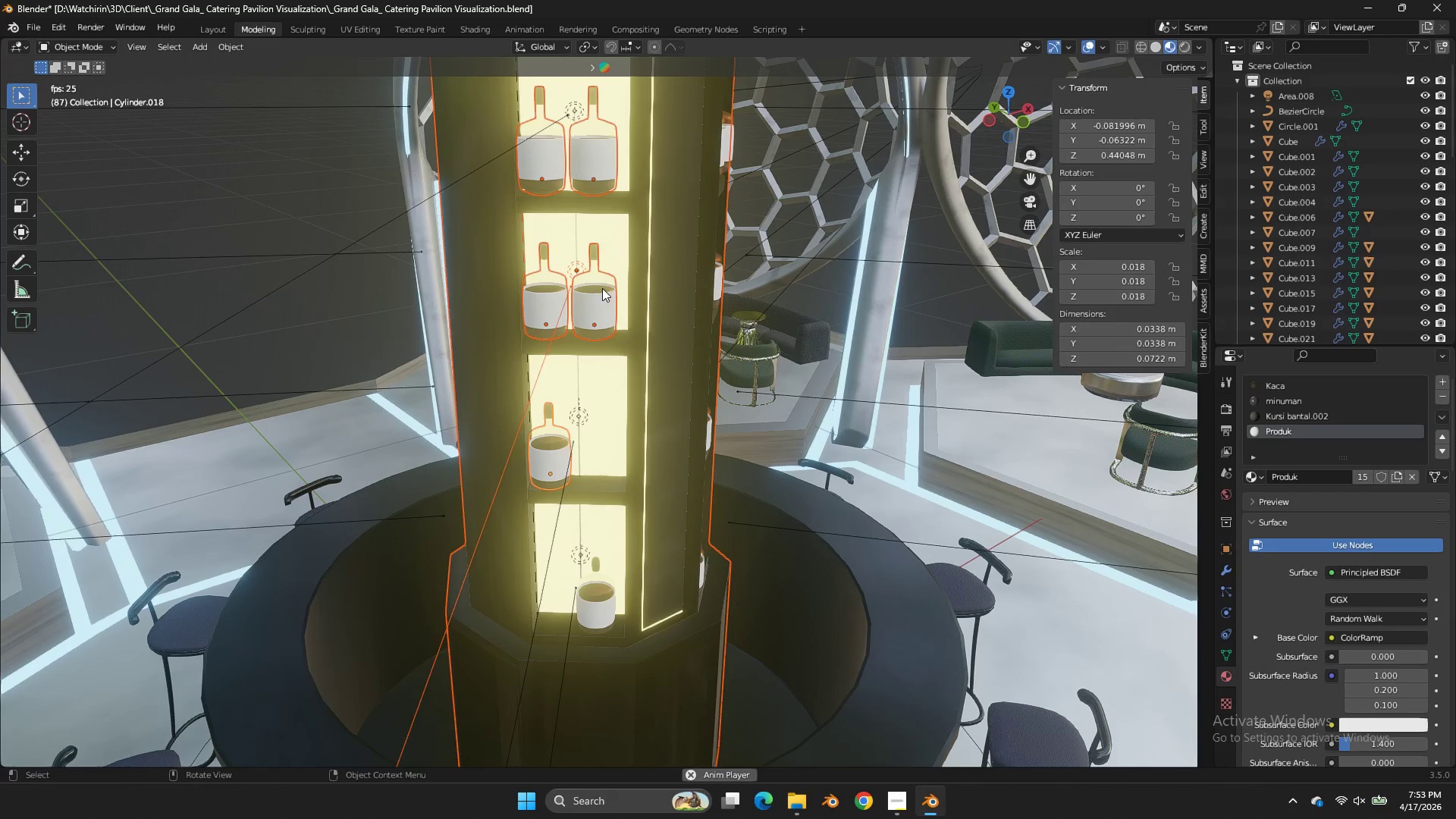 
left_click([603, 285])
 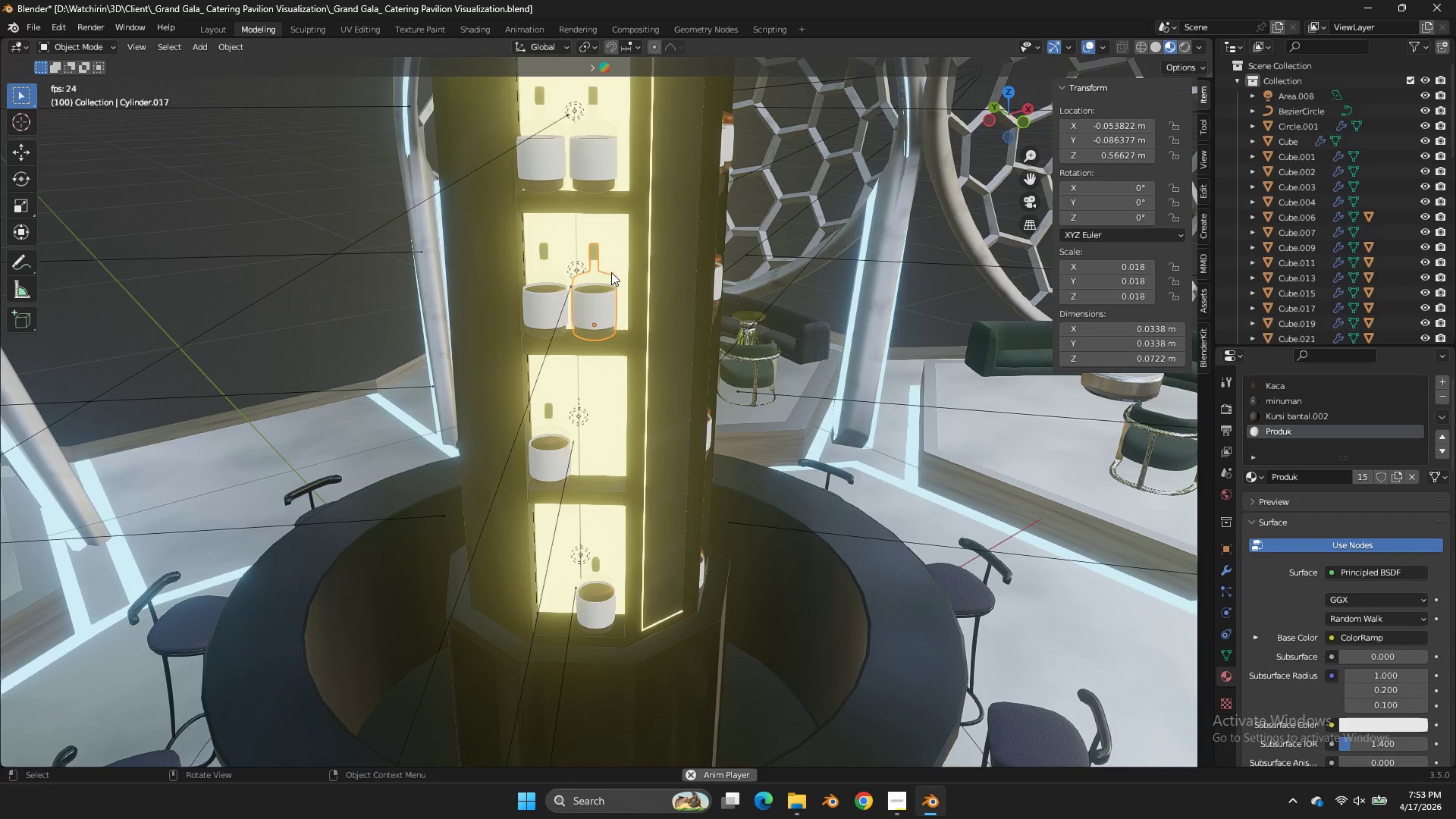 
key(Control+S)
 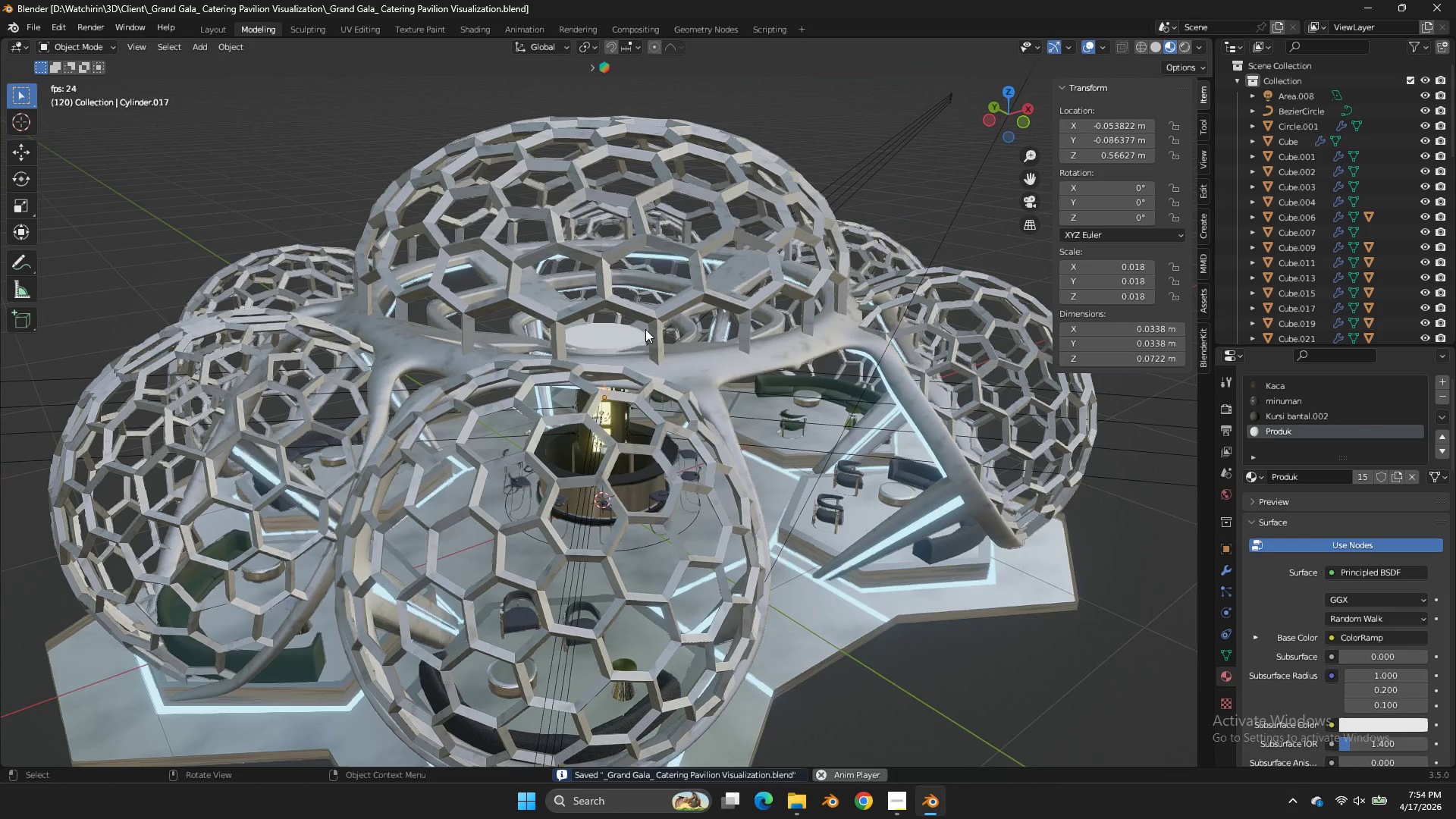 
scroll: coordinate [611, 272], scroll_direction: down, amount: 4.0
 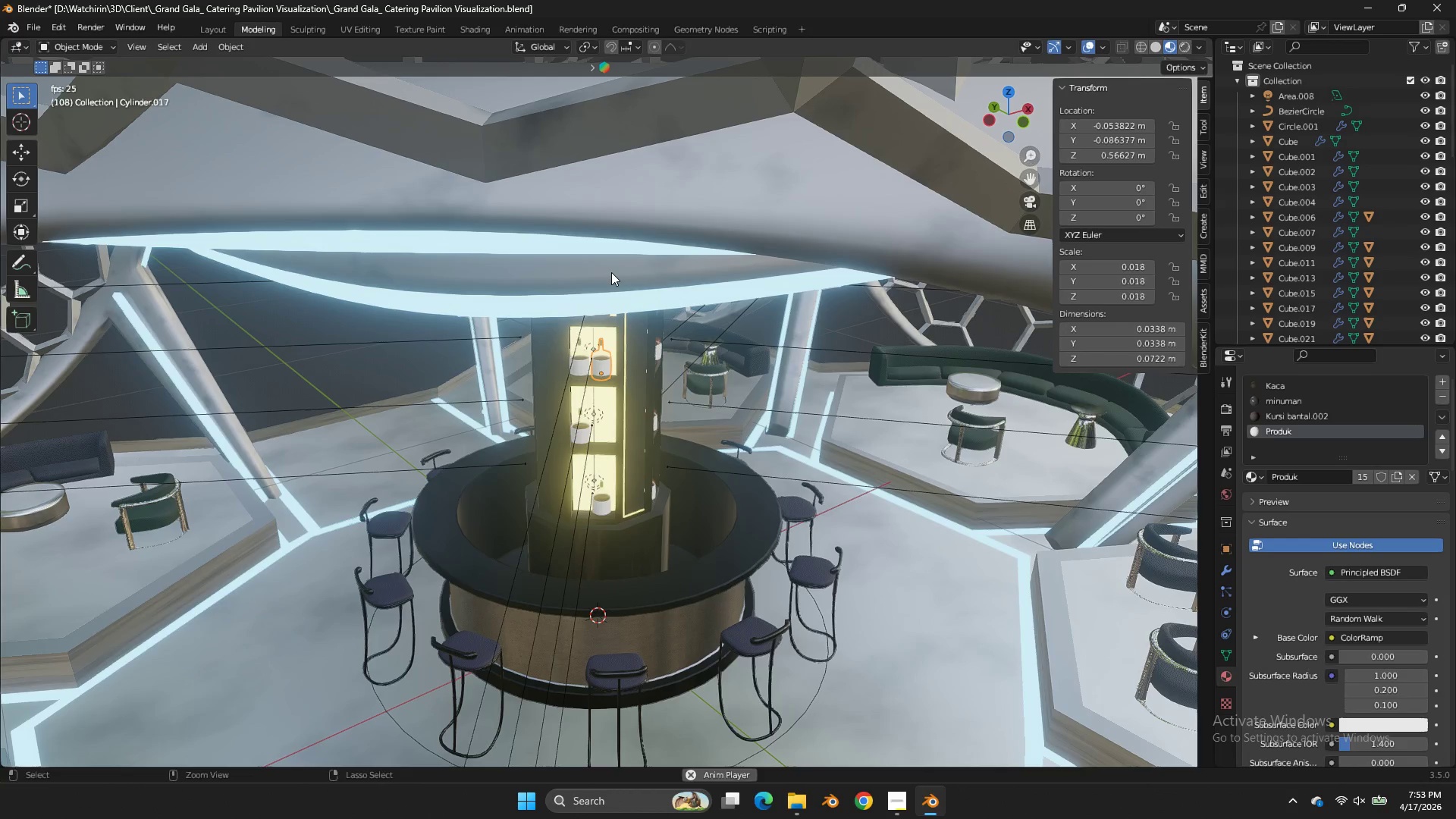 
key(Z)
 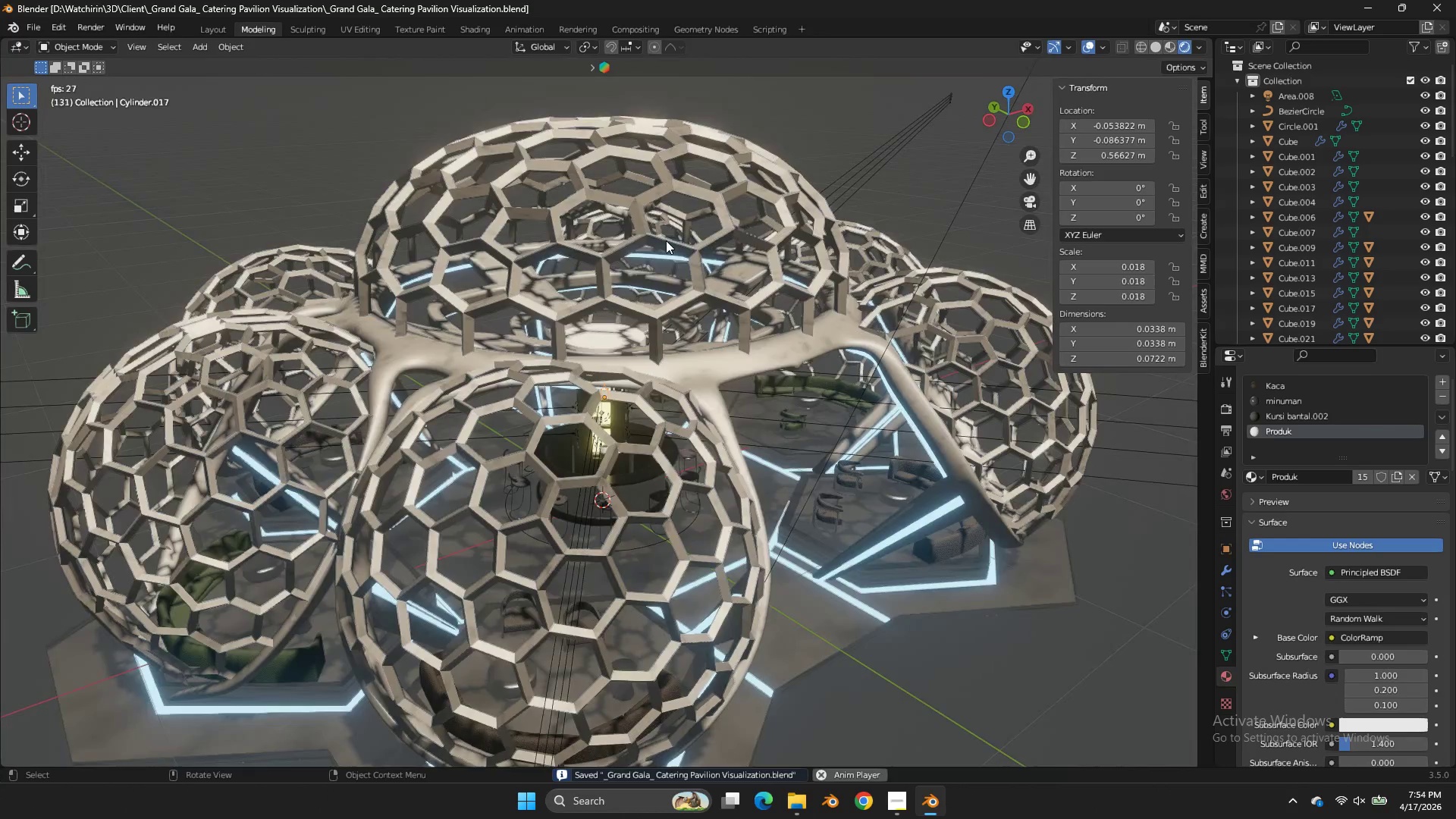 
scroll: coordinate [667, 242], scroll_direction: down, amount: 3.0
 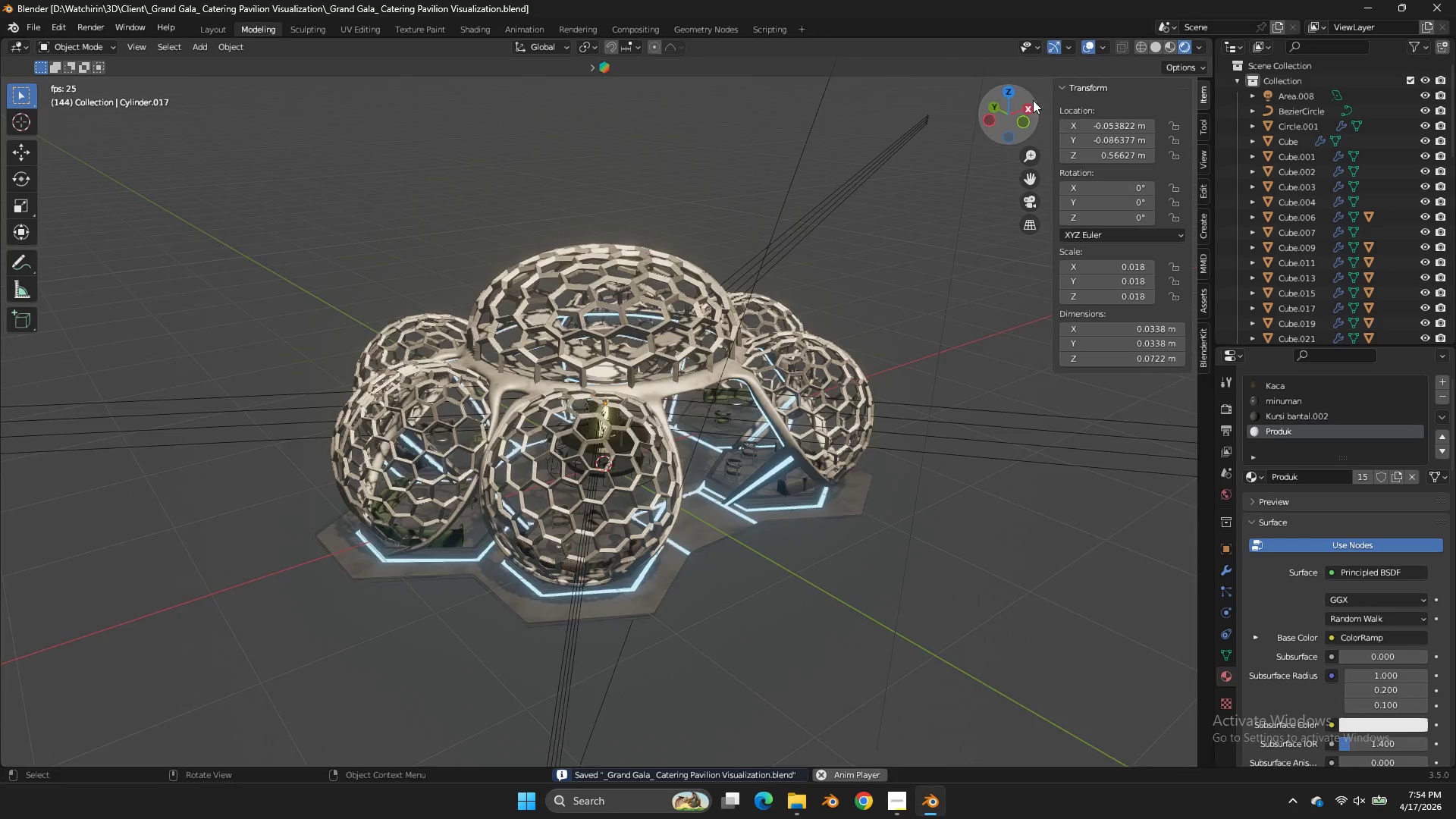 
left_click_drag(start_coordinate=[1033, 100], to_coordinate=[967, 96])
 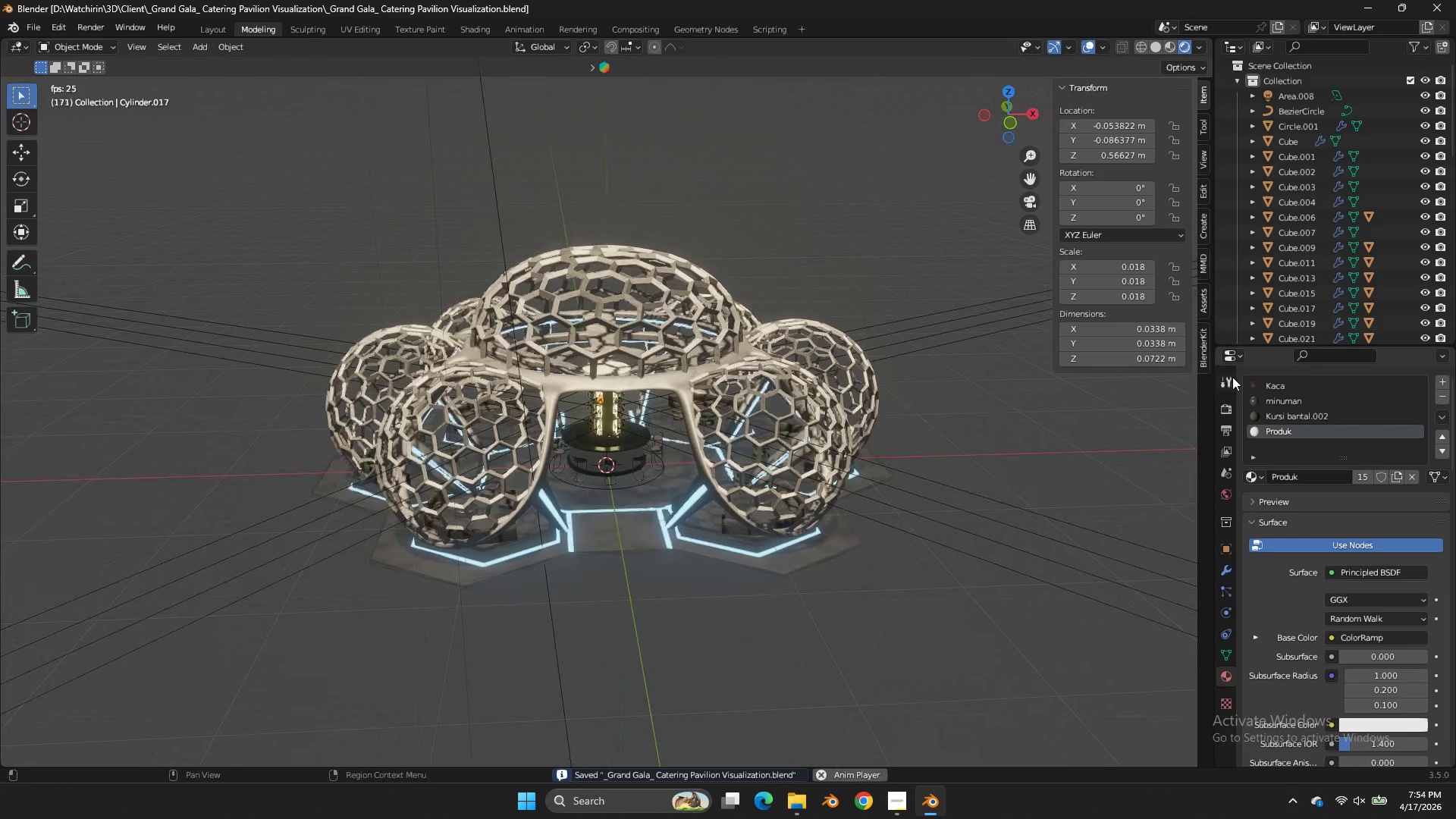 
left_click([1232, 381])
 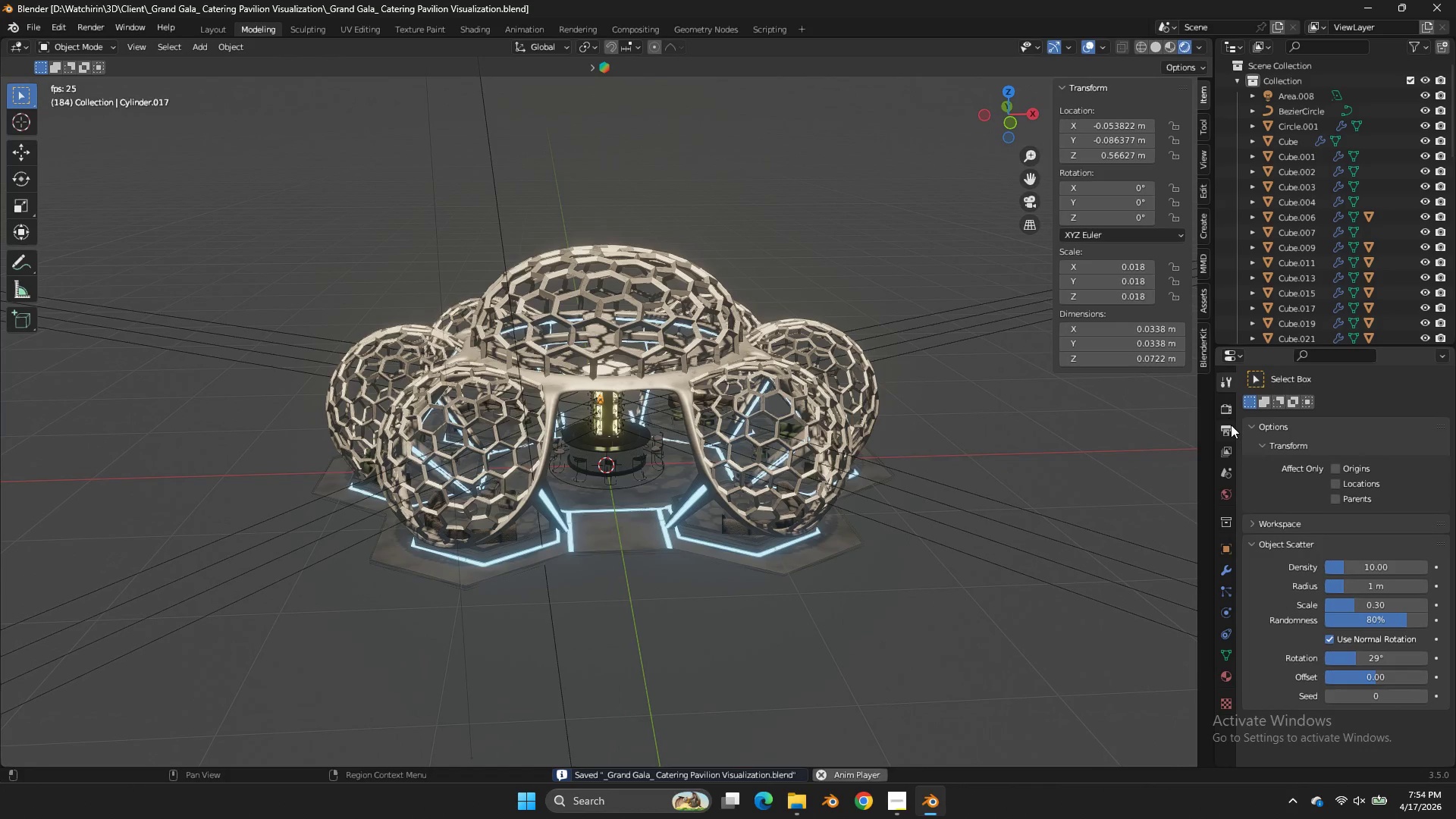 
left_click([1228, 425])
 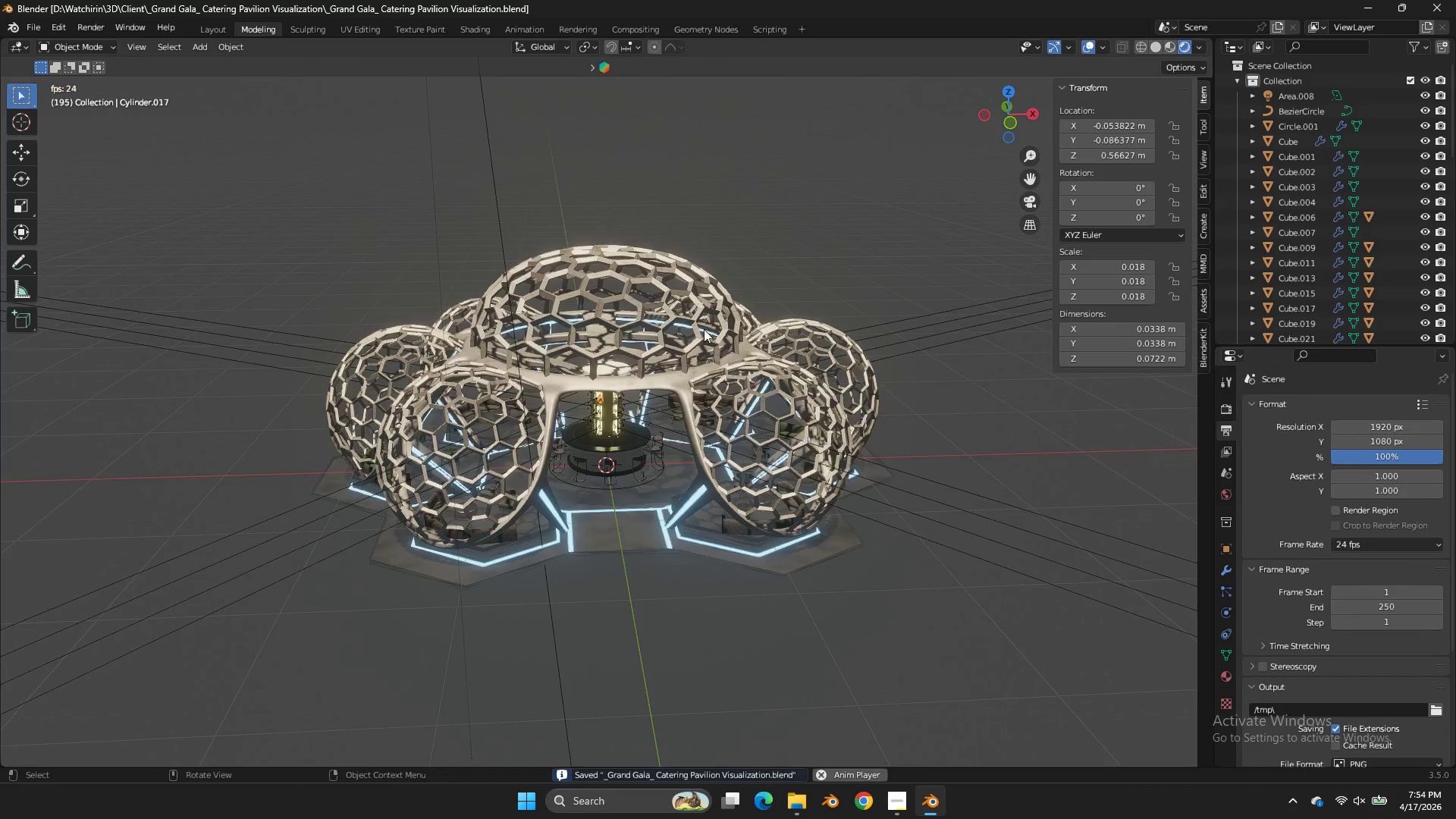 
key(Shift+ShiftLeft)
 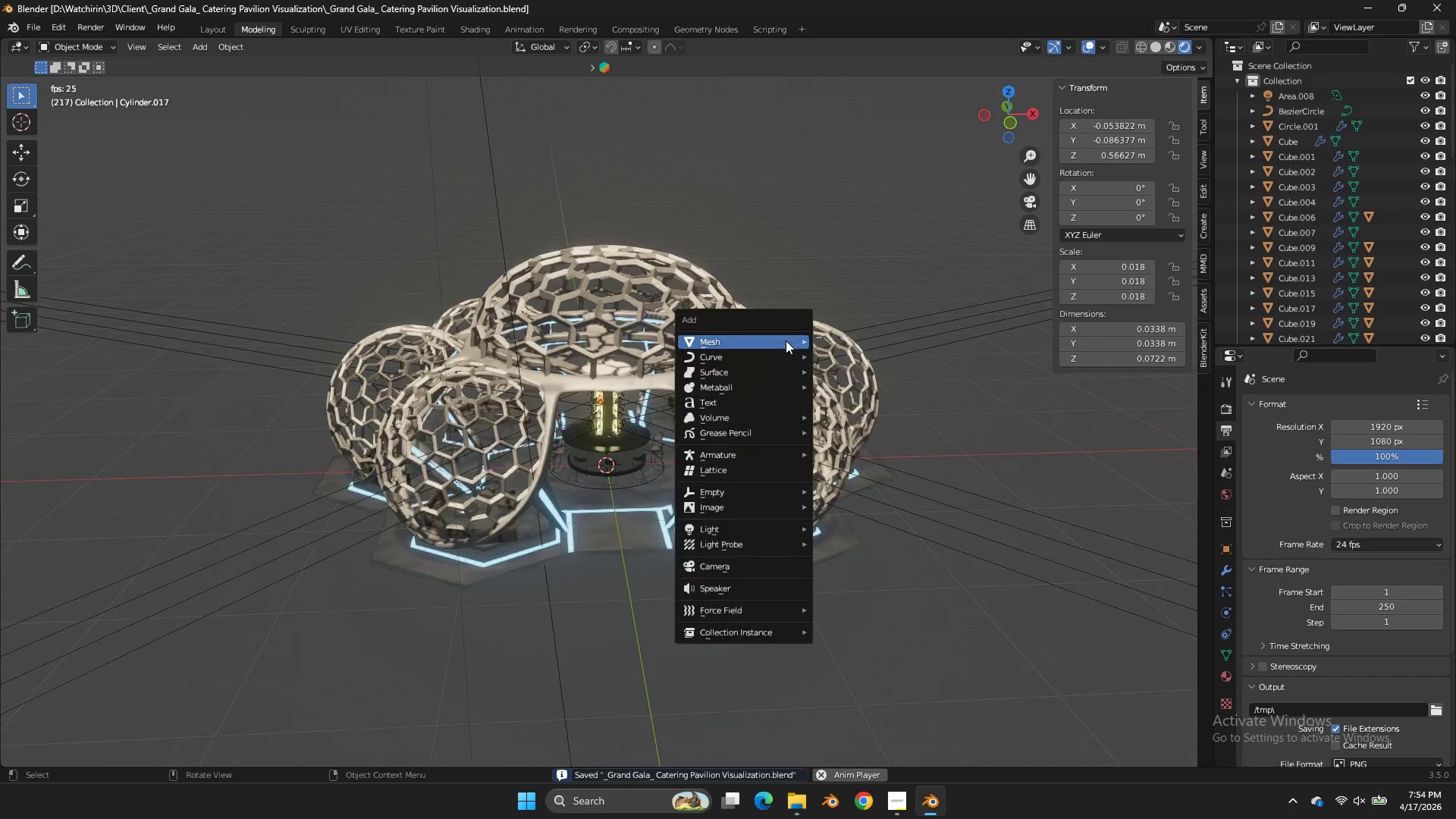 
key(Shift+A)
 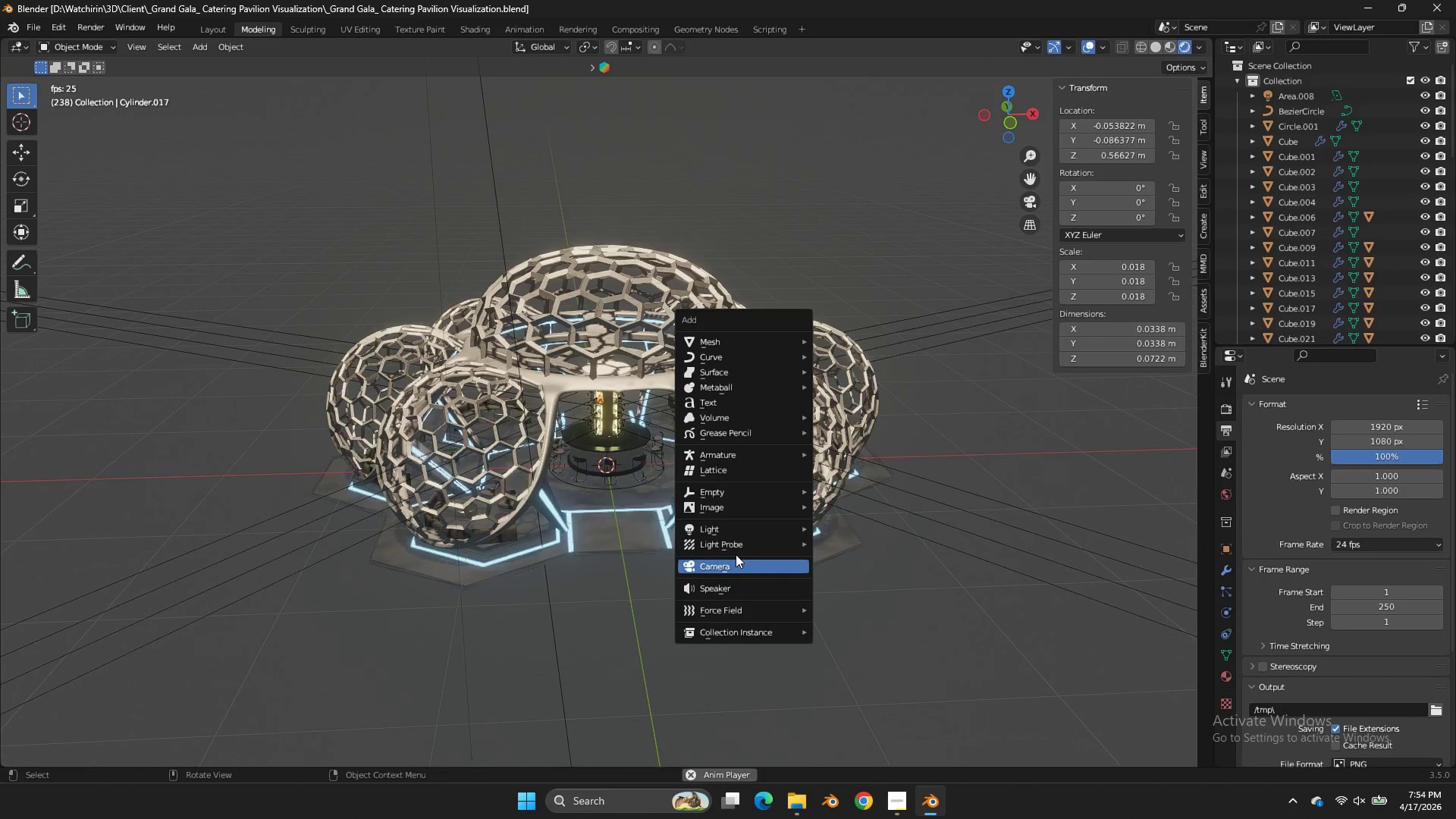 
scroll: coordinate [773, 341], scroll_direction: none, amount: 0.0
 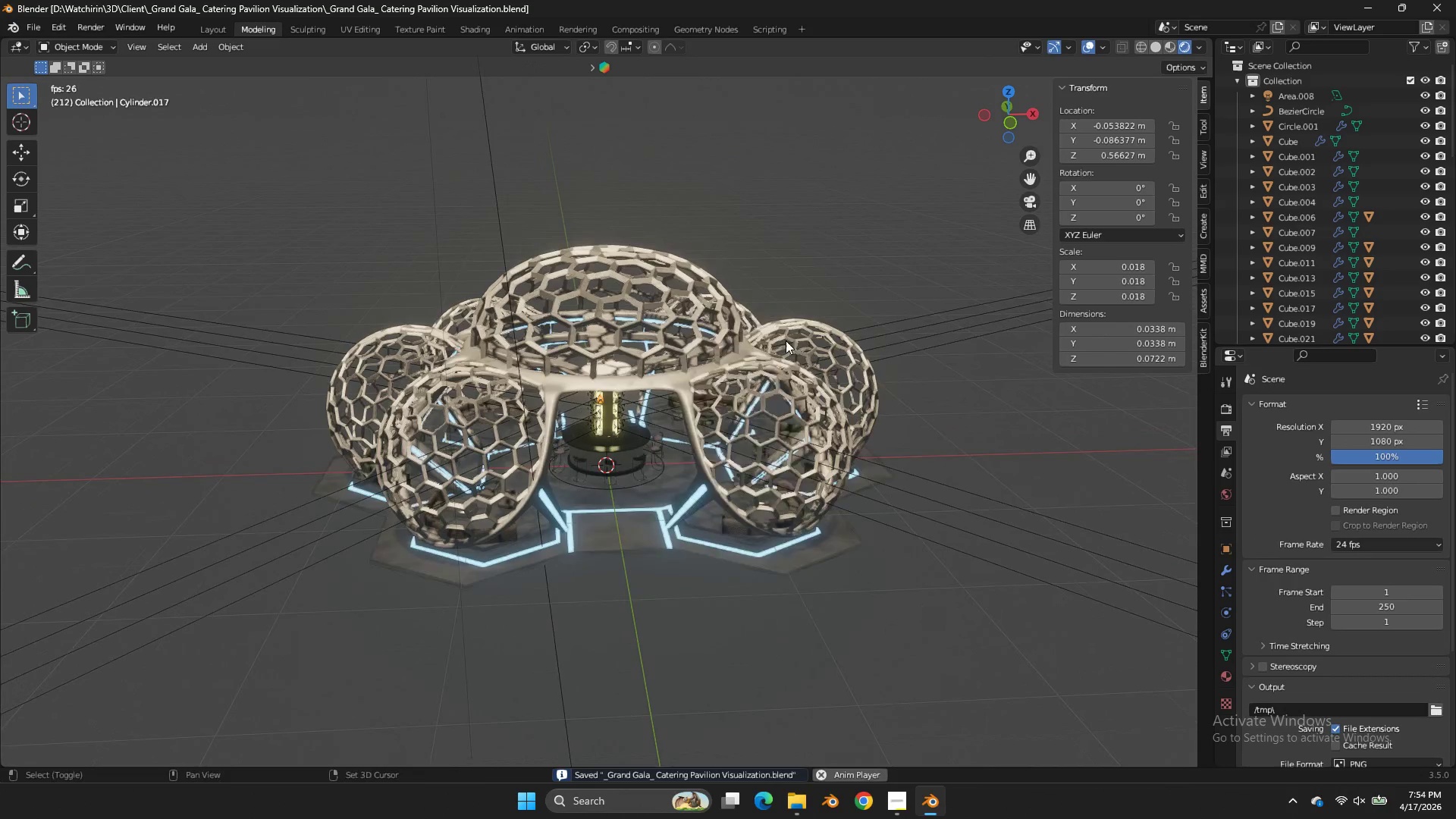 
left_click([749, 538])
 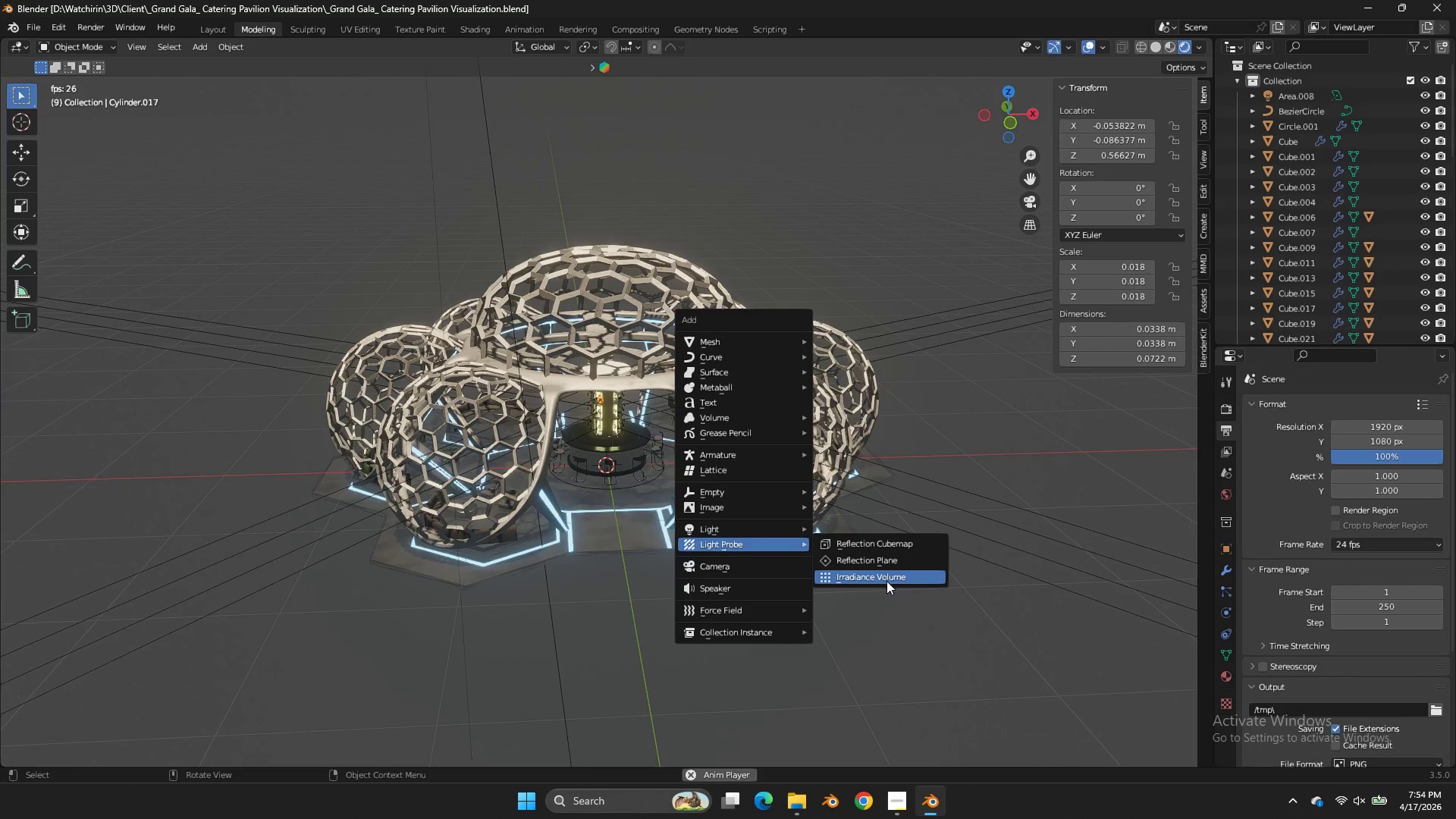 
left_click([886, 581])
 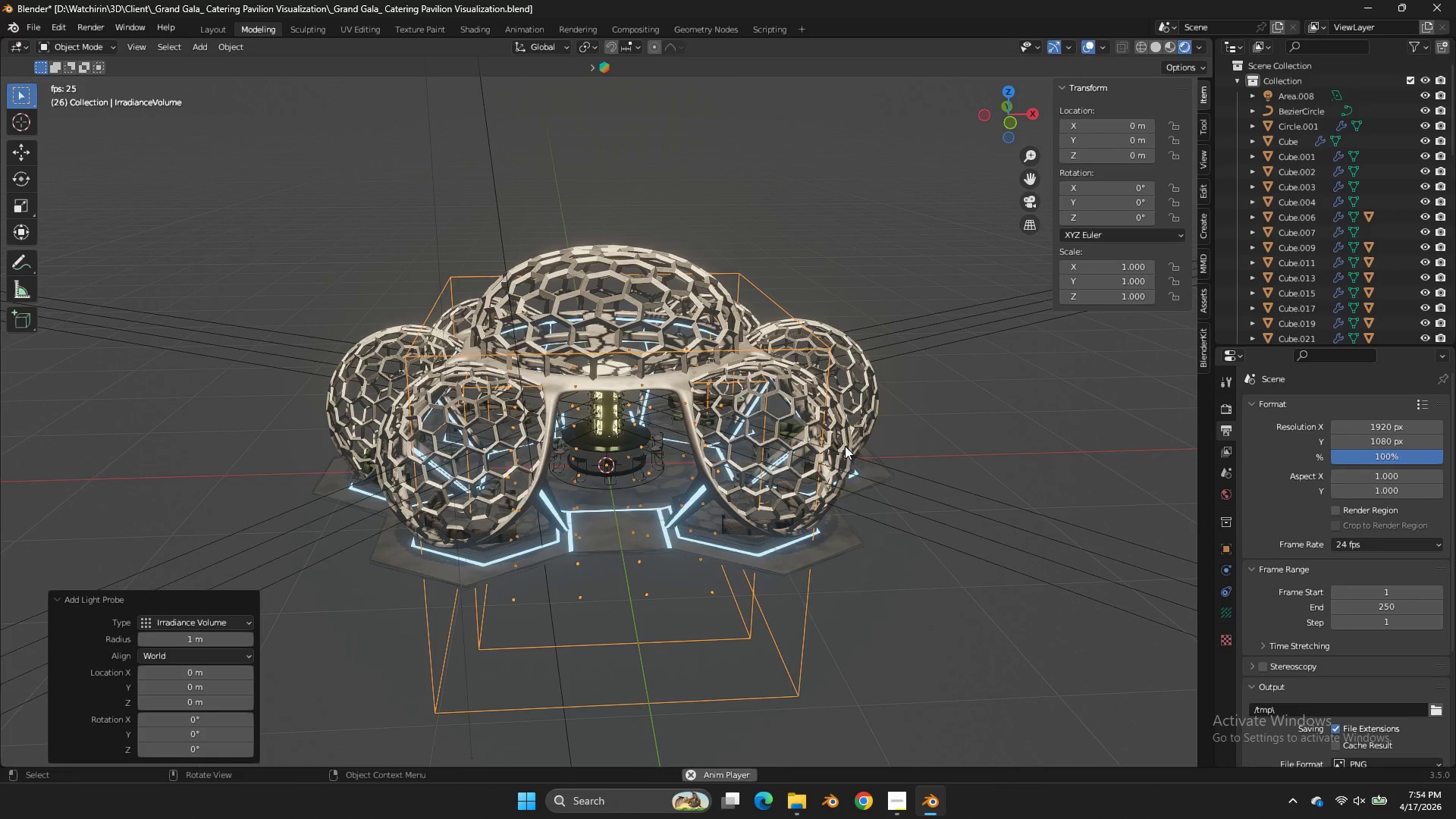 
key(S)
 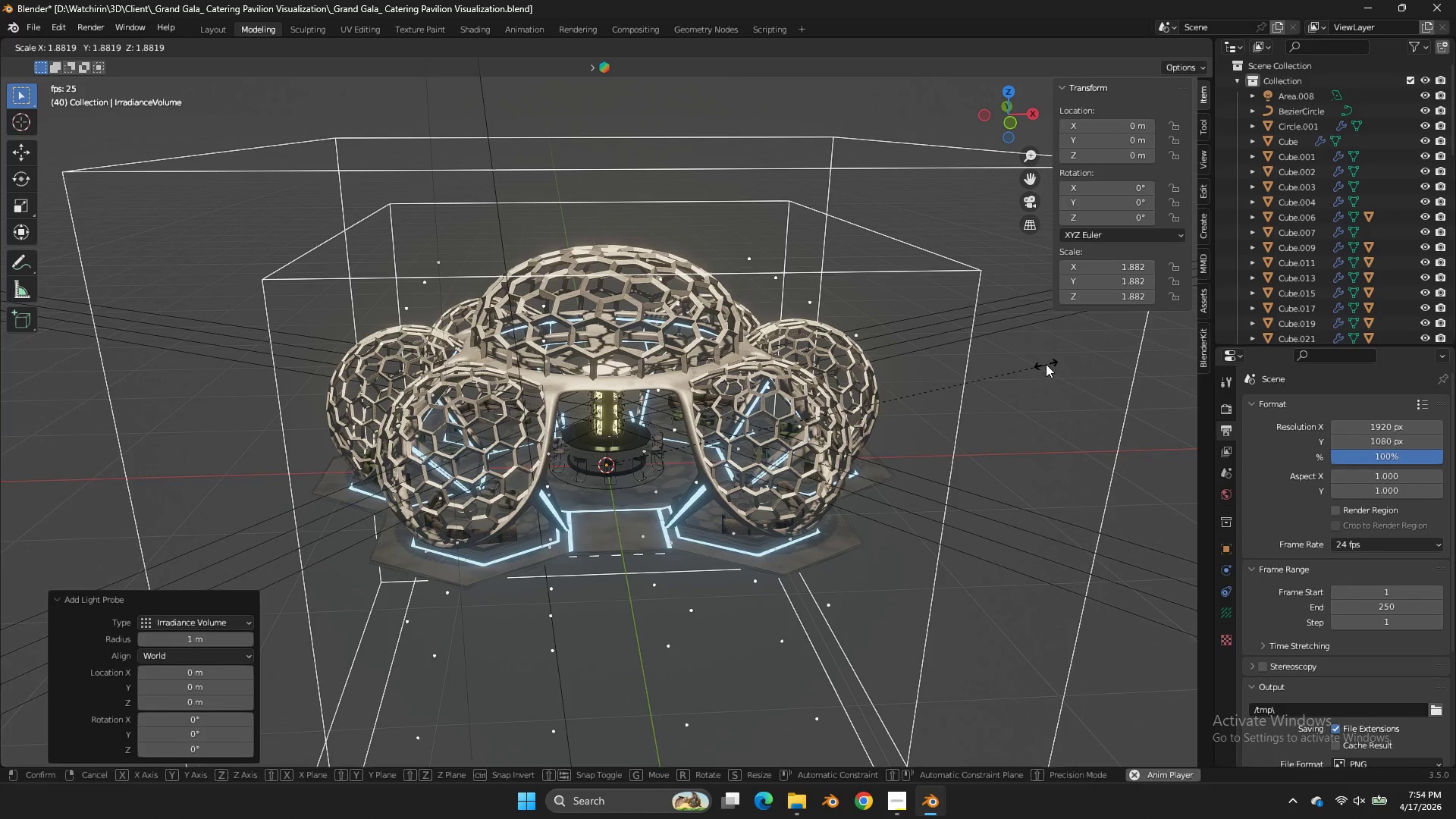 
left_click([1046, 364])
 